 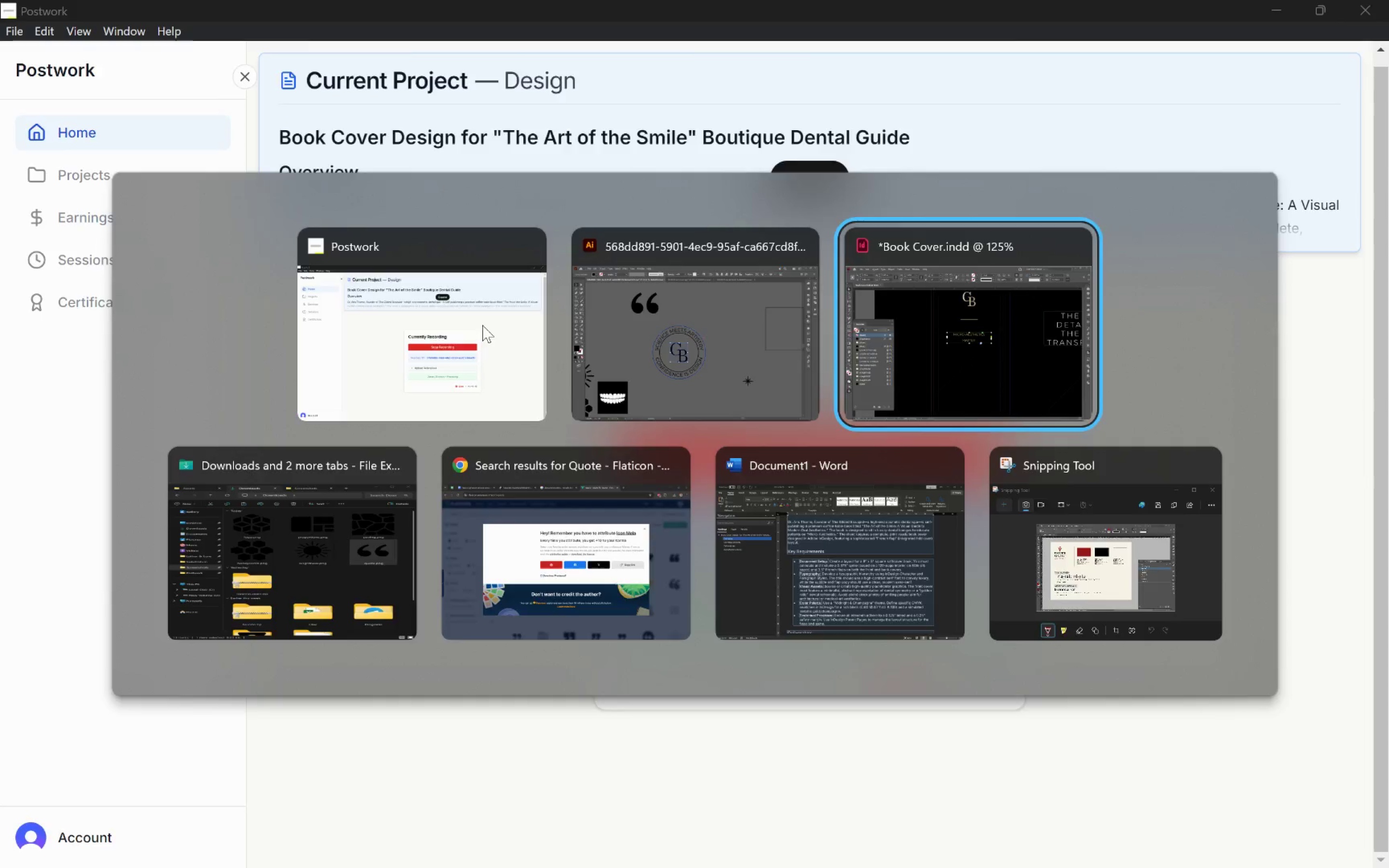 
double_click([720, 418])
 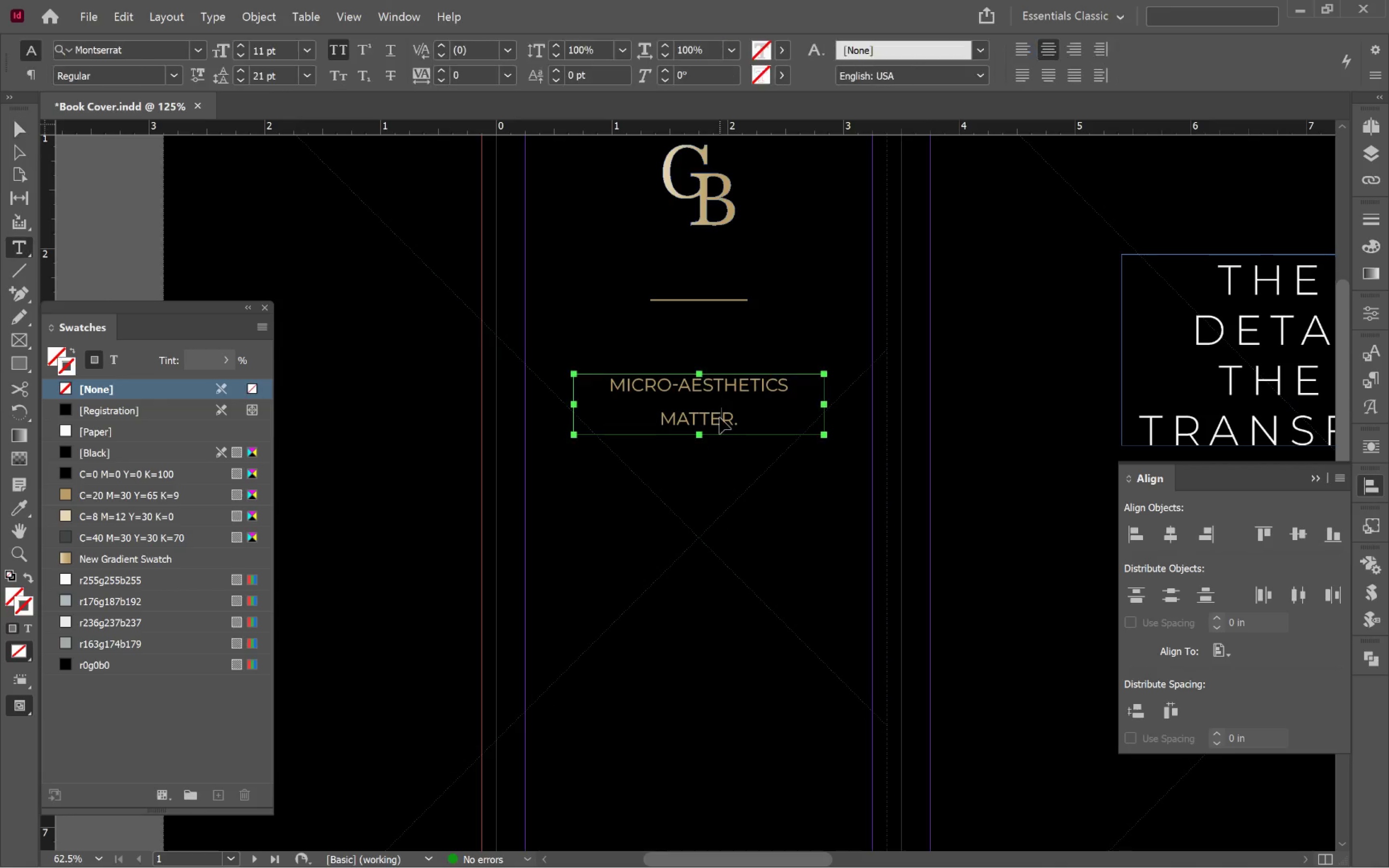 
key(Control+A)
 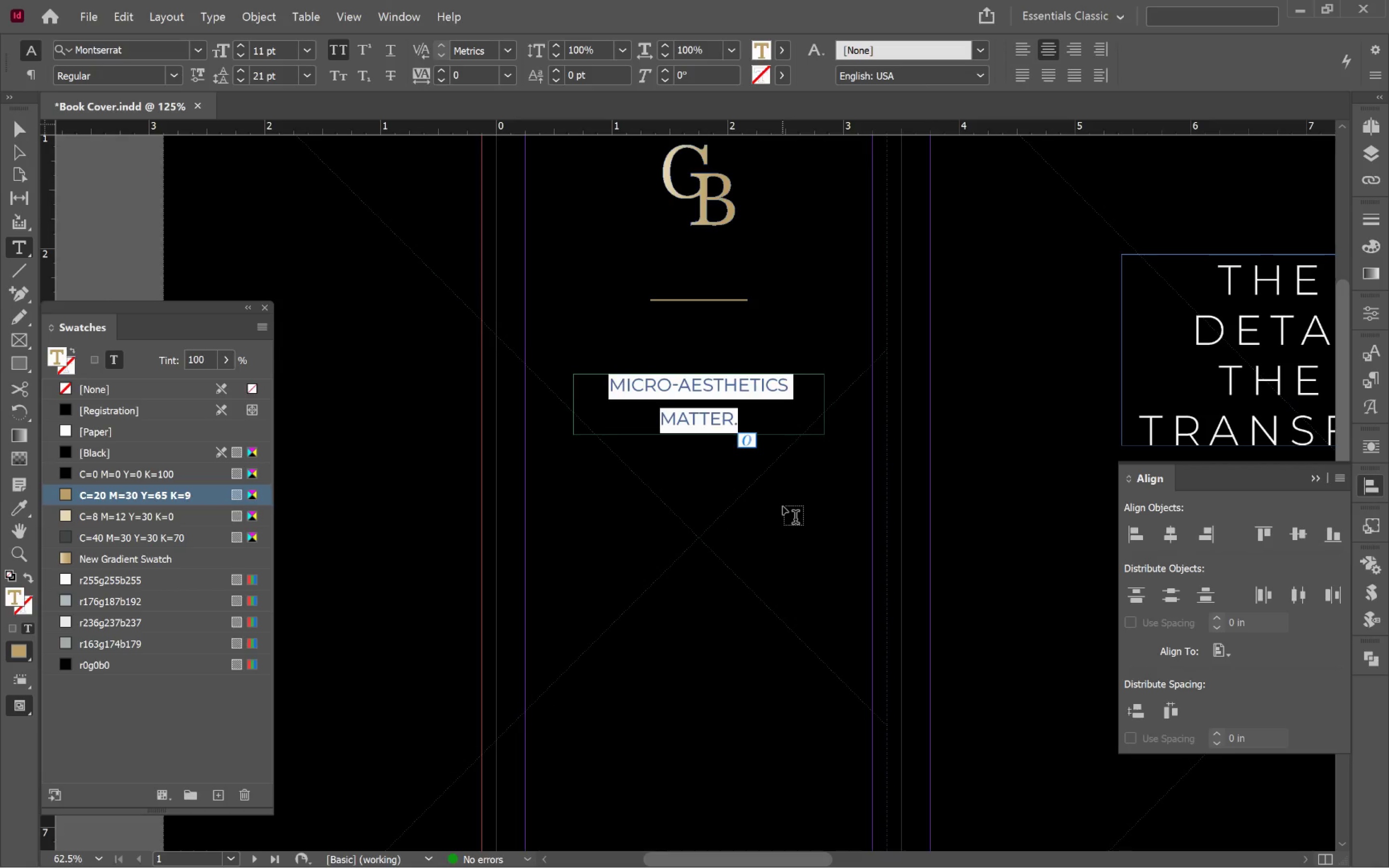 
type(beauty i sth )
key(Backspace)
key(Backspace)
key(Backspace)
type( in the details)
 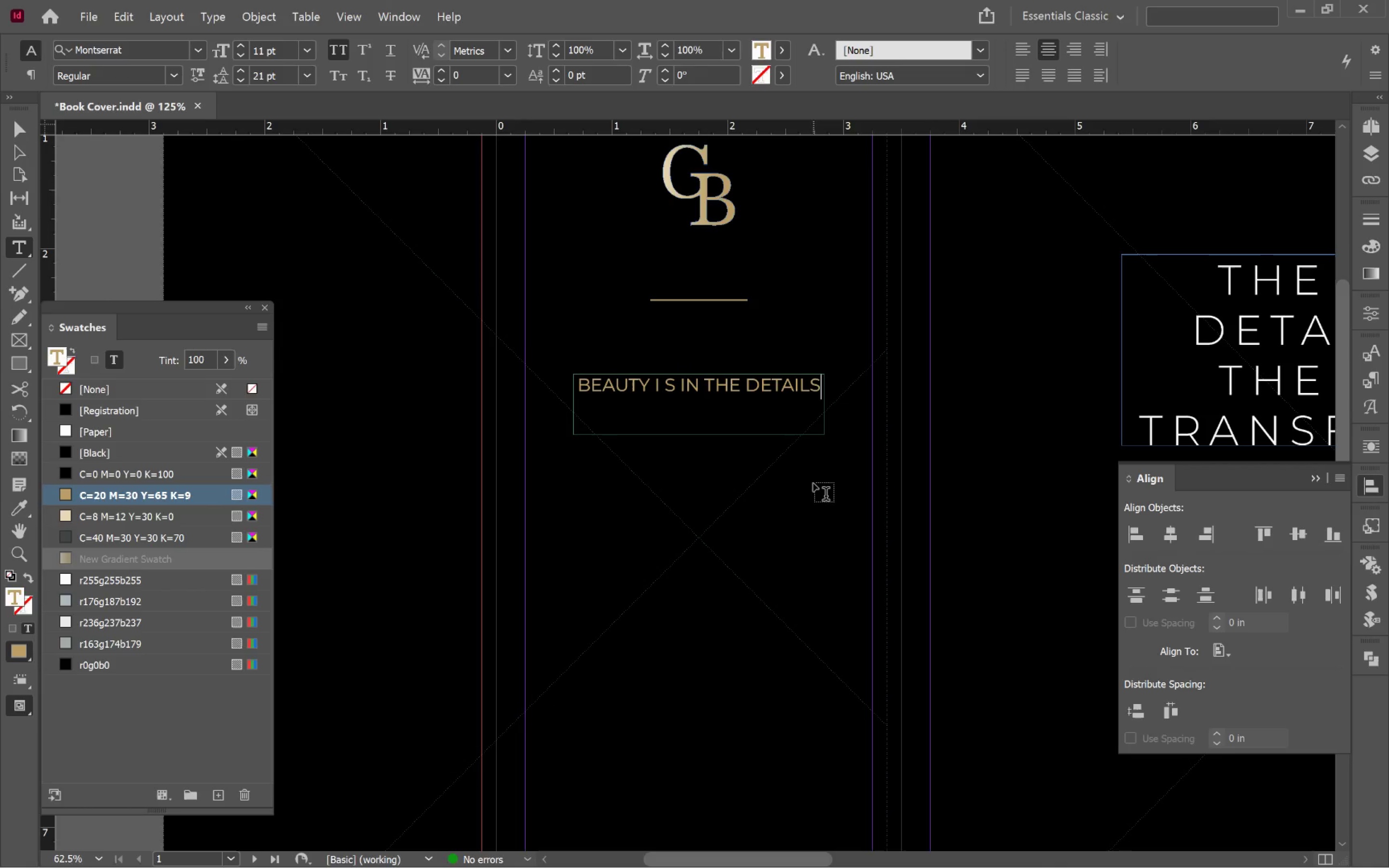 
hold_key(key=ControlLeft, duration=0.46)
left_click([826, 477])
 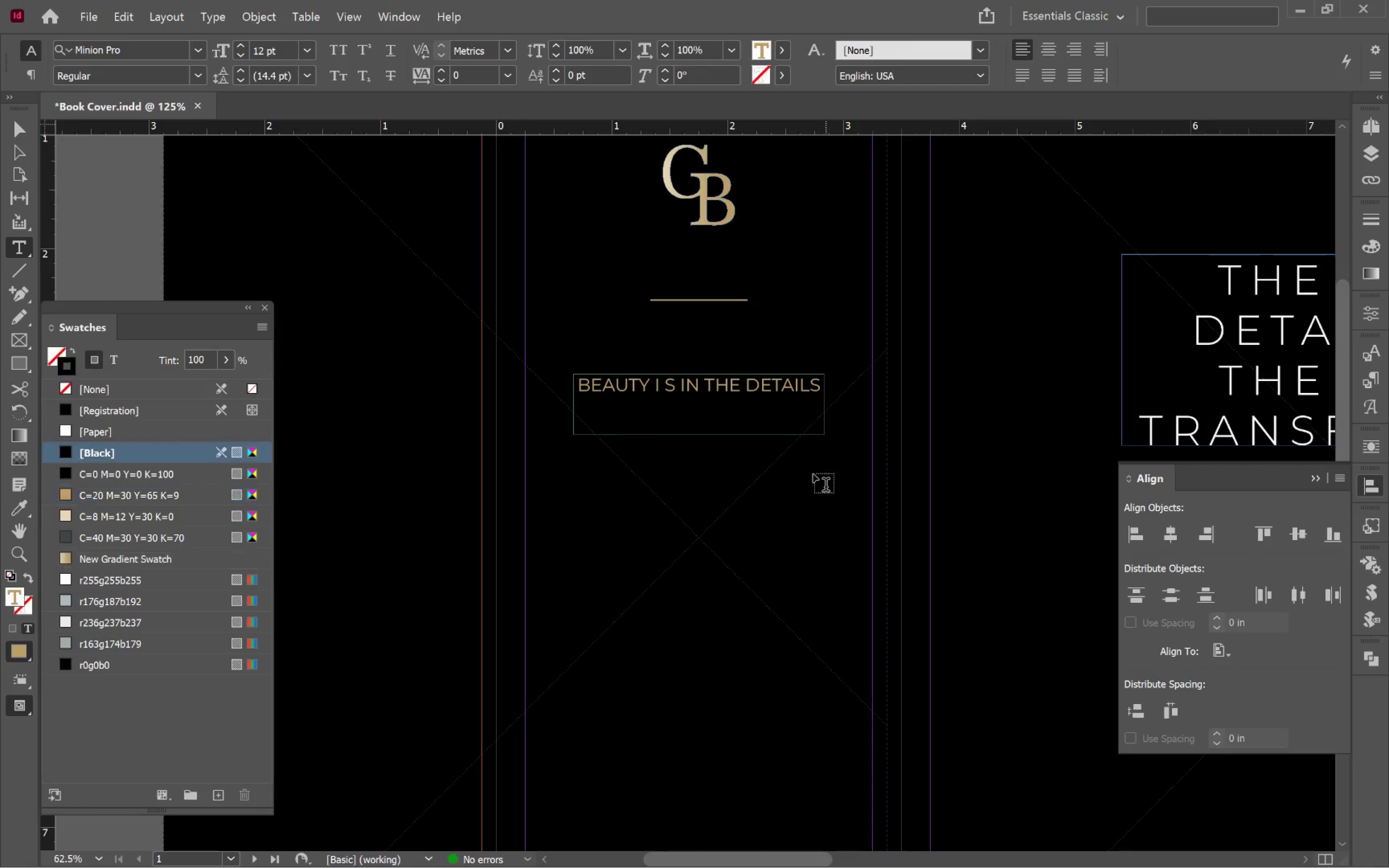 
key(V)
 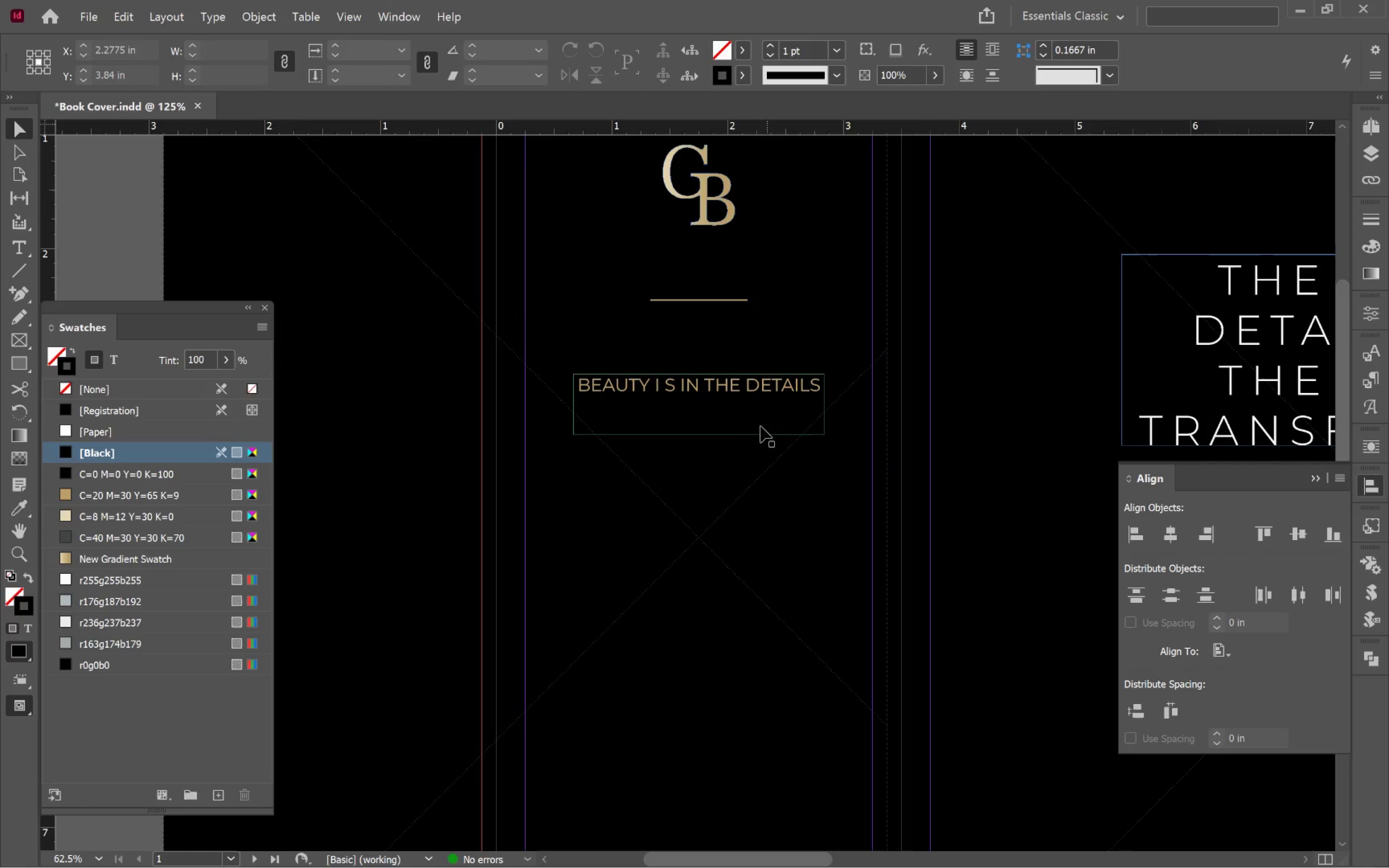 
left_click([750, 417])
 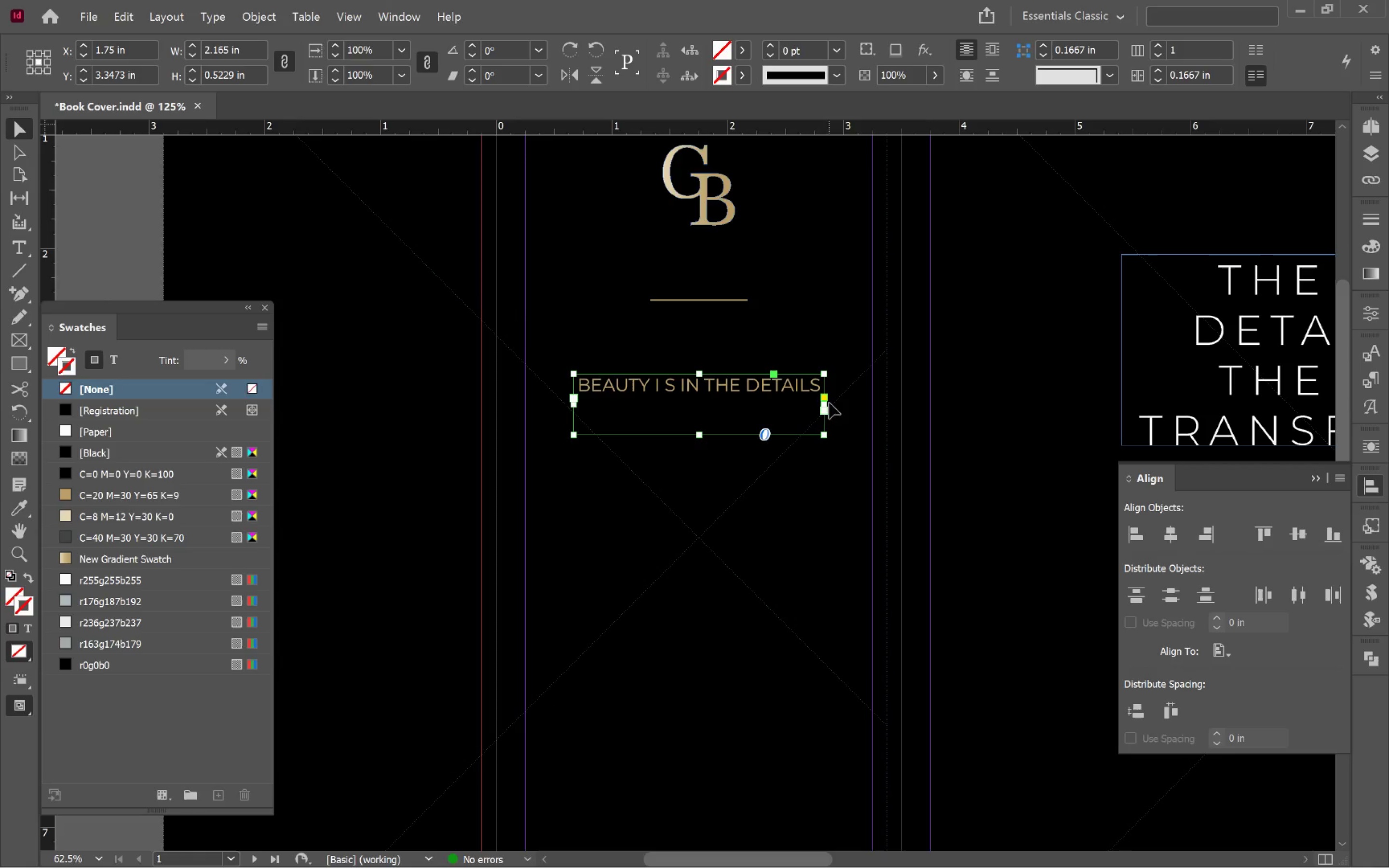 
left_click_drag(start_coordinate=[825, 403], to_coordinate=[800, 402])
 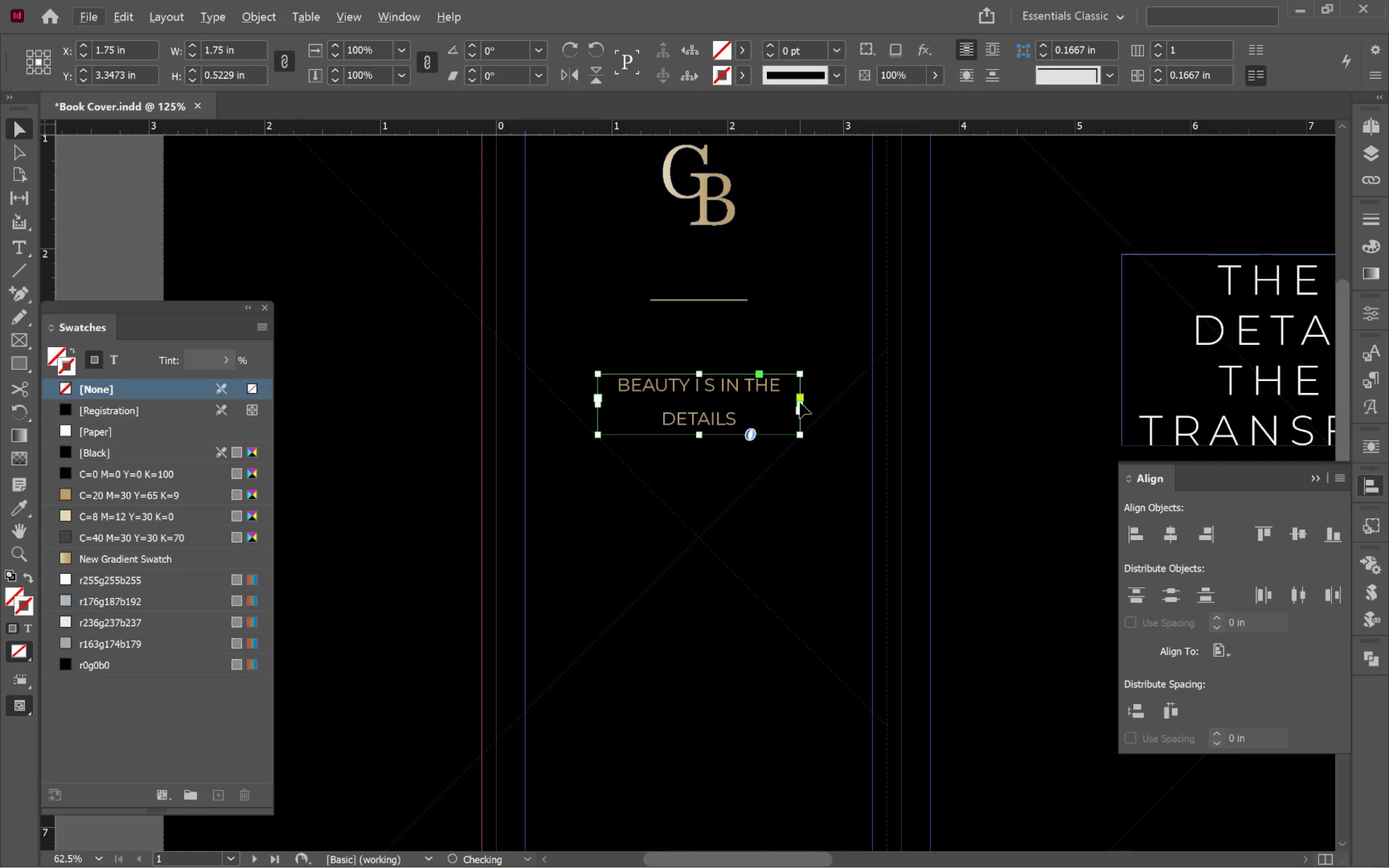 
hold_key(key=AltLeft, duration=1.45)
 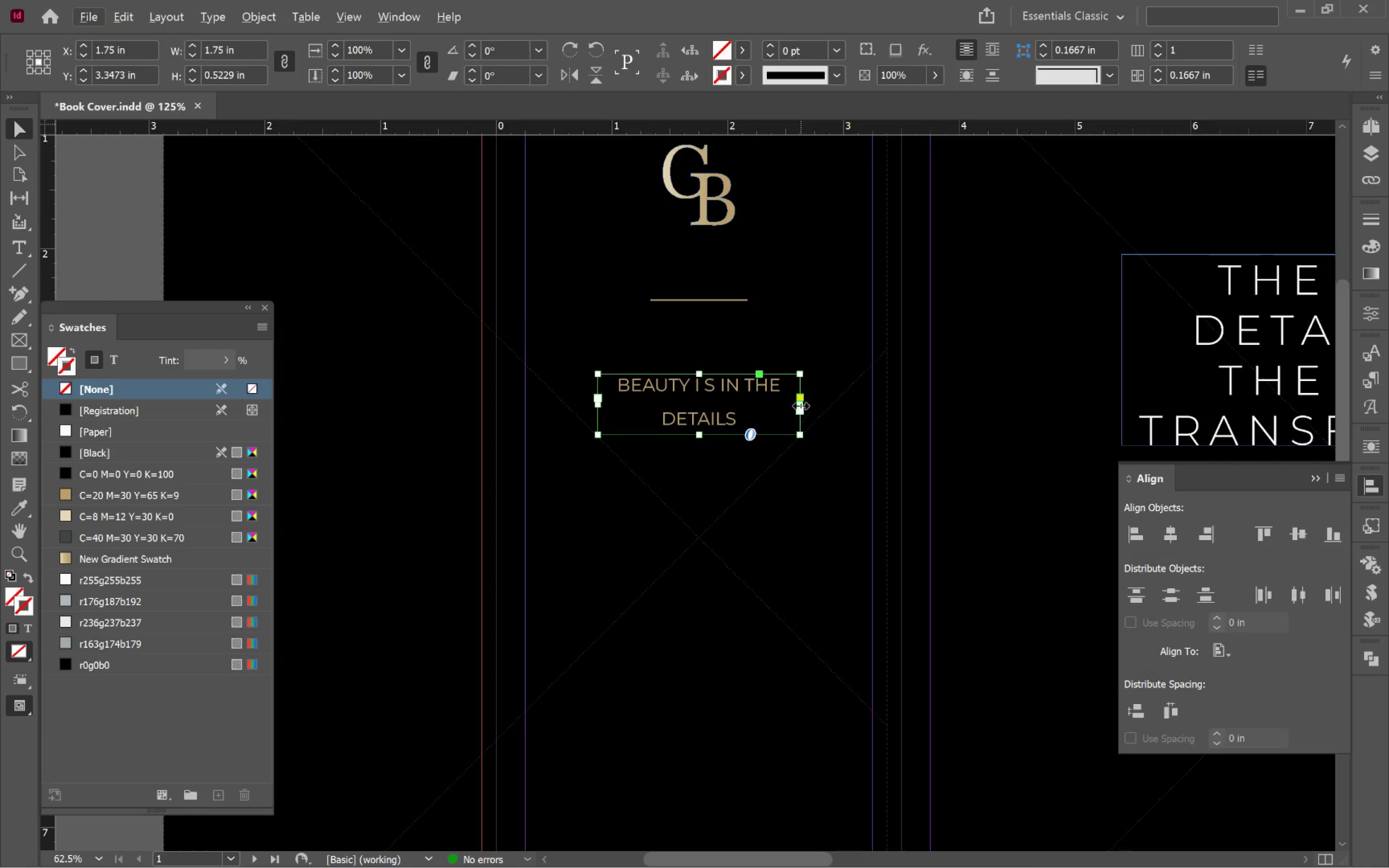 
left_click_drag(start_coordinate=[801, 404], to_coordinate=[775, 405])
 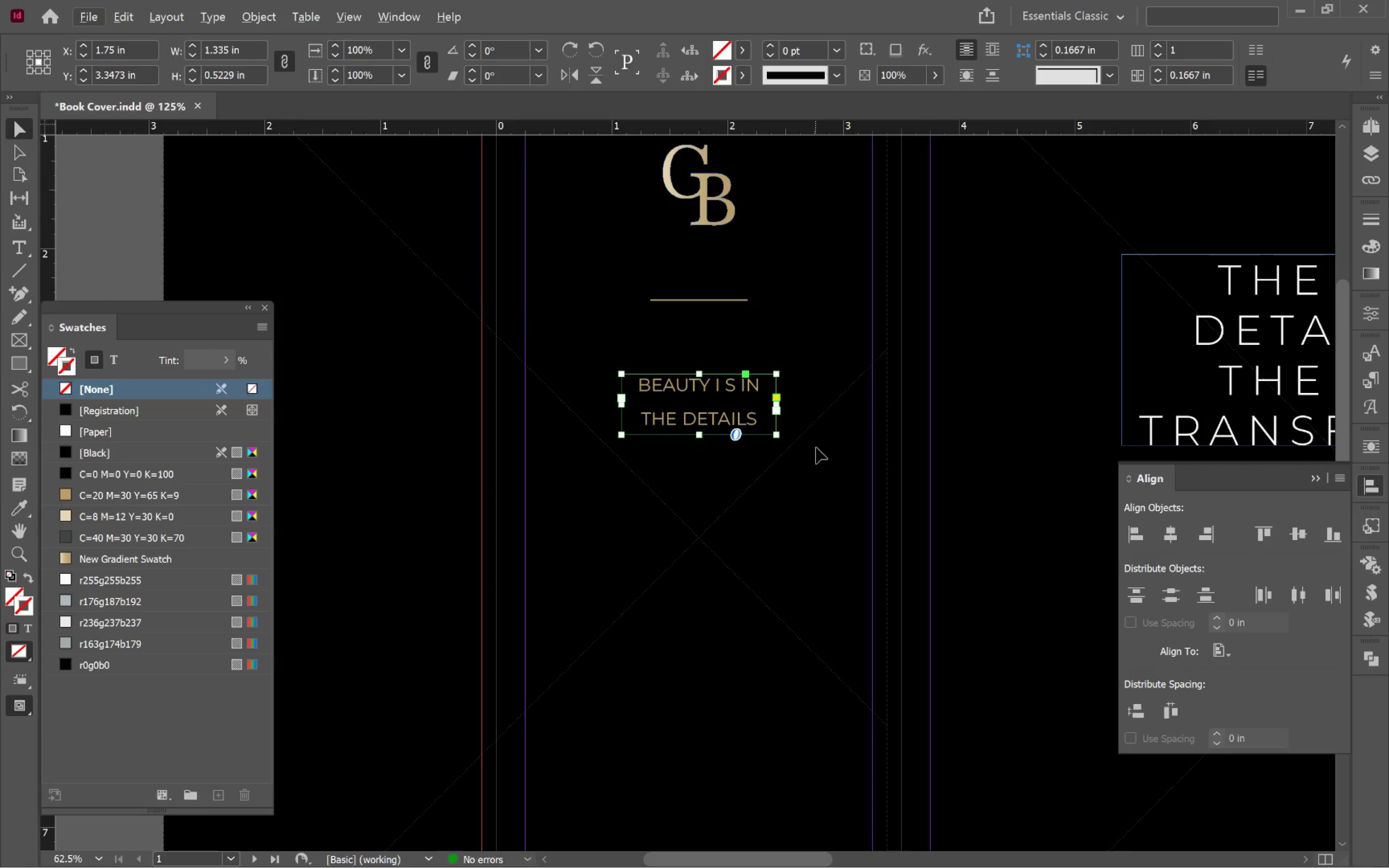 
hold_key(key=AltLeft, duration=1.33)
 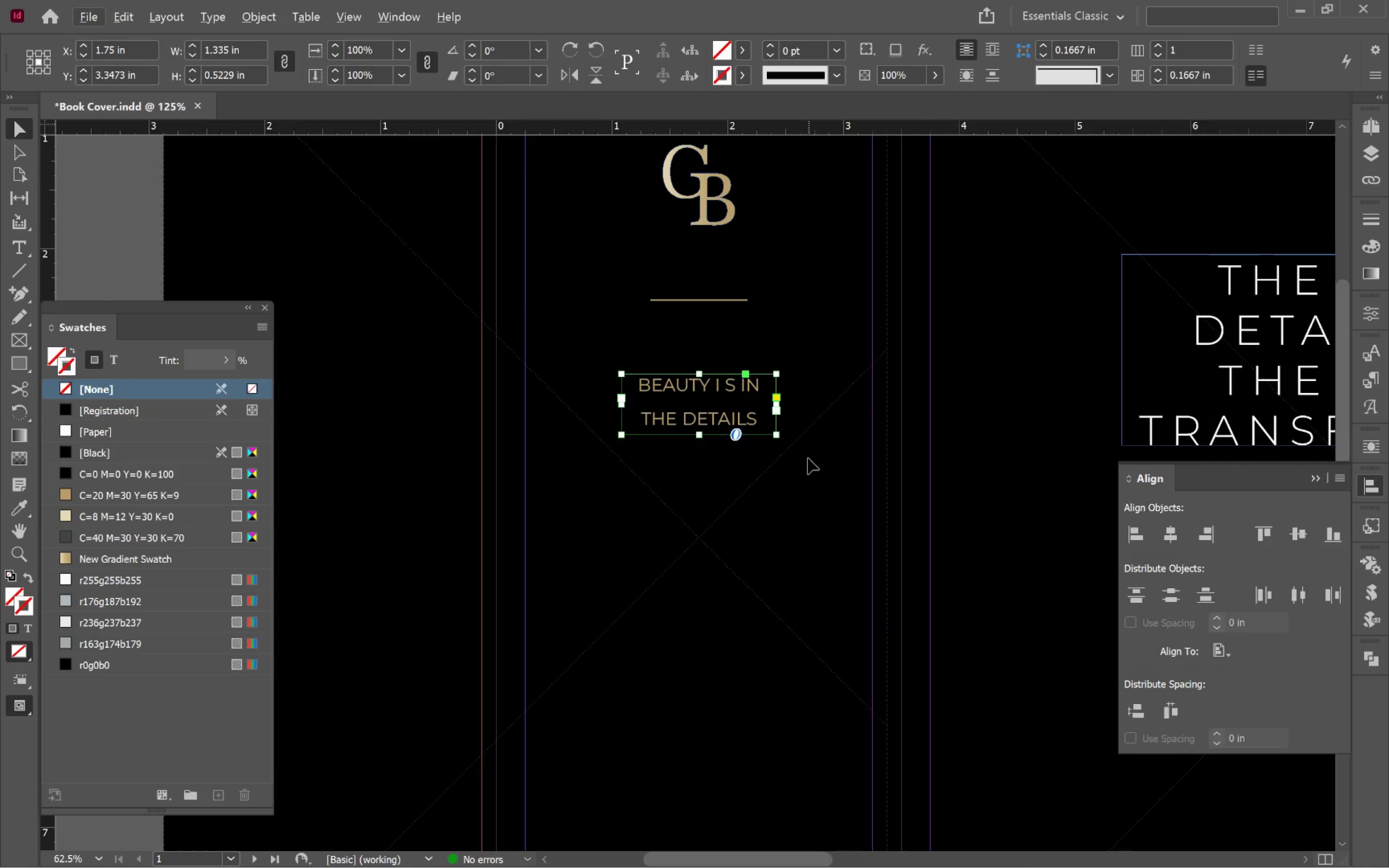 
left_click([808, 451])
 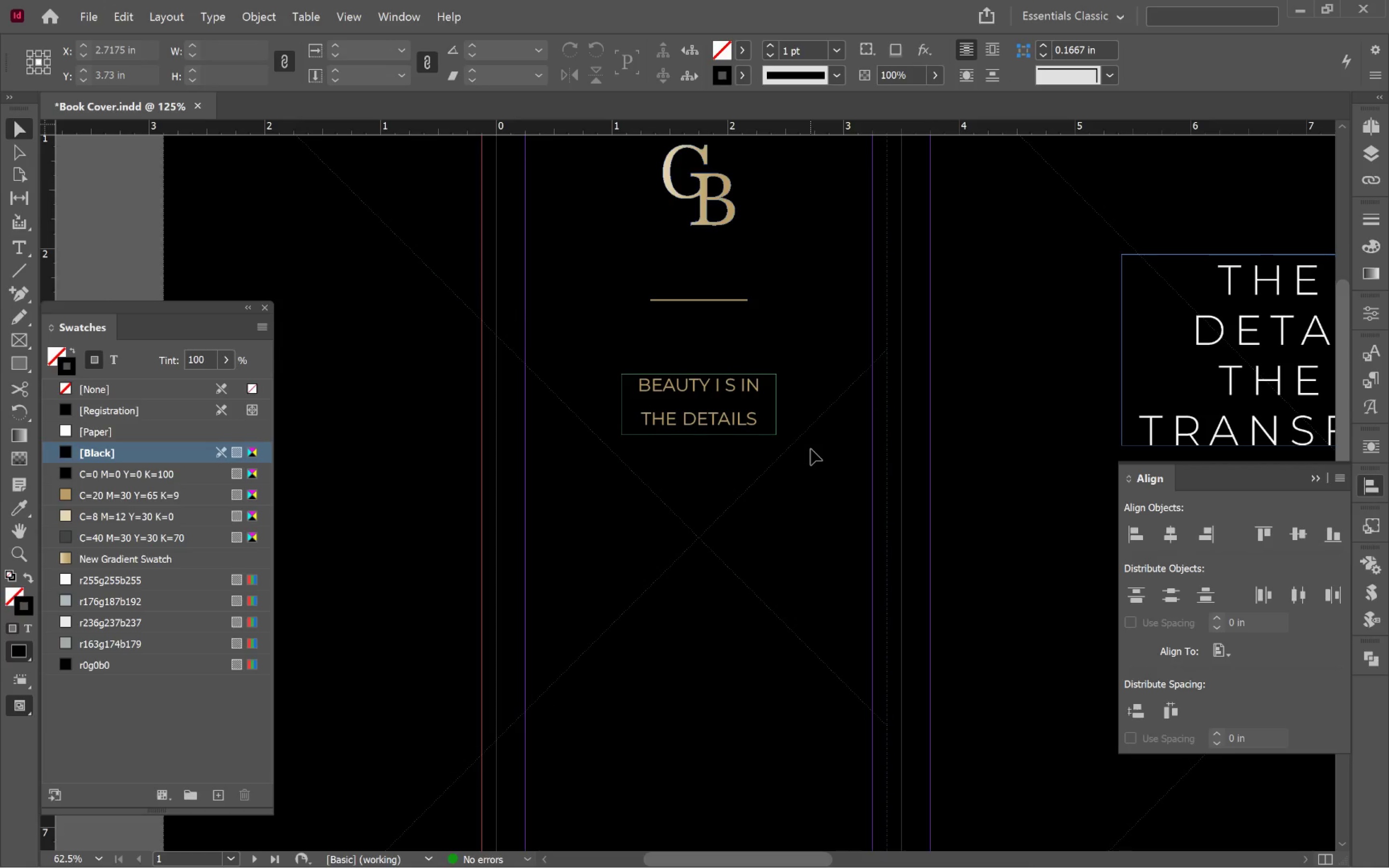 
key(W)
 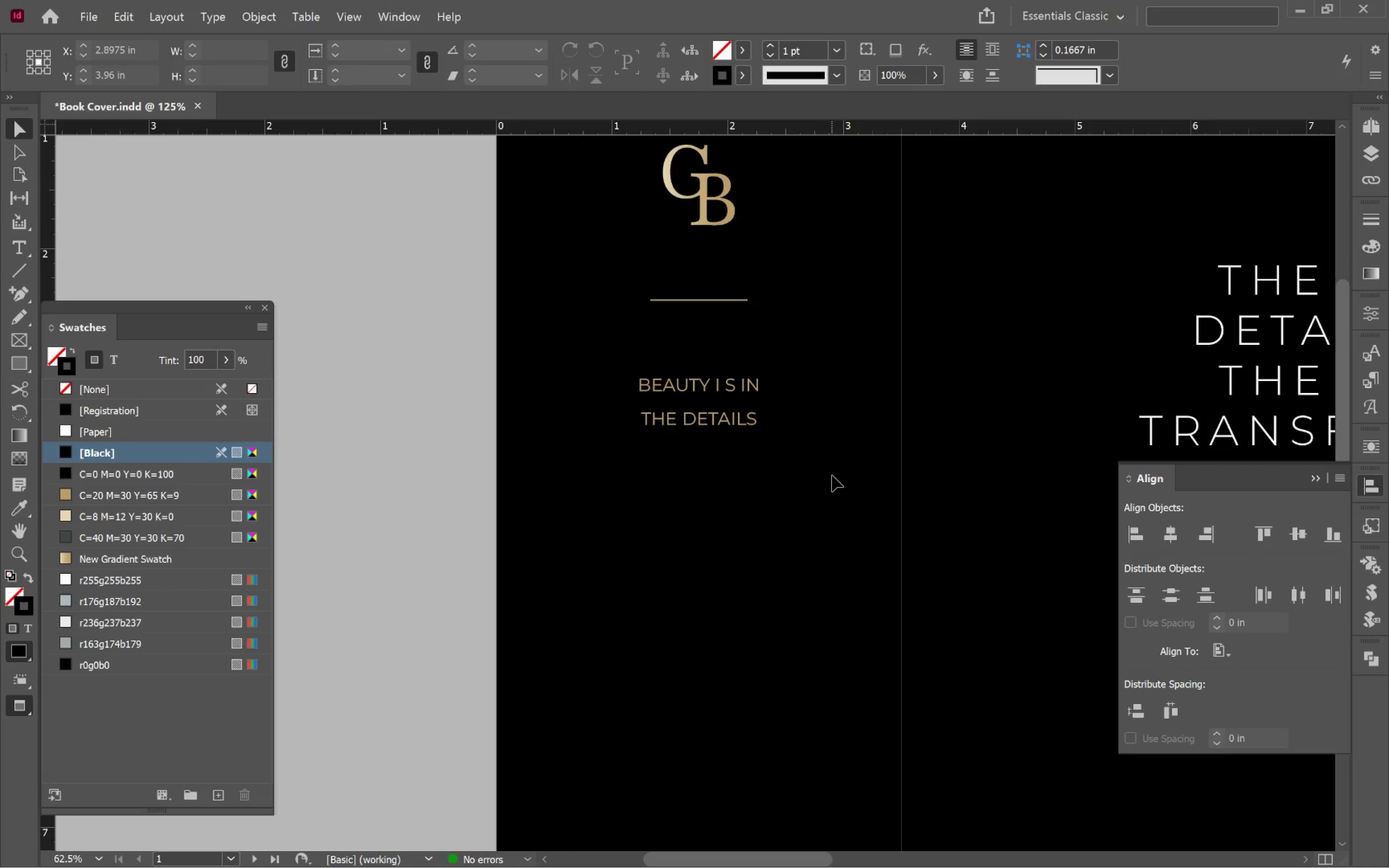 
hold_key(key=AltLeft, duration=0.39)
scroll: coordinate [828, 499], scroll_direction: down, amount: 1.0
 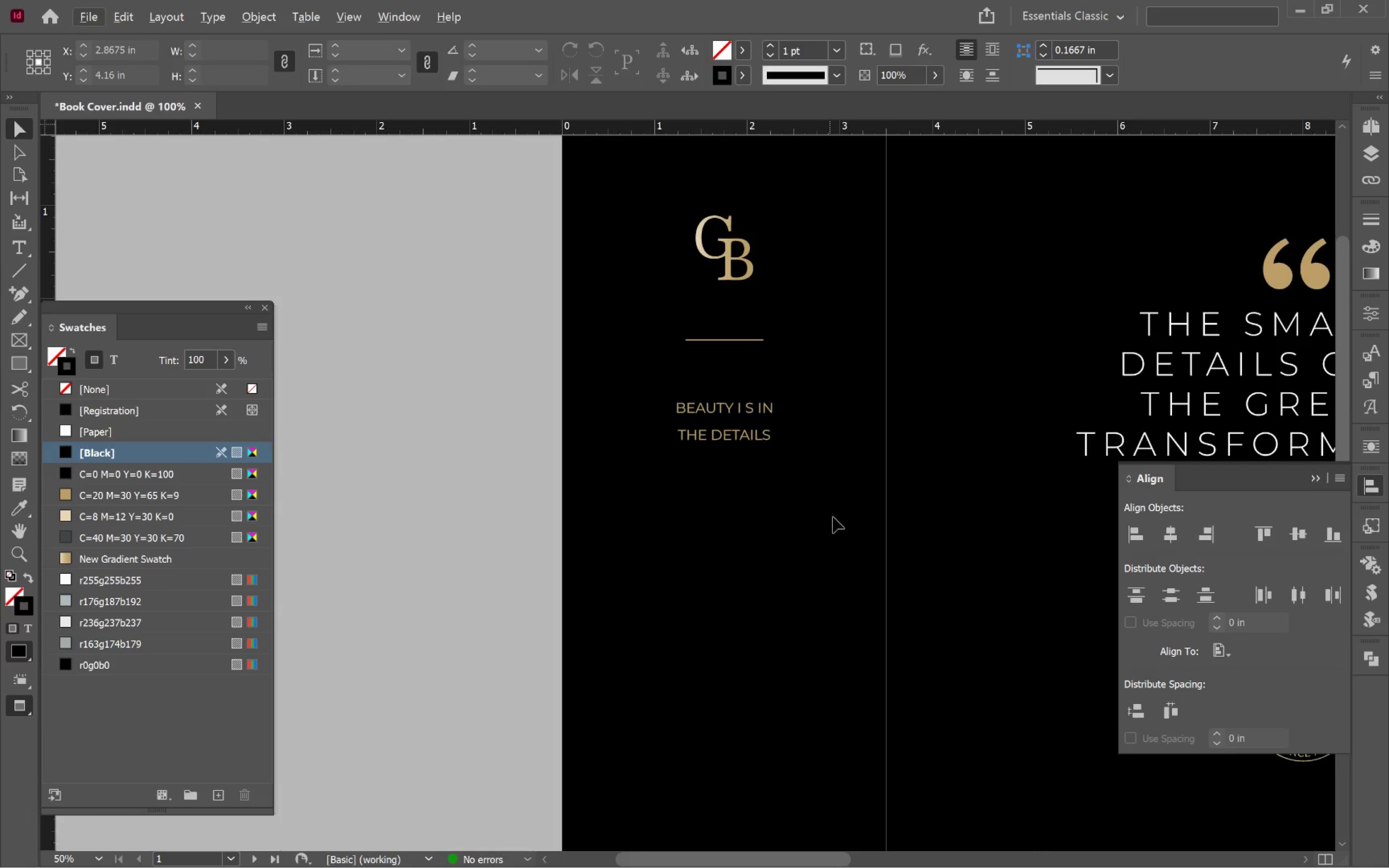 
hold_key(key=Space, duration=1.5)
 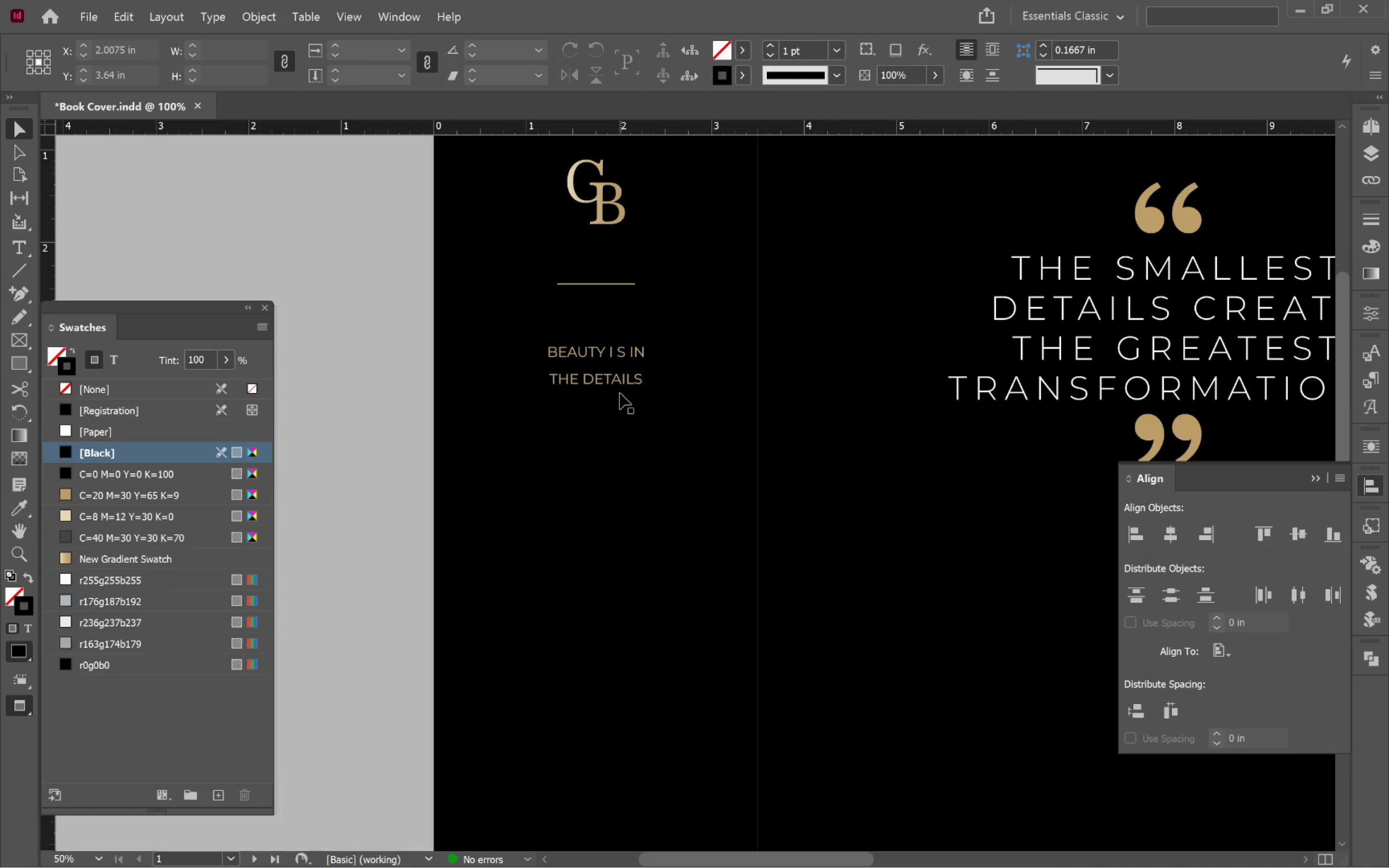 
left_click_drag(start_coordinate=[833, 534], to_coordinate=[705, 478])
 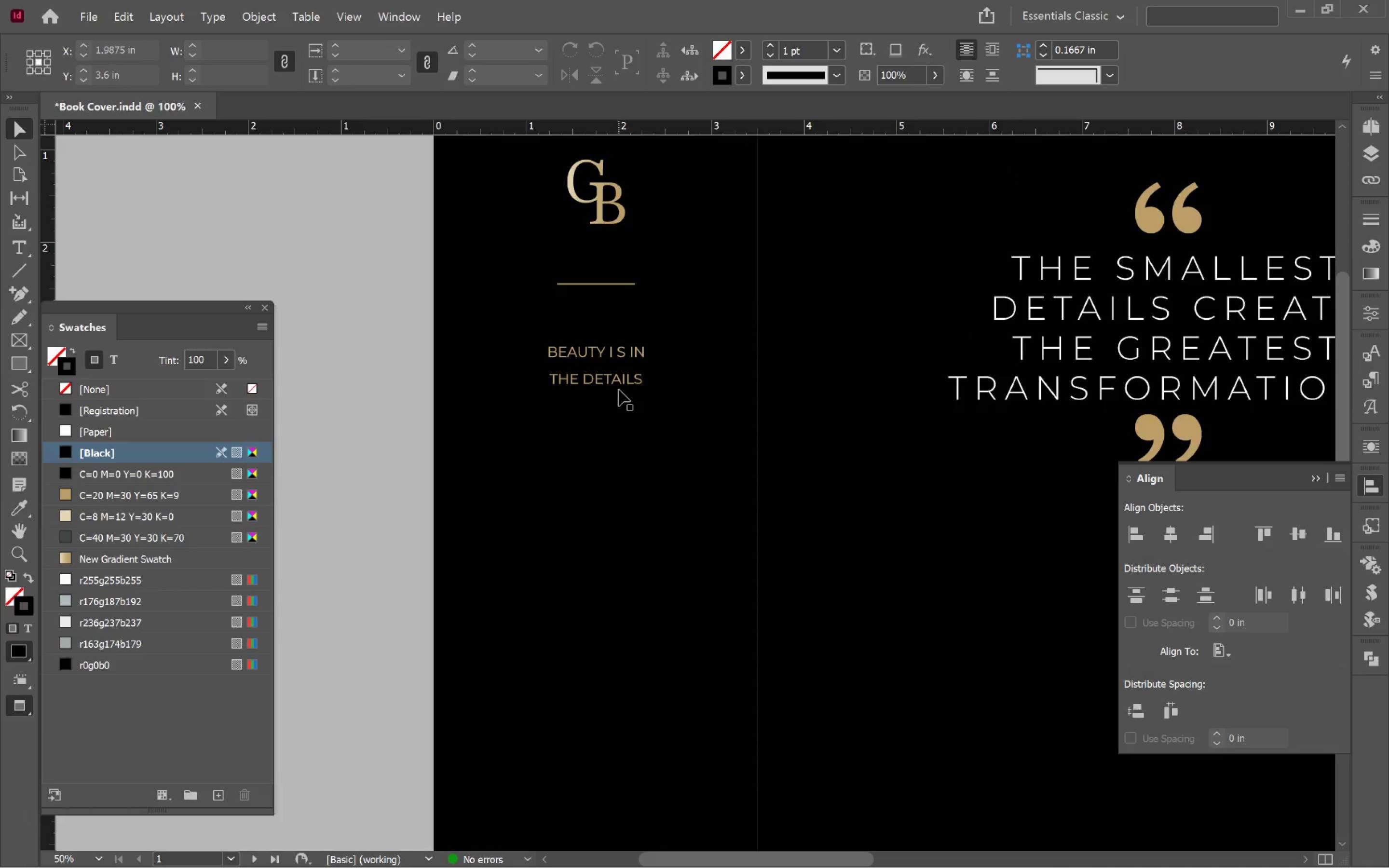 
left_click_drag(start_coordinate=[617, 385], to_coordinate=[620, 366])
 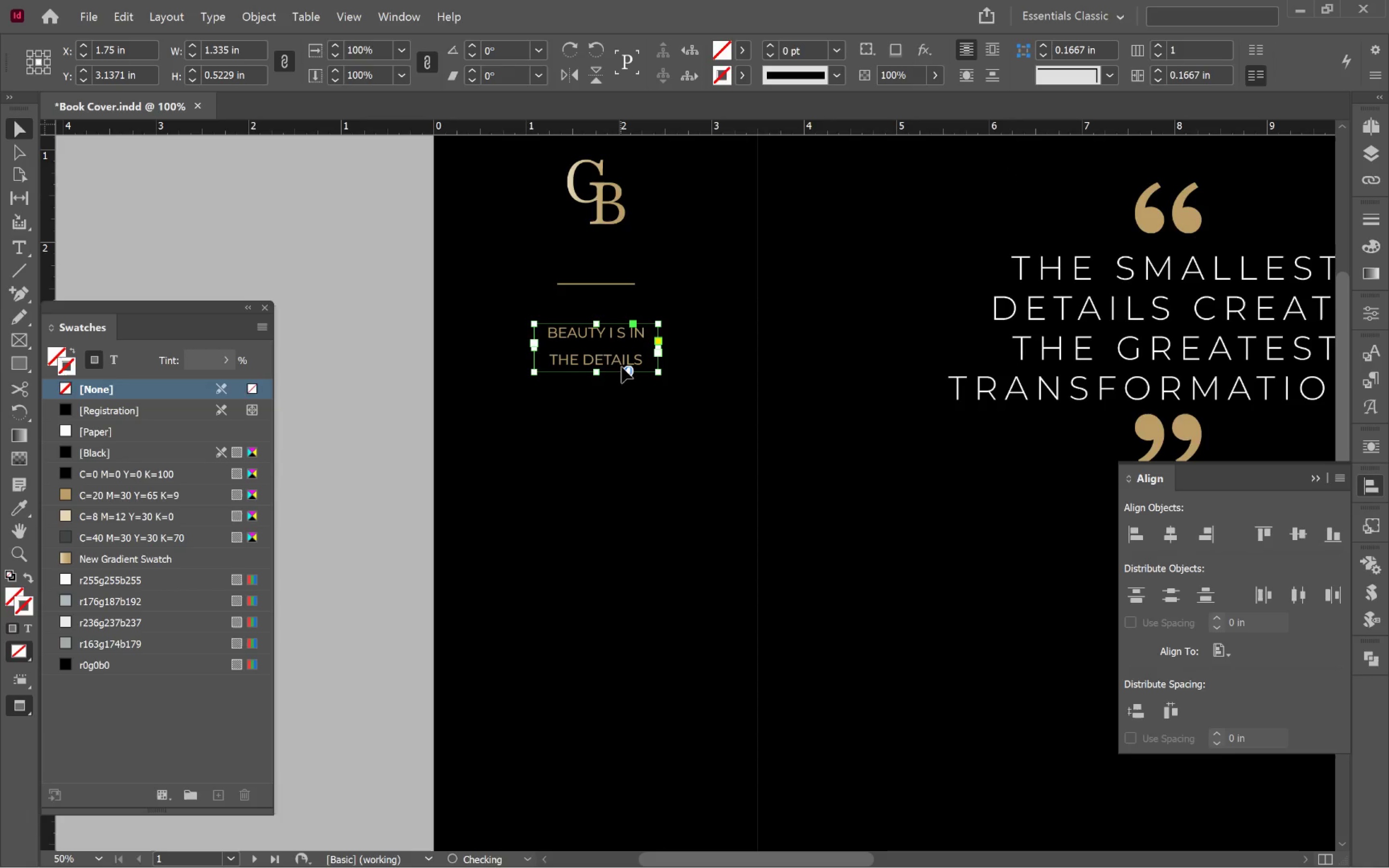 
hold_key(key=ShiftLeft, duration=0.84)
 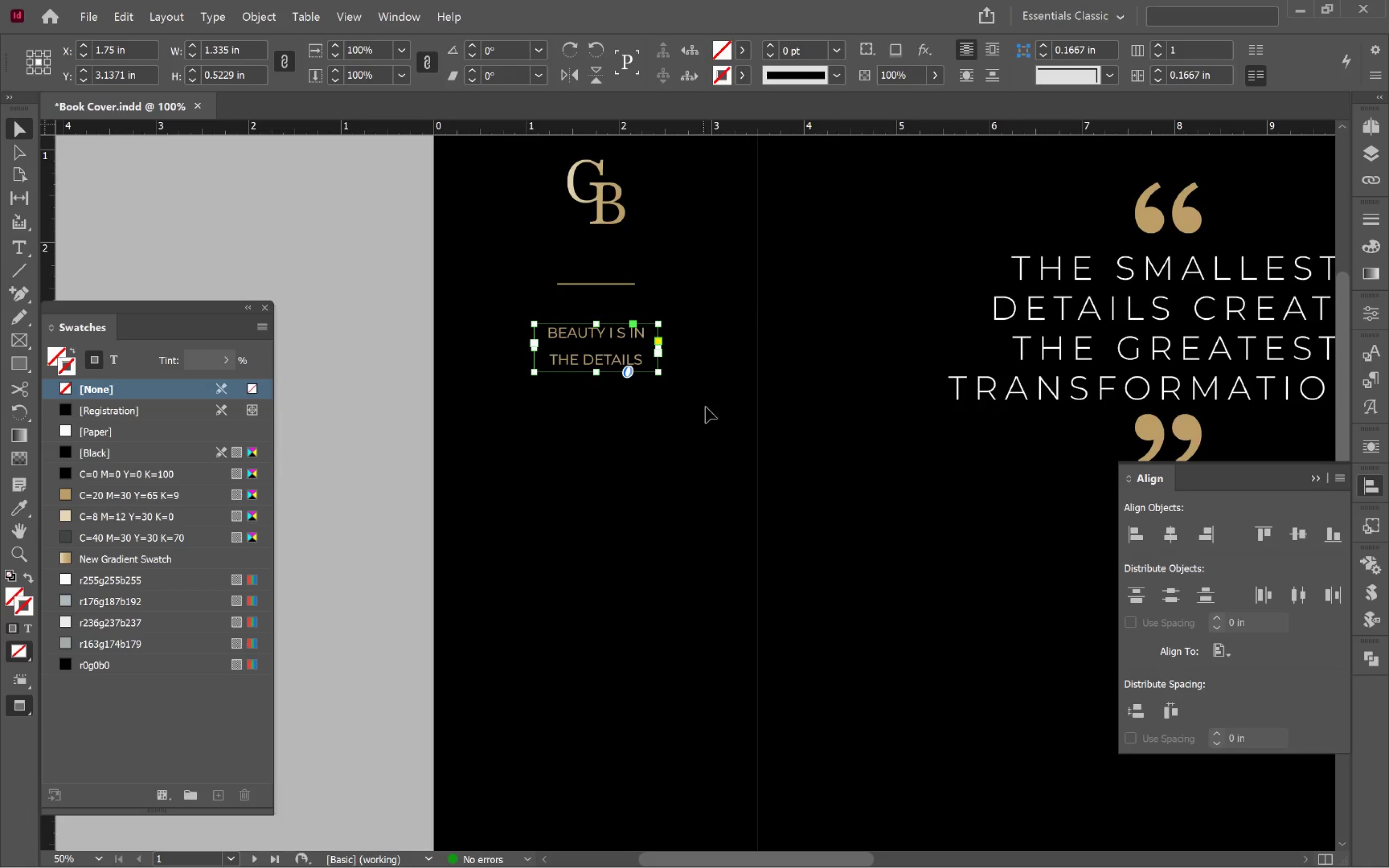 
hold_key(key=AltLeft, duration=0.64)
scroll: coordinate [715, 420], scroll_direction: down, amount: 1.0
 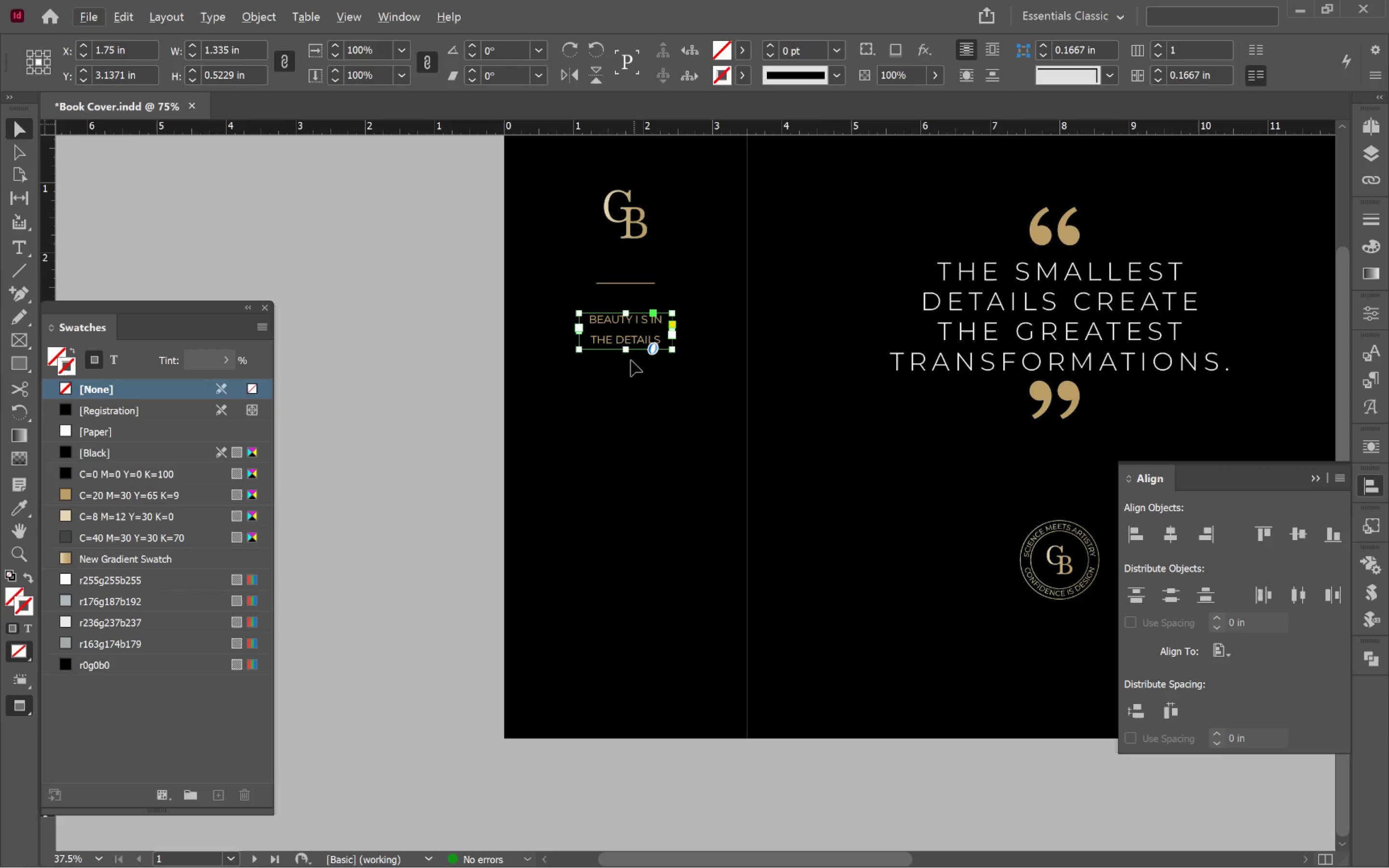 
hold_key(key=AltLeft, duration=1.64)
left_click_drag(start_coordinate=[622, 341], to_coordinate=[633, 413])
 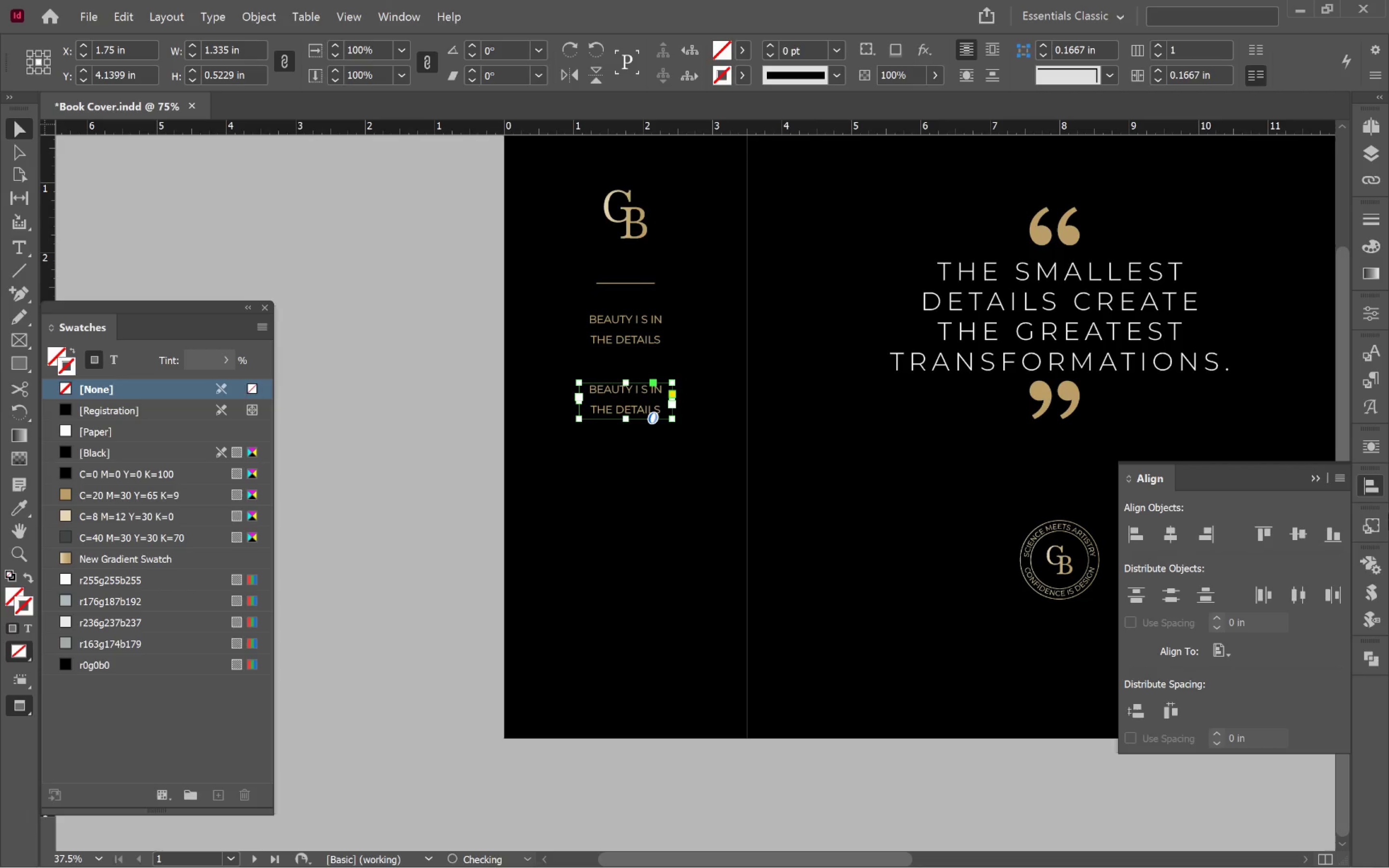 
hold_key(key=ShiftLeft, duration=1.31)
 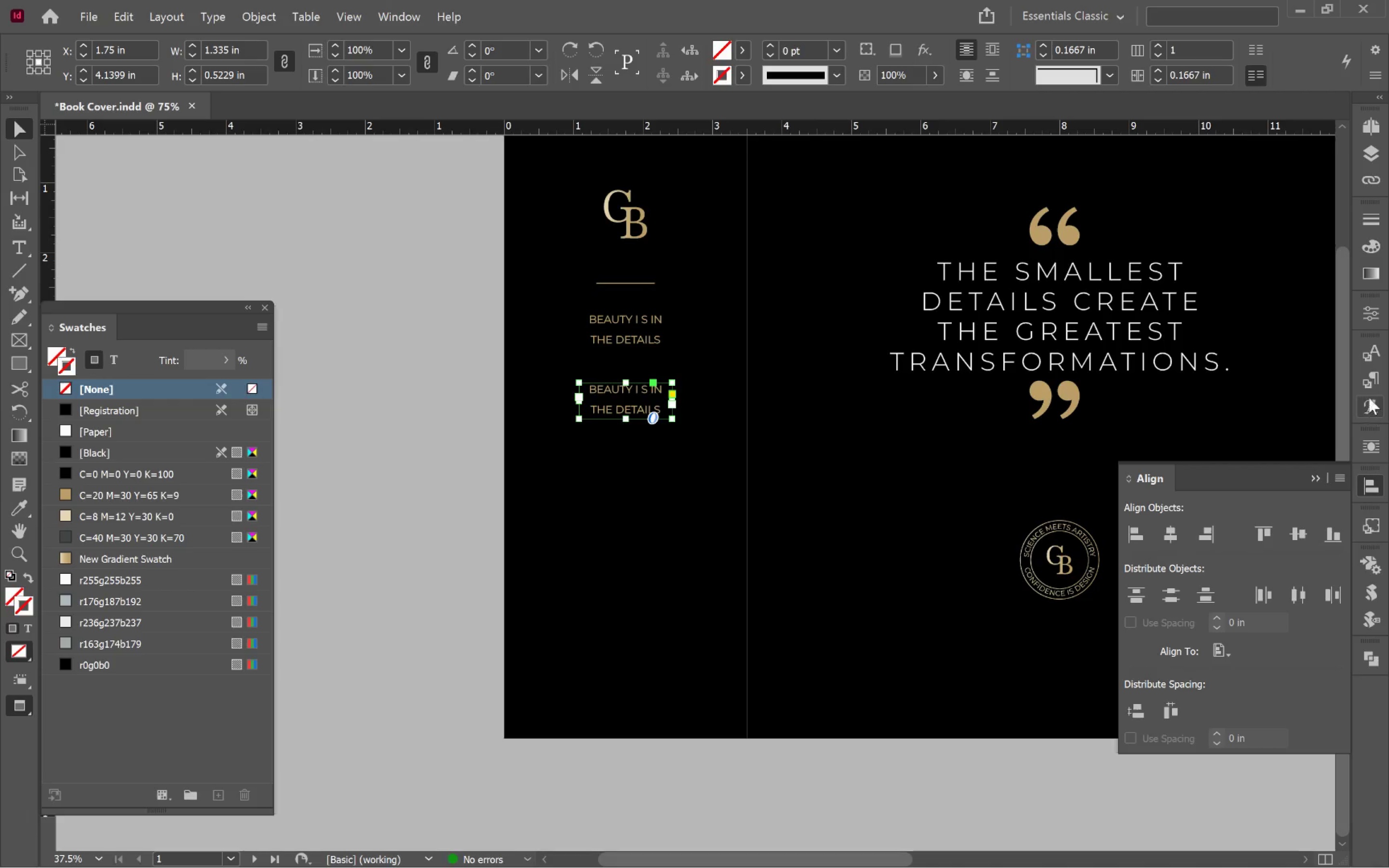 
left_click([1373, 385])
 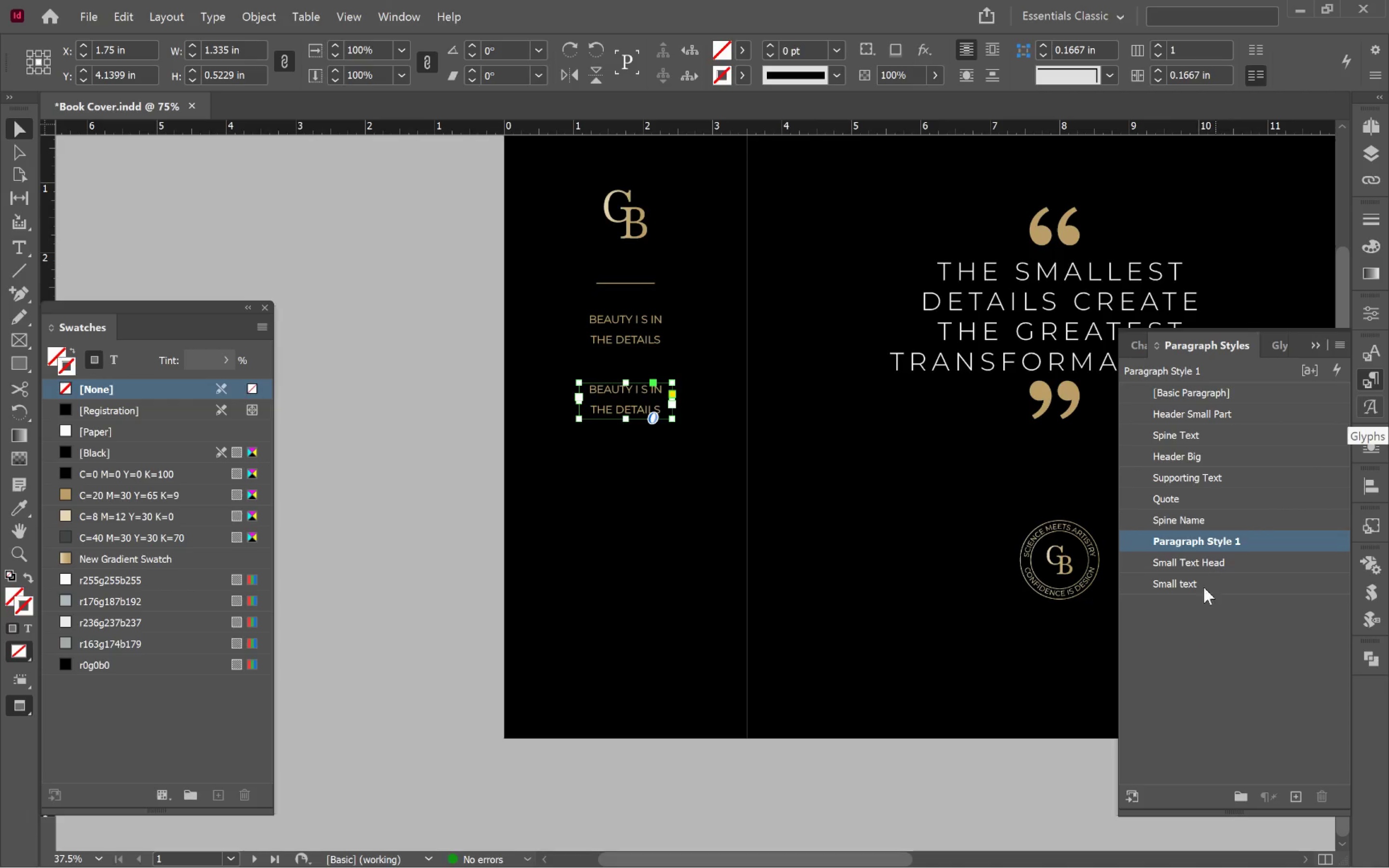 
left_click([1186, 587])
 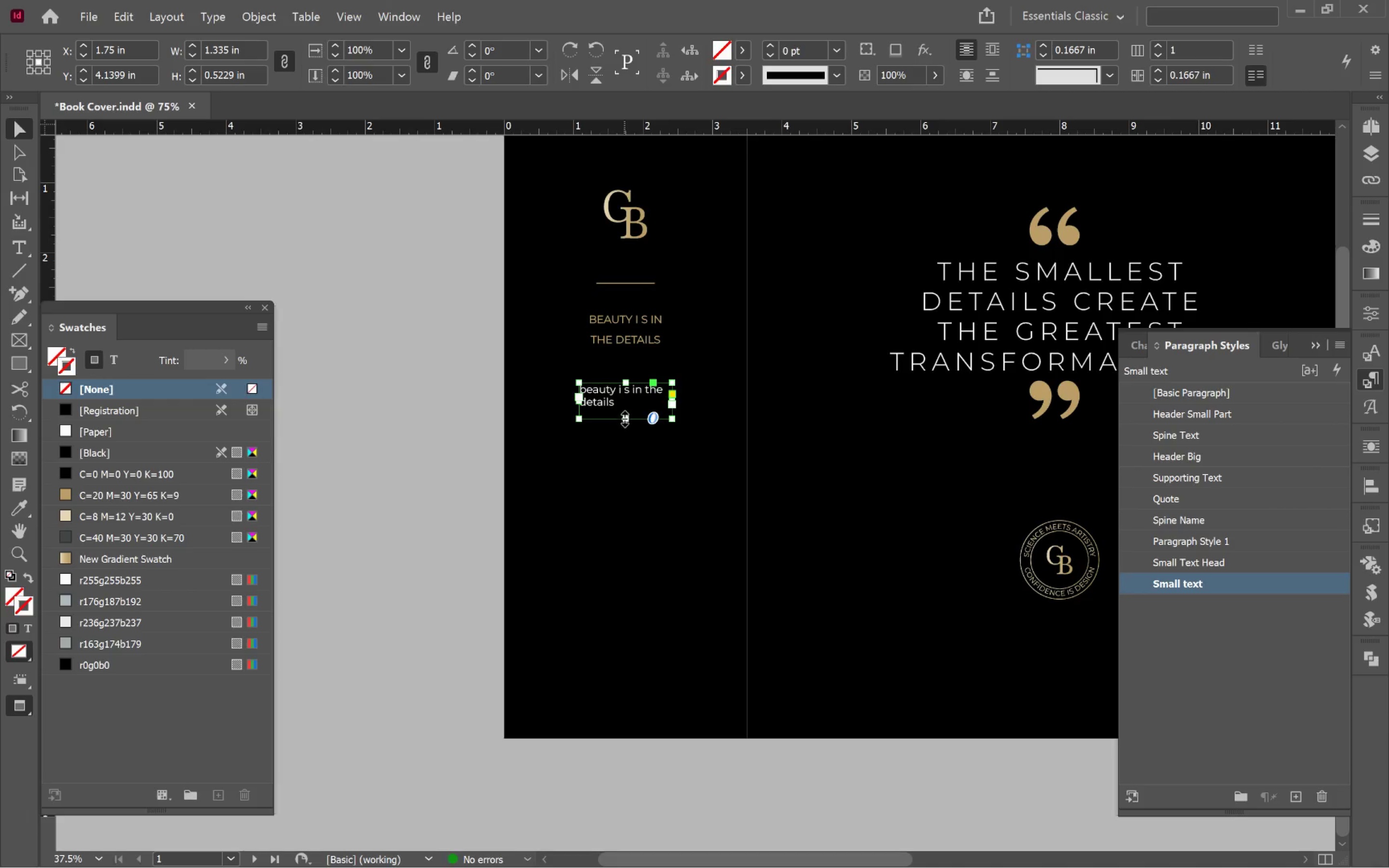 
left_click_drag(start_coordinate=[625, 418], to_coordinate=[639, 607])
 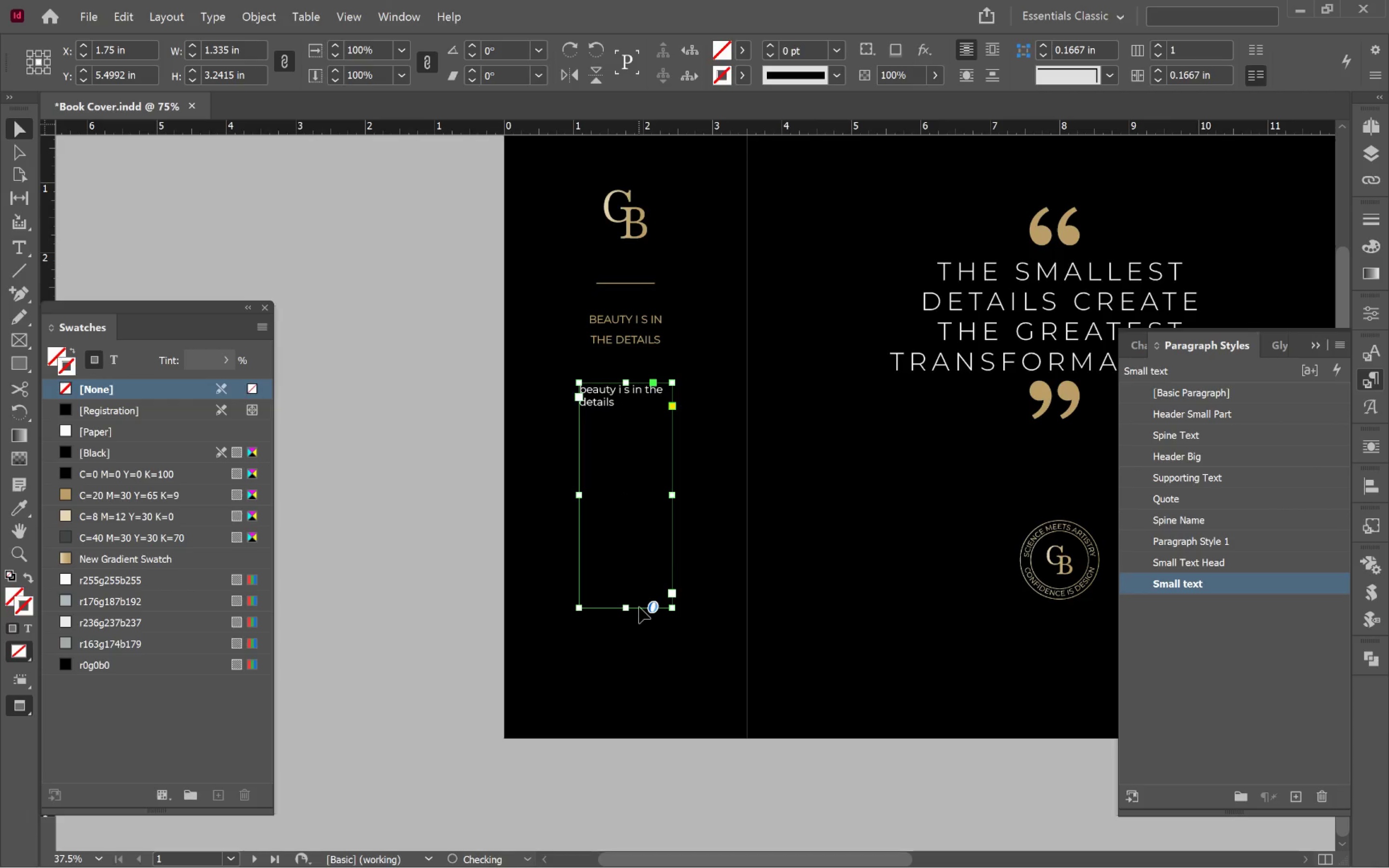 
key(W)
 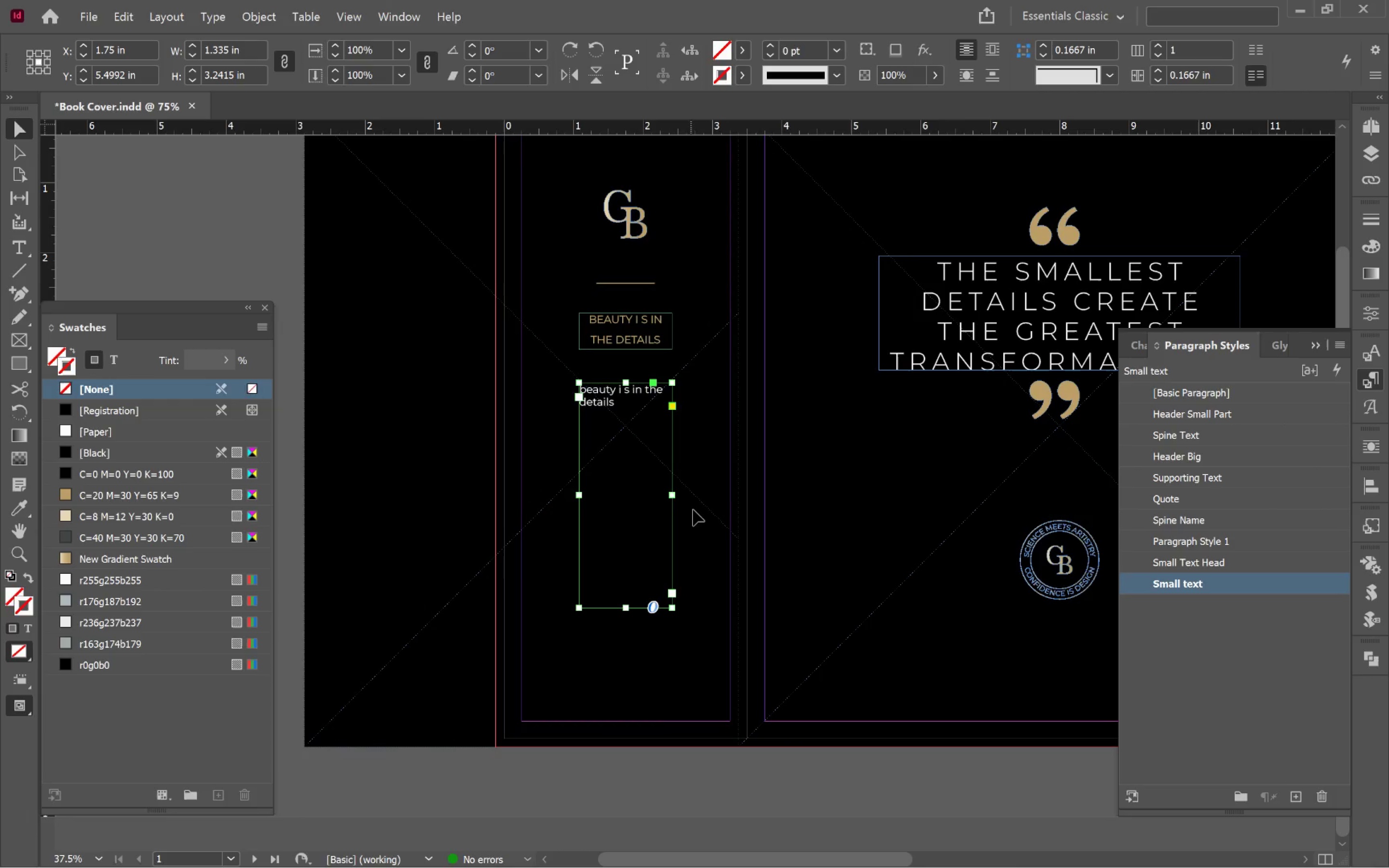 
left_click_drag(start_coordinate=[673, 498], to_coordinate=[701, 495])
 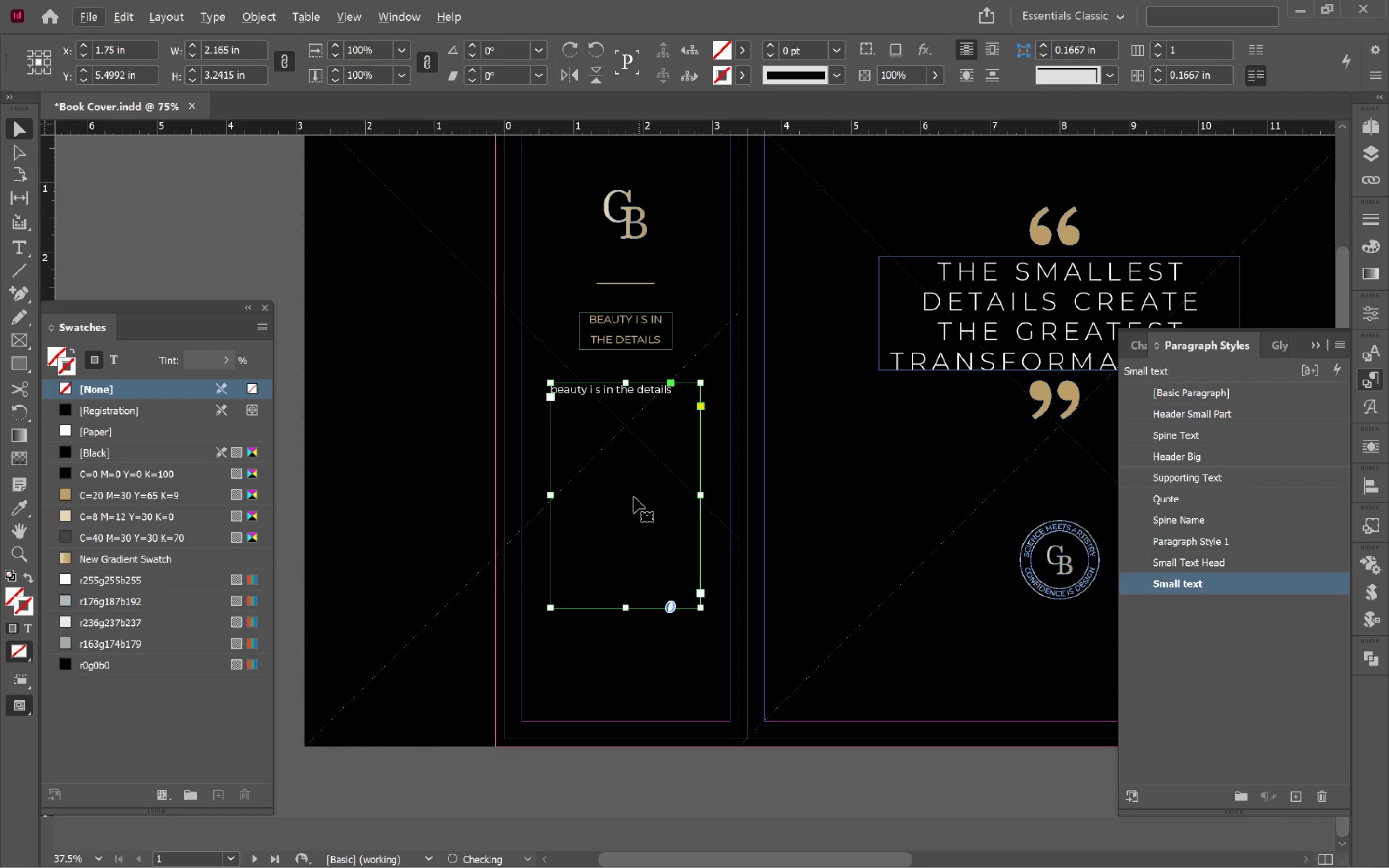 
hold_key(key=AltLeft, duration=1.38)
 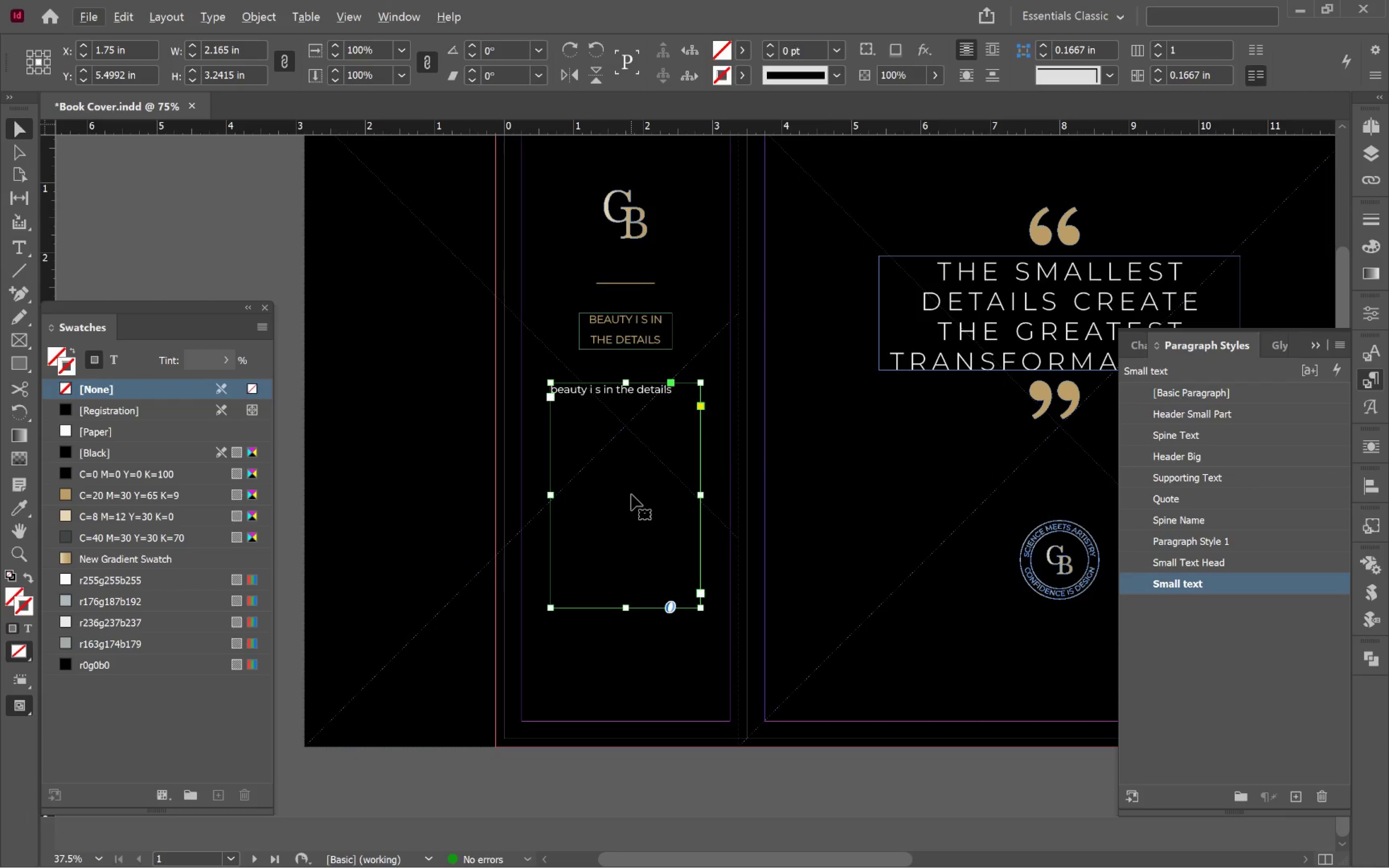 
double_click([631, 494])
 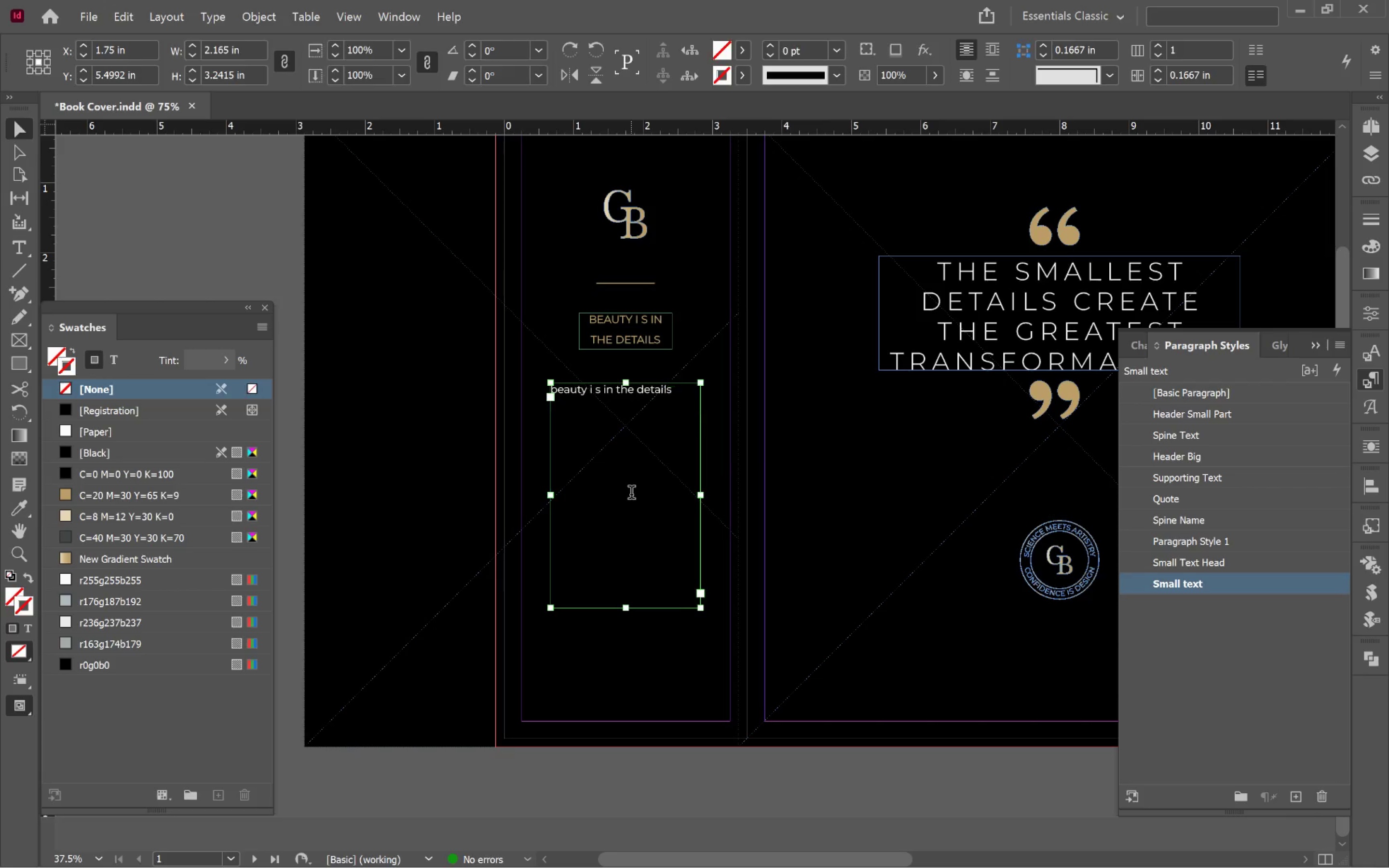 
key(Control+A)
 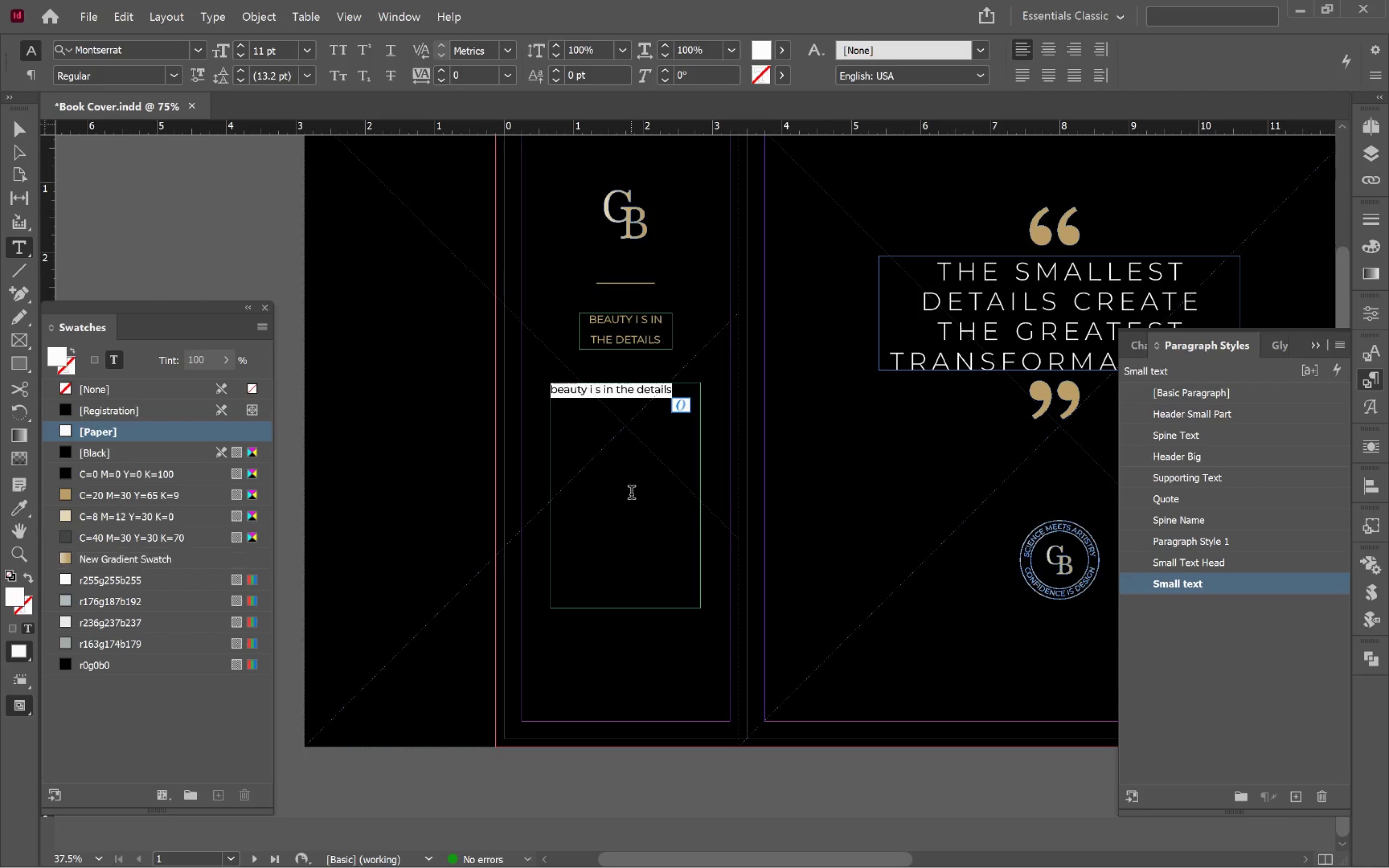 
type(At the f)
key(Backspace)
type(glided B)
 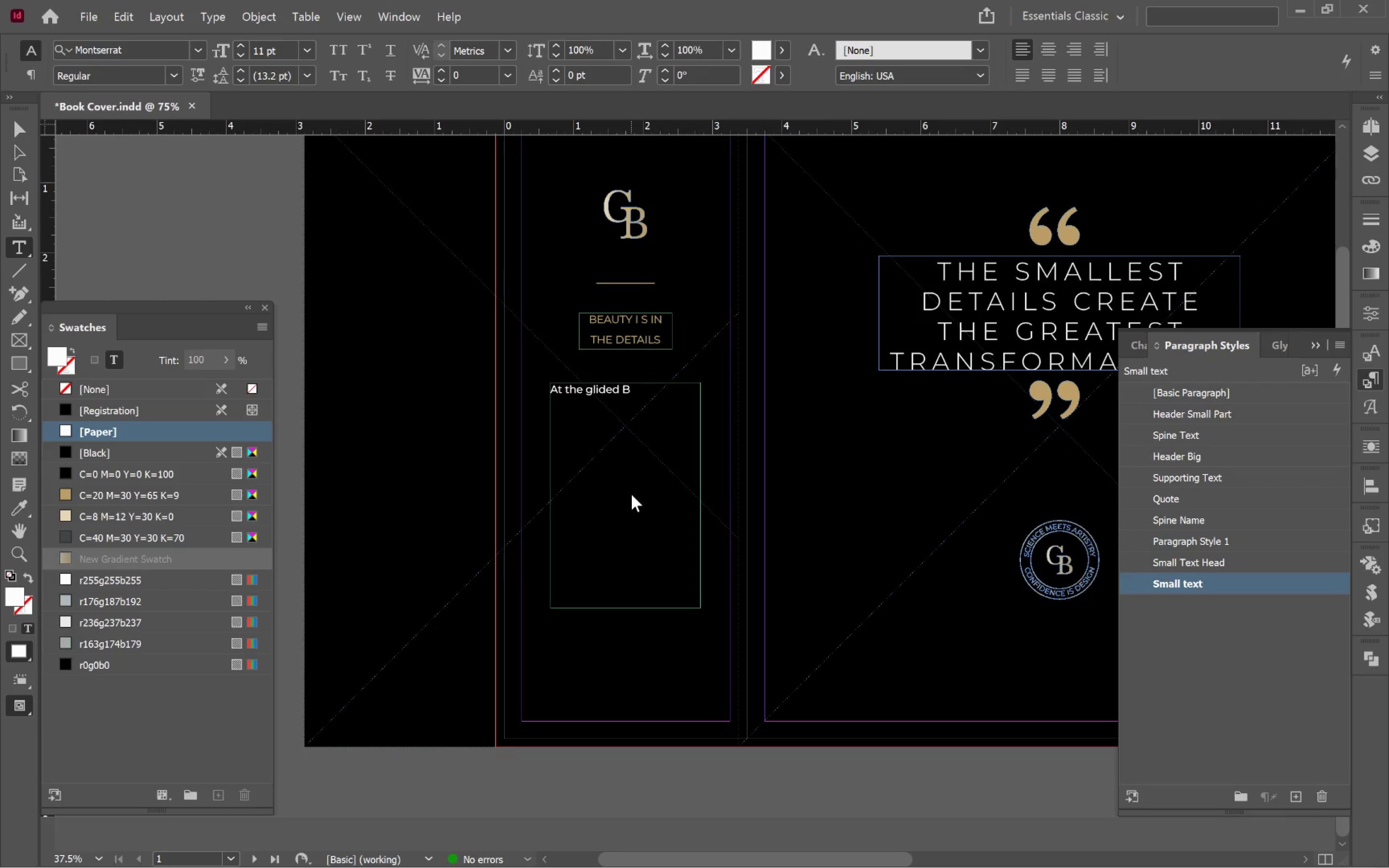 
key(Control+Backspace)
 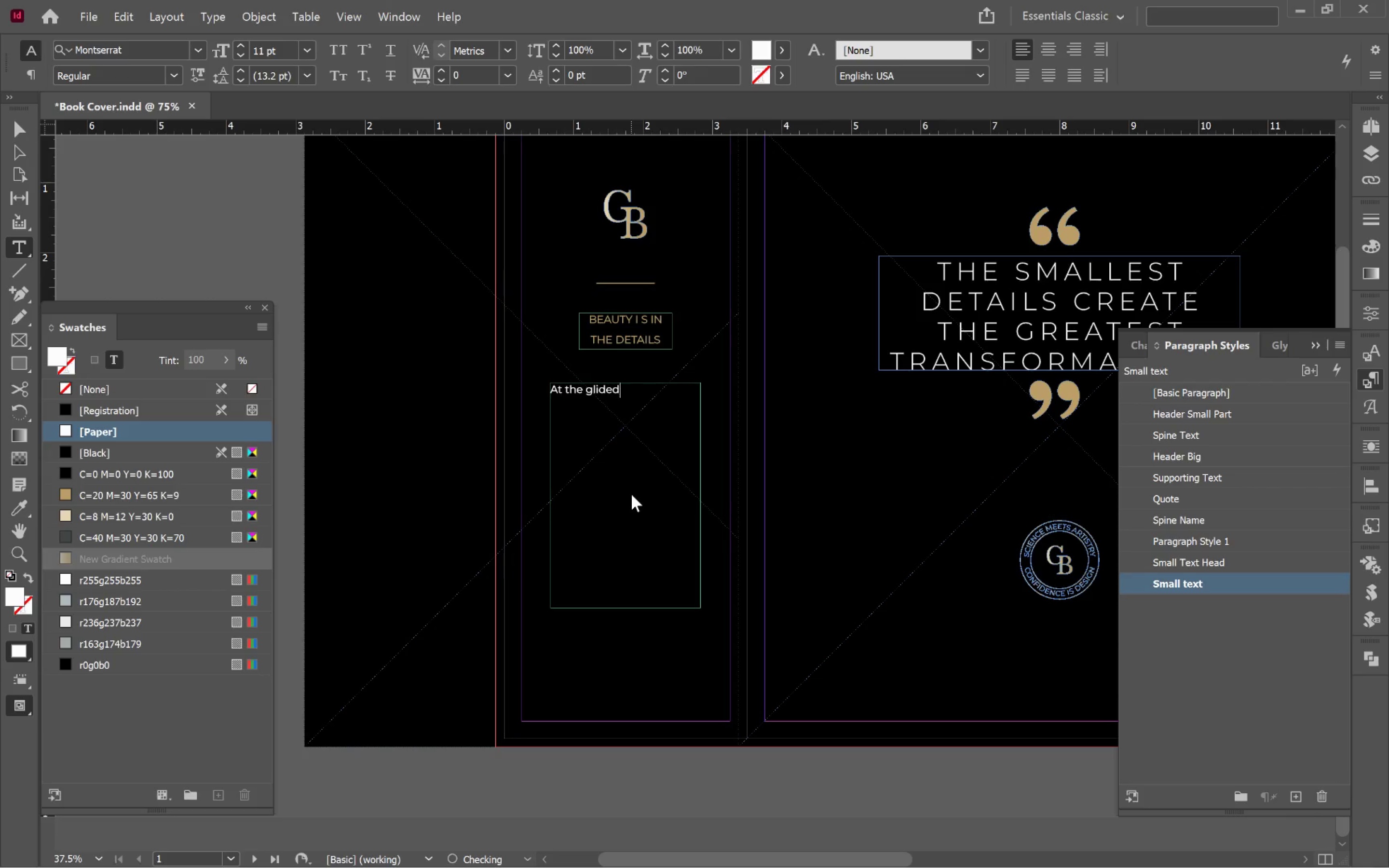 
key(Control+Backspace)
 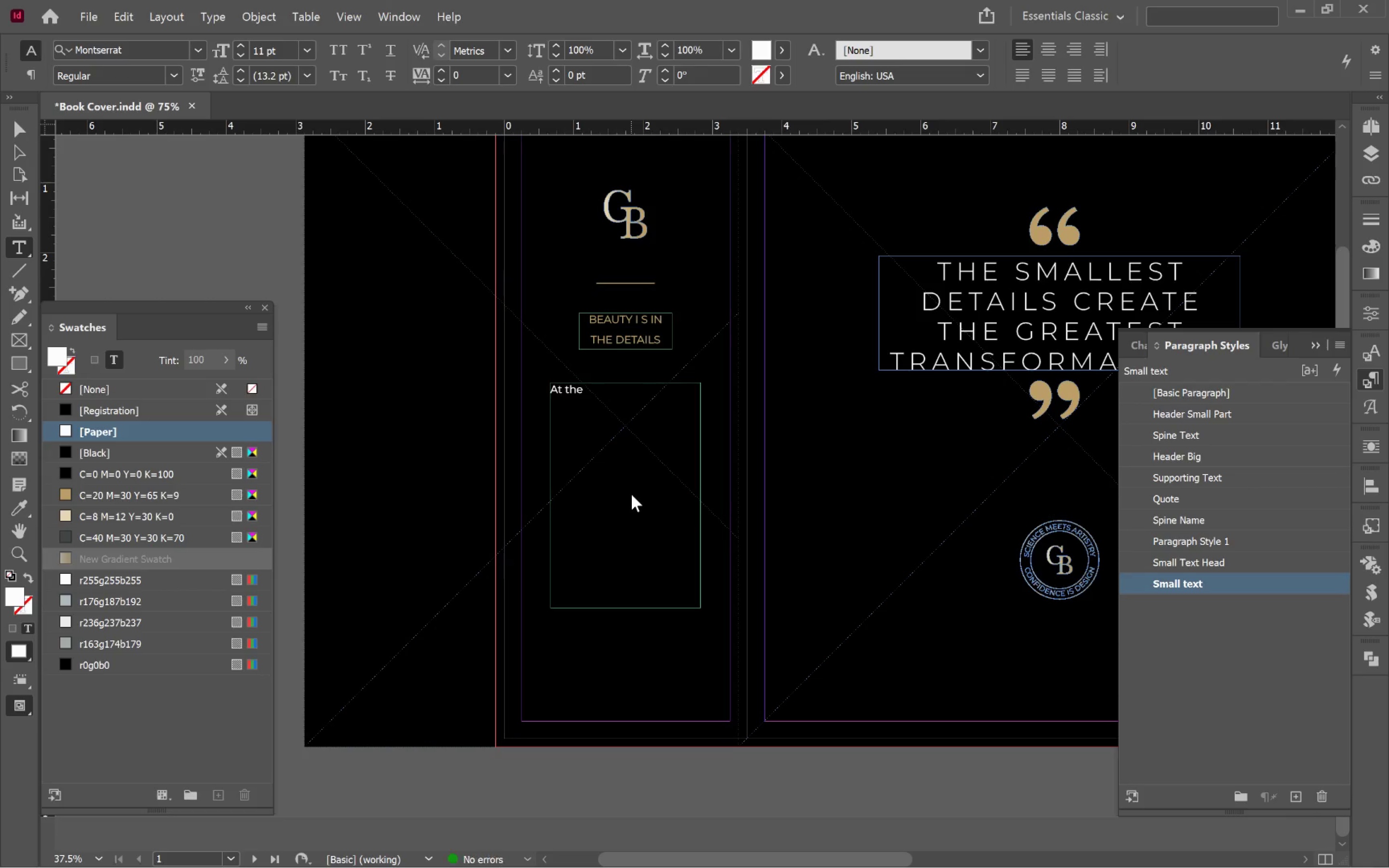 
type(G)
key(Backspace)
type( Glided Biscupi)
key(Backspace)
key(Backspace)
type(spid, we believe modern )
 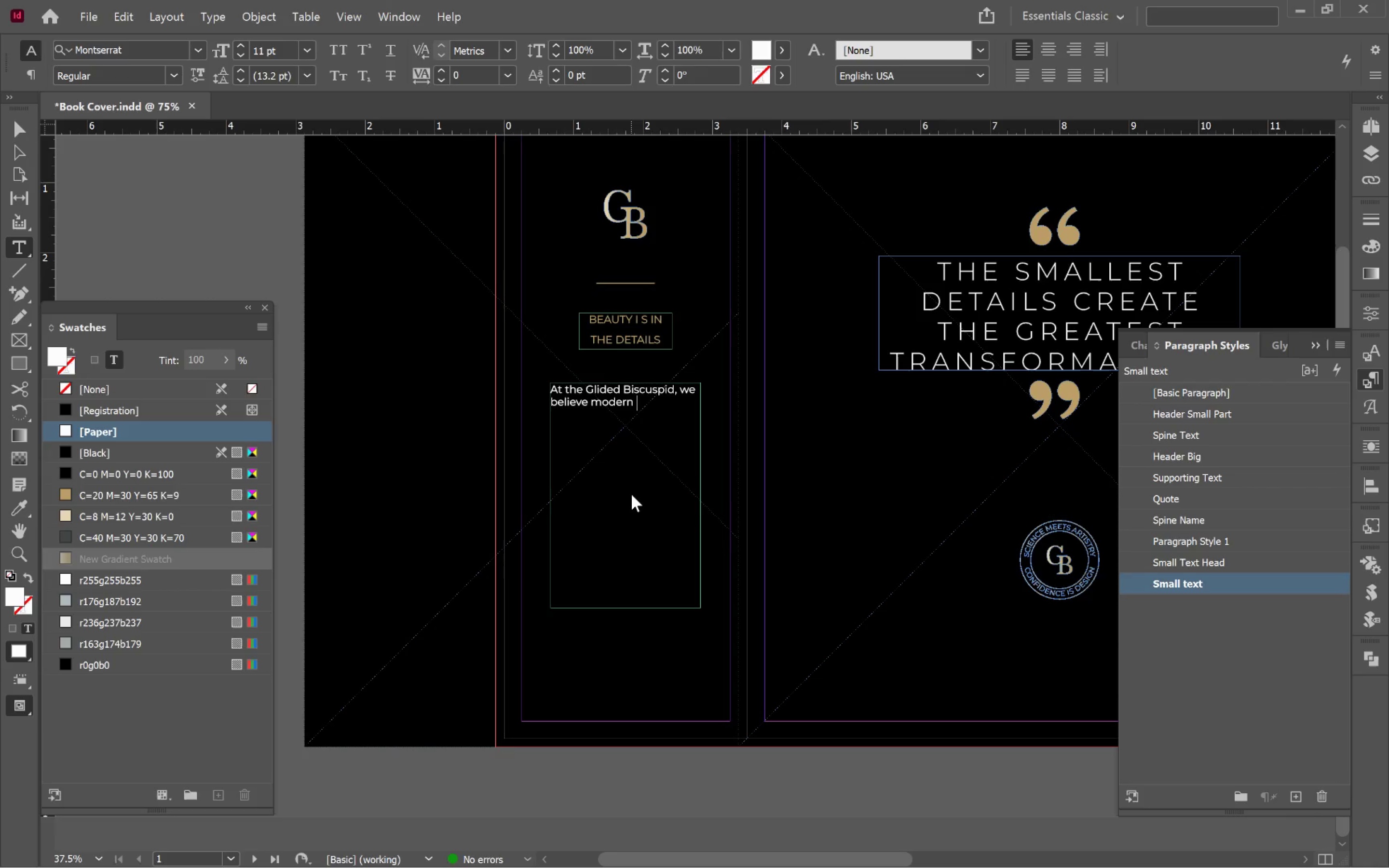 
type(dentistry is n)
key(Backspace)
type(both a science and an art. )
key(Backspace)
 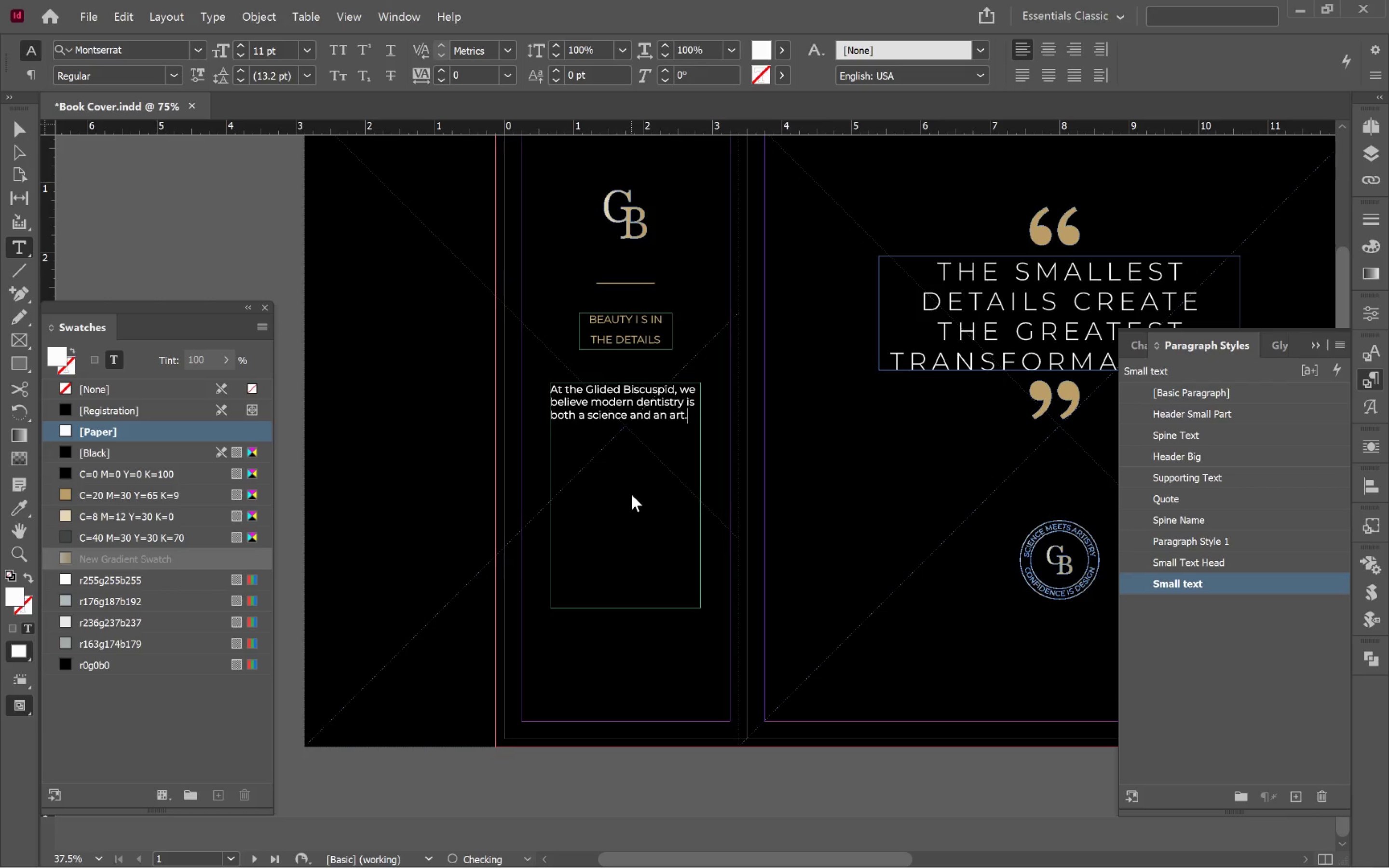 
key(Enter)
 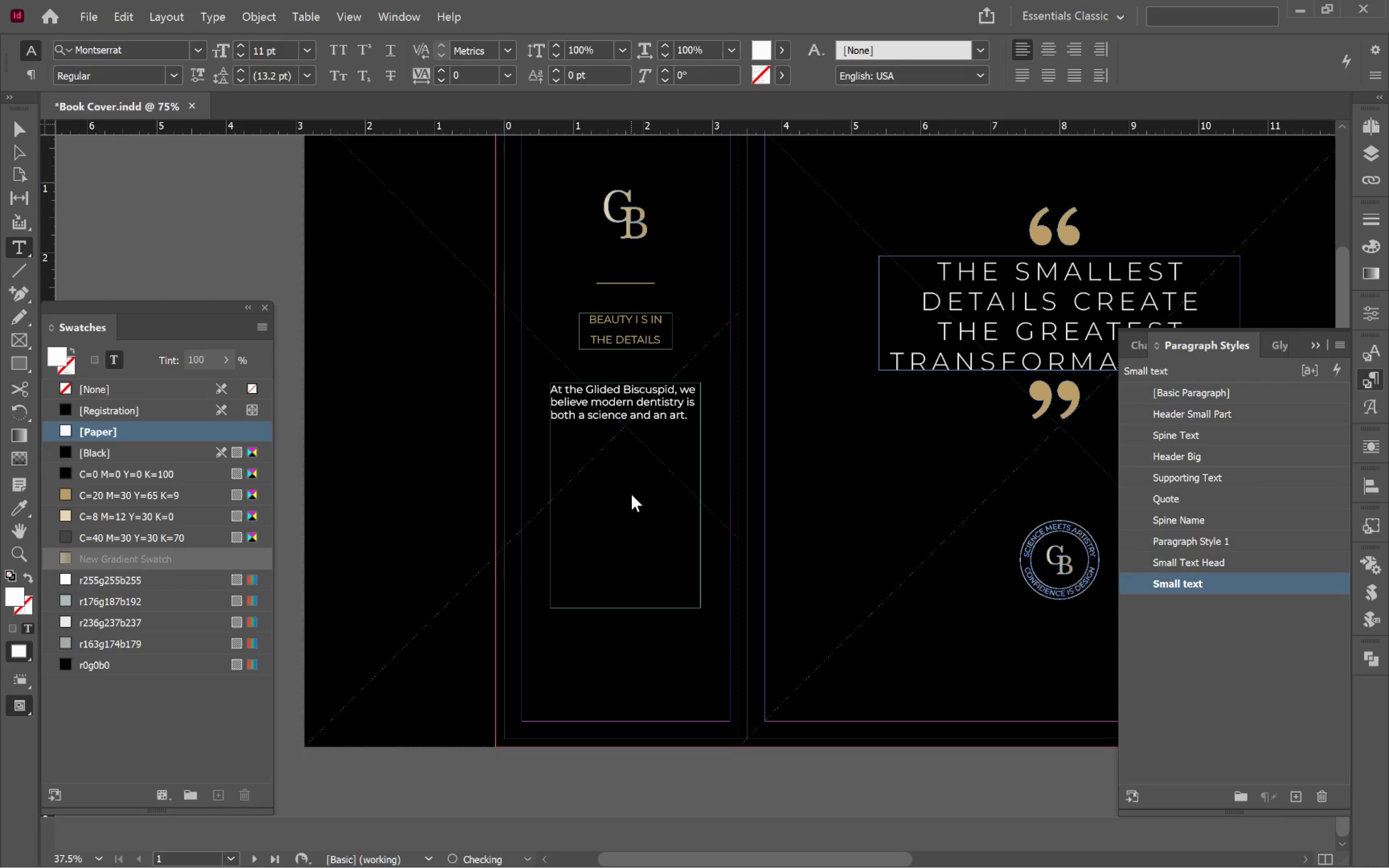 
type(This book reveals the principles of micro-aesthetics that create harmony, balance, and confidence)
 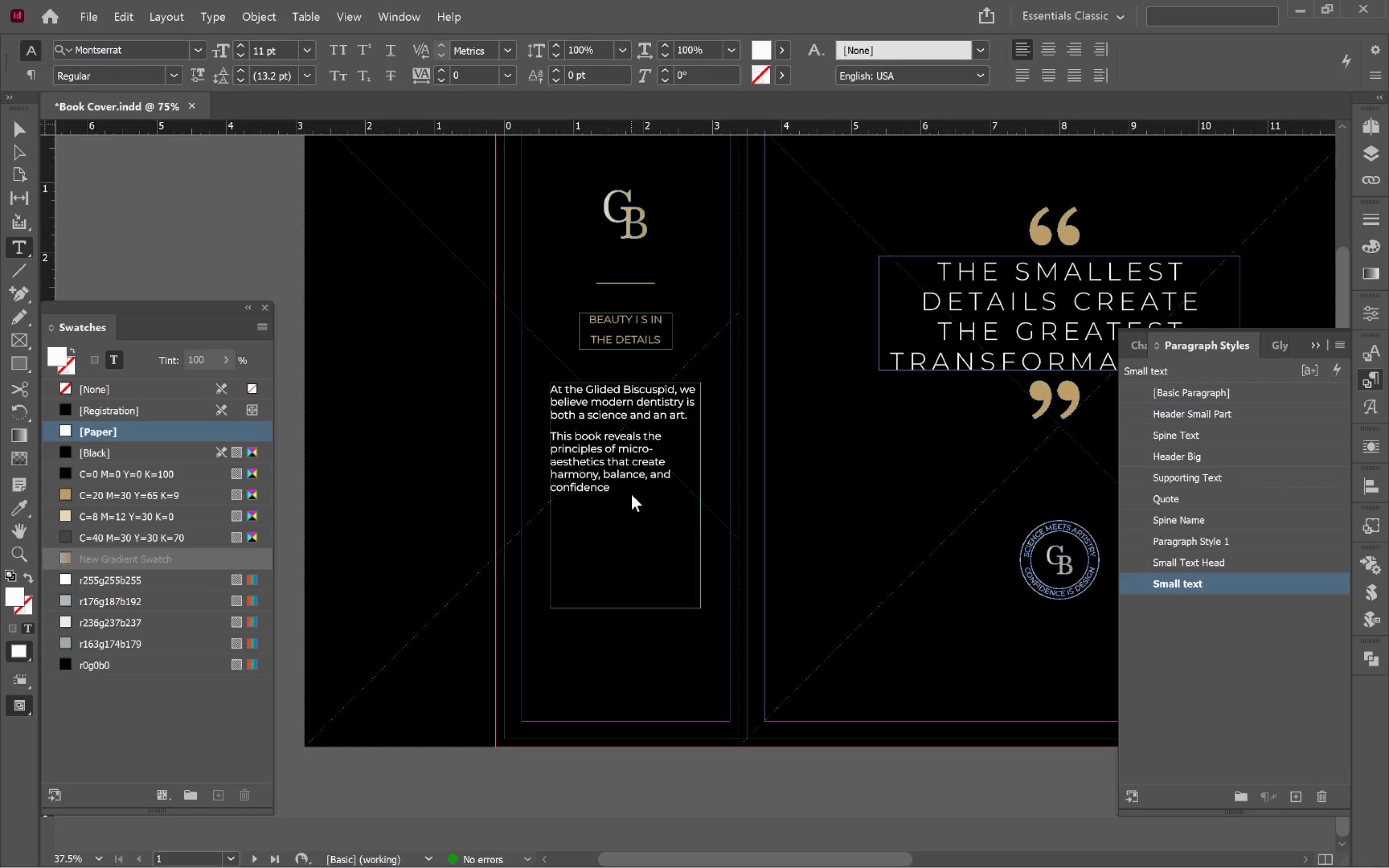 
key(Period)
 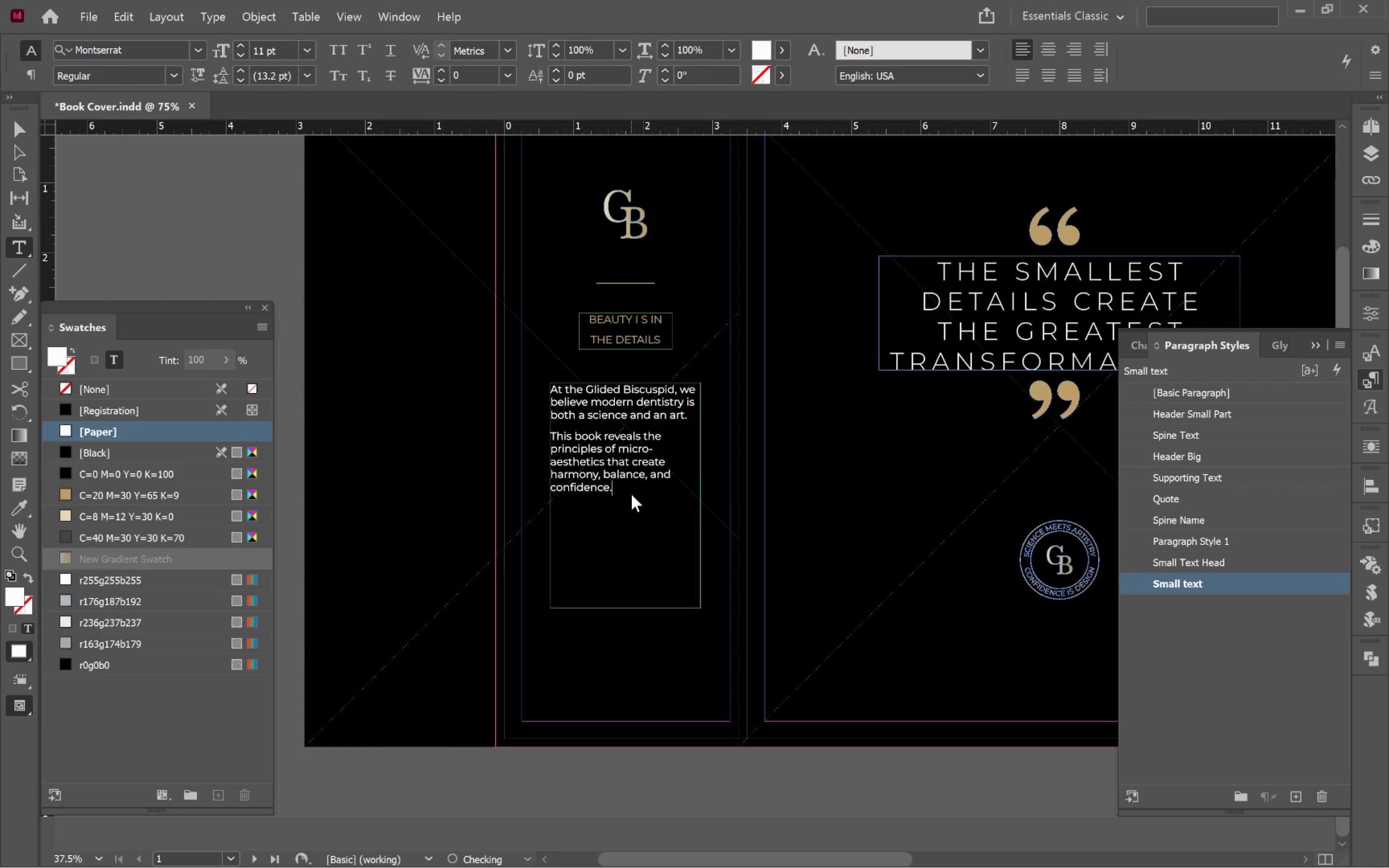 
key(Enter)
 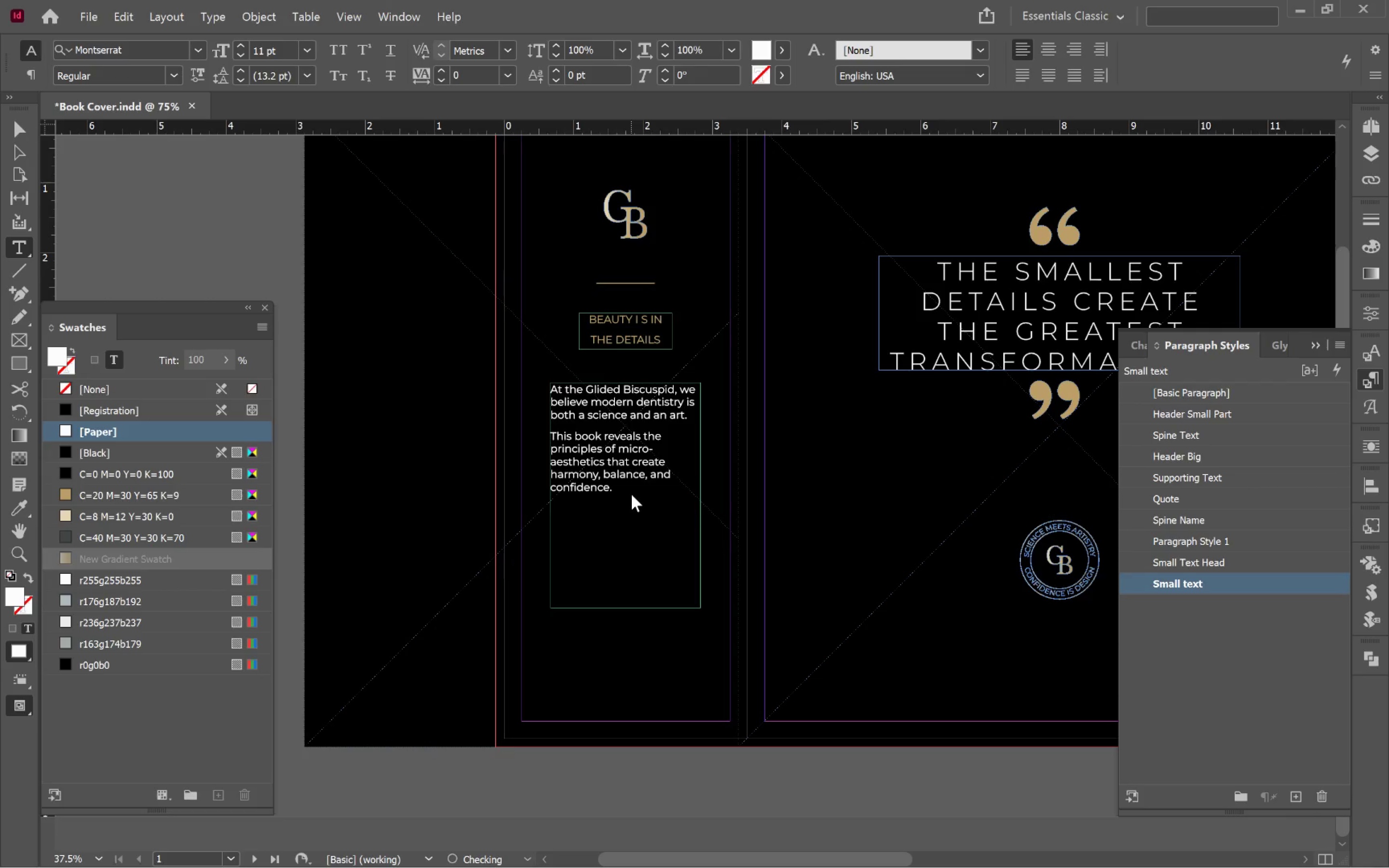 
type(One detail at a time)
 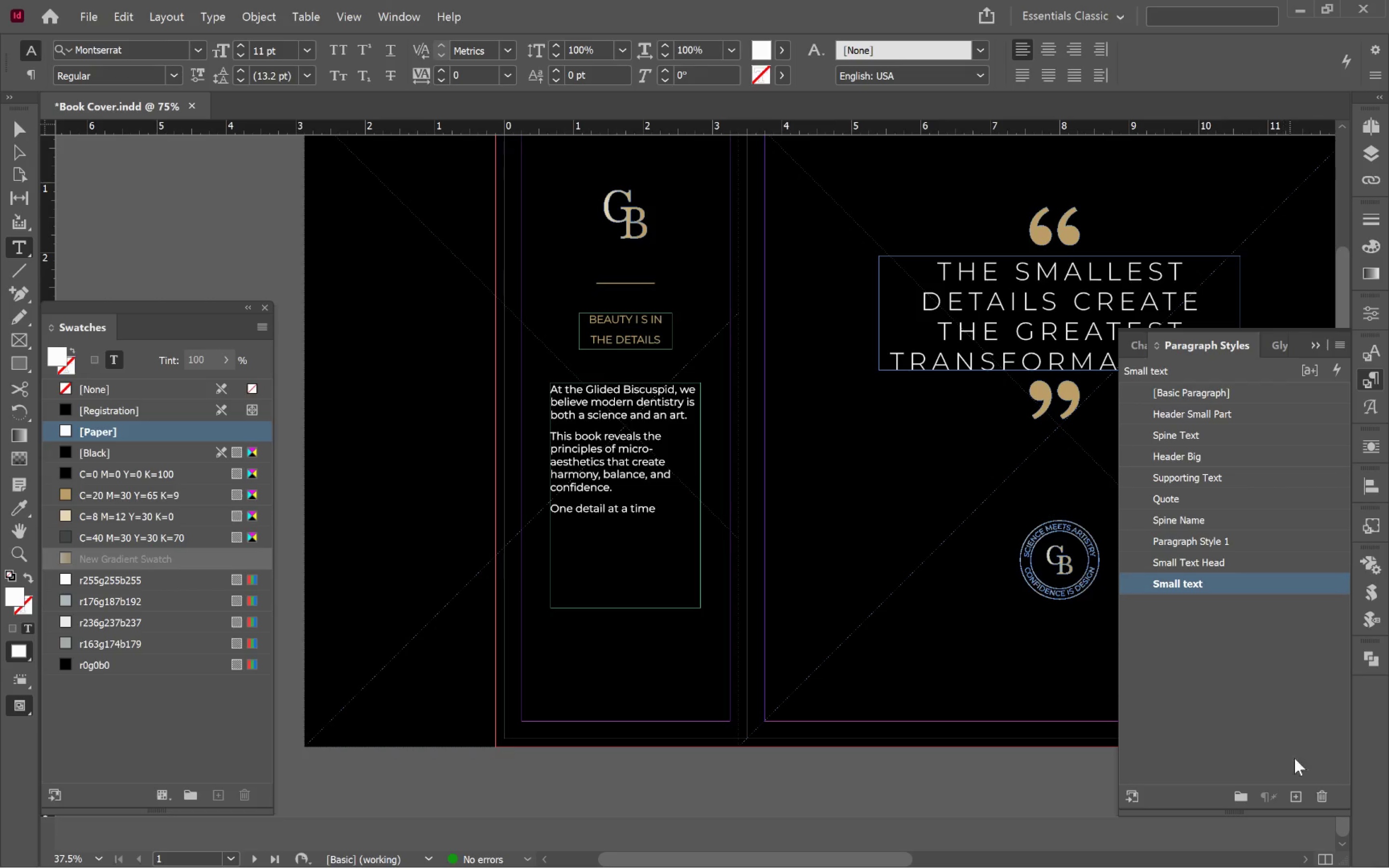 
left_click([1298, 792])
 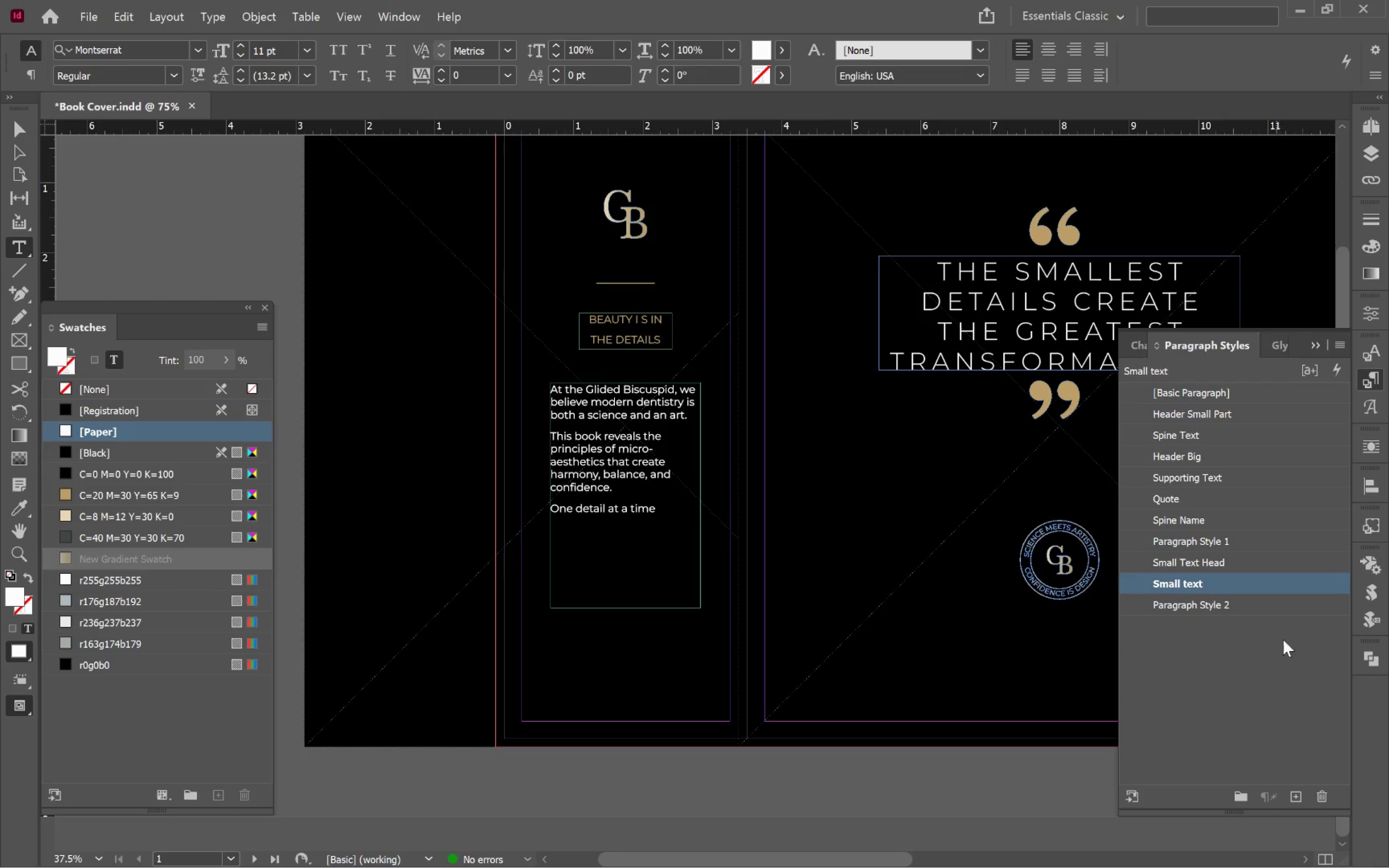 
left_click([1289, 597])
 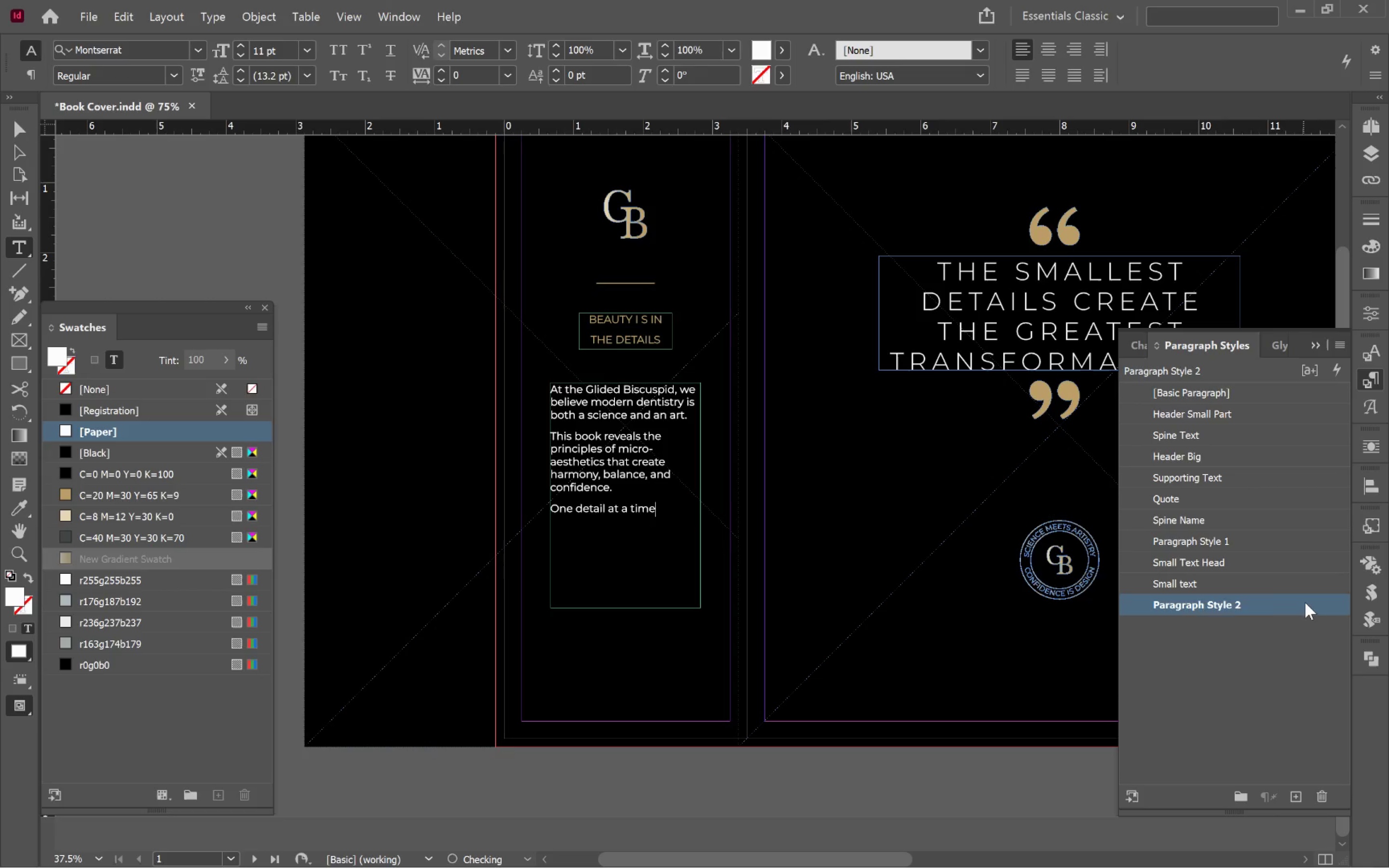 
double_click([1305, 602])
 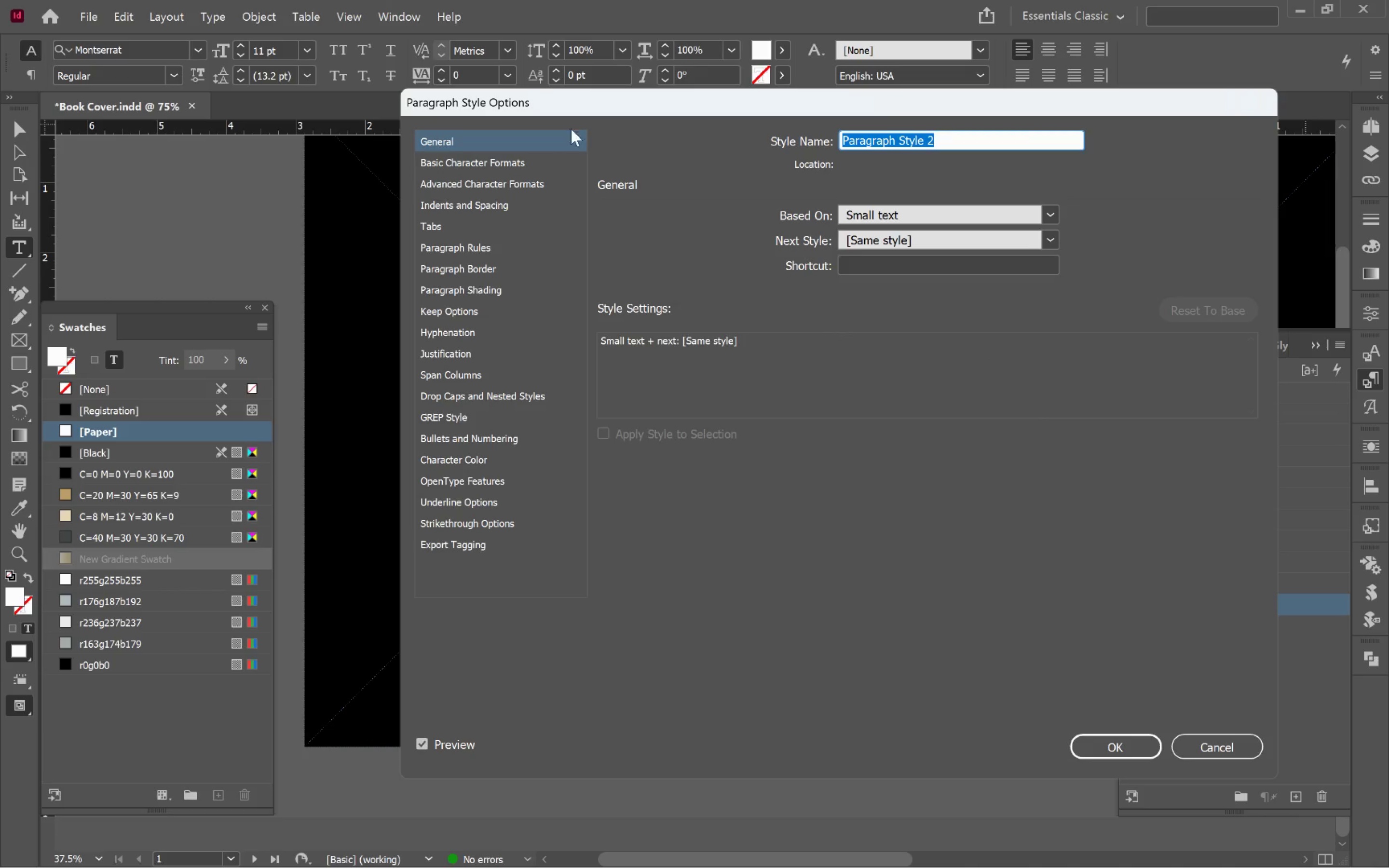 
left_click_drag(start_coordinate=[599, 108], to_coordinate=[967, 123])
 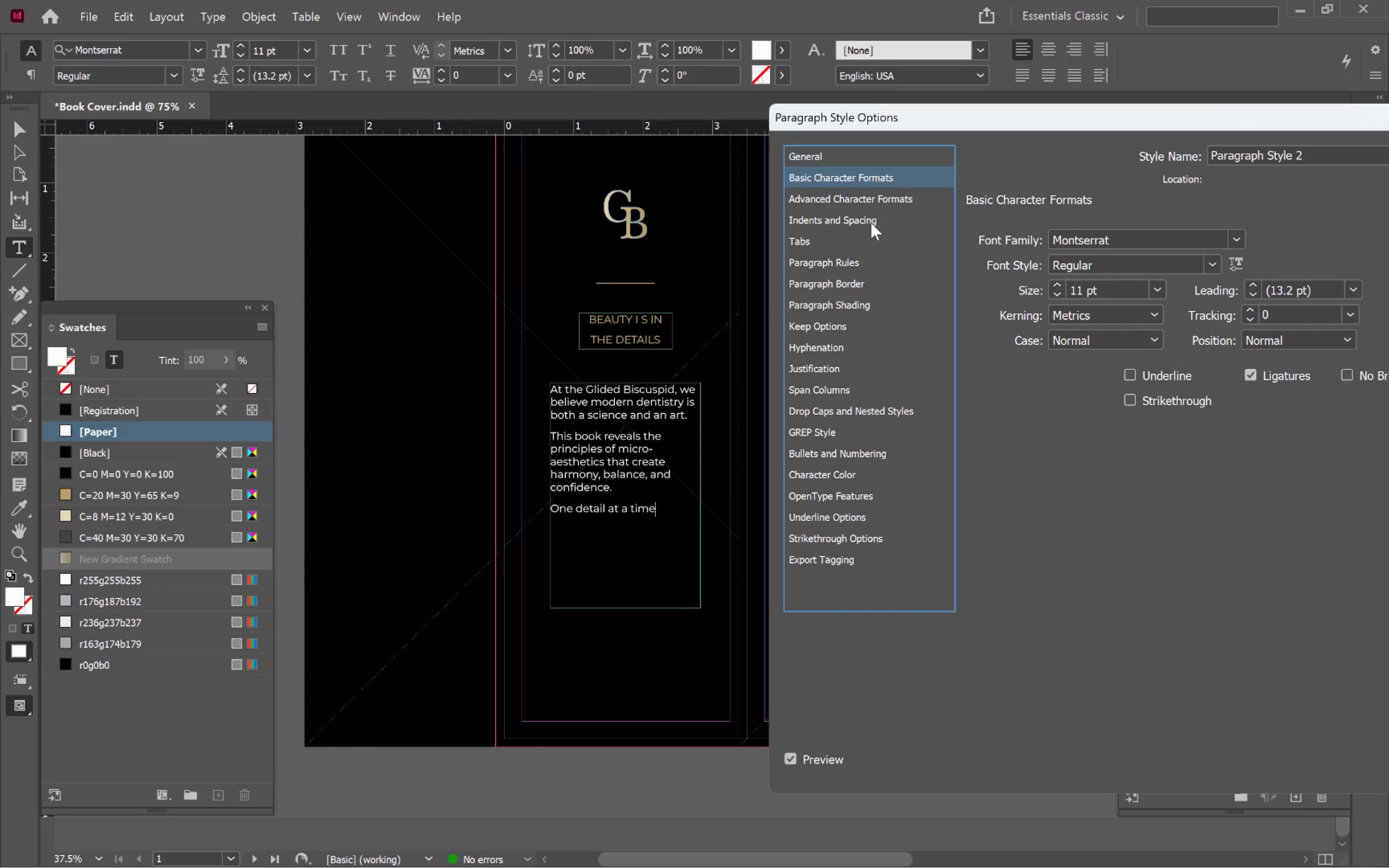 
left_click([872, 221])
 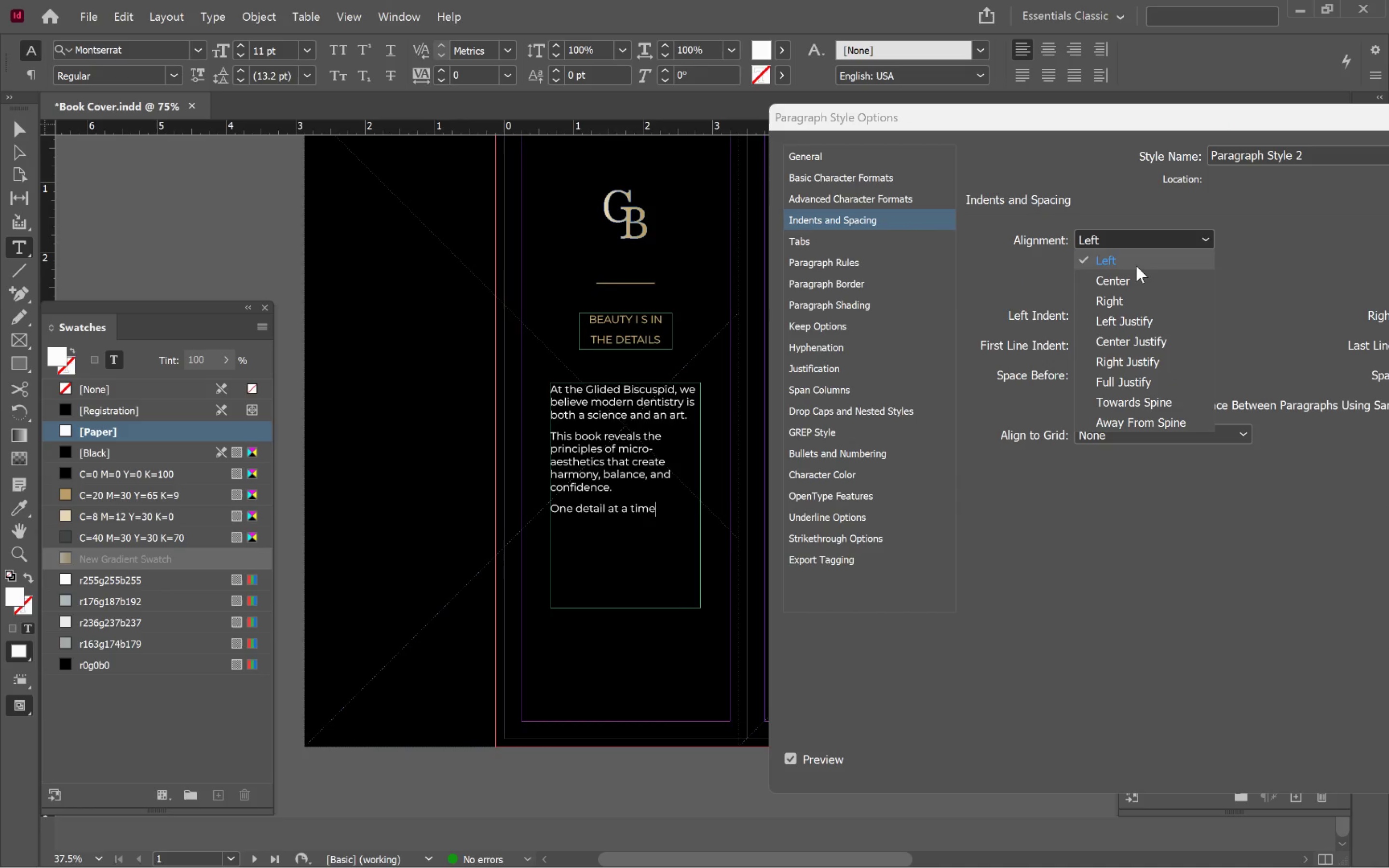 
left_click([1142, 280])
 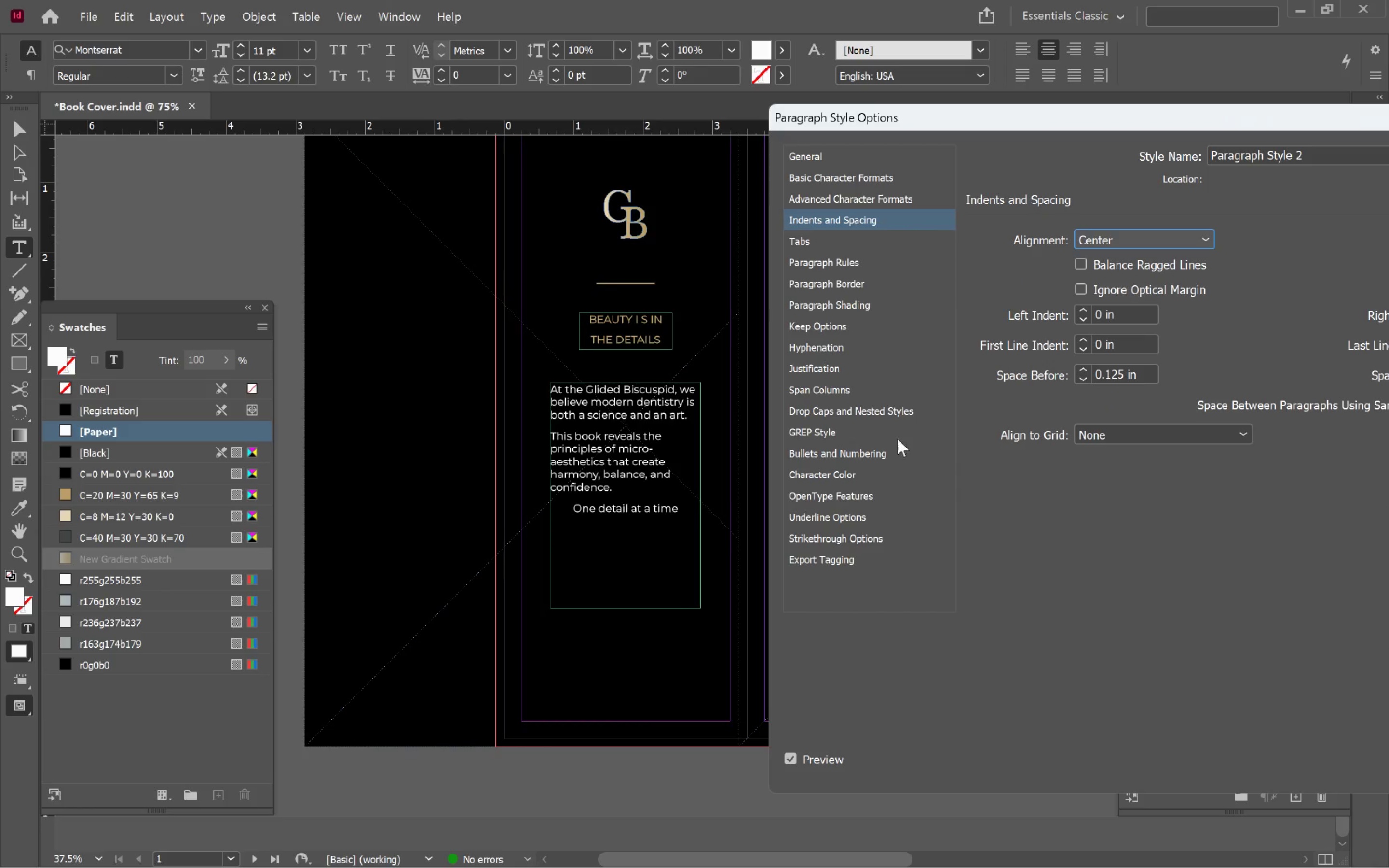 
left_click([870, 195])
 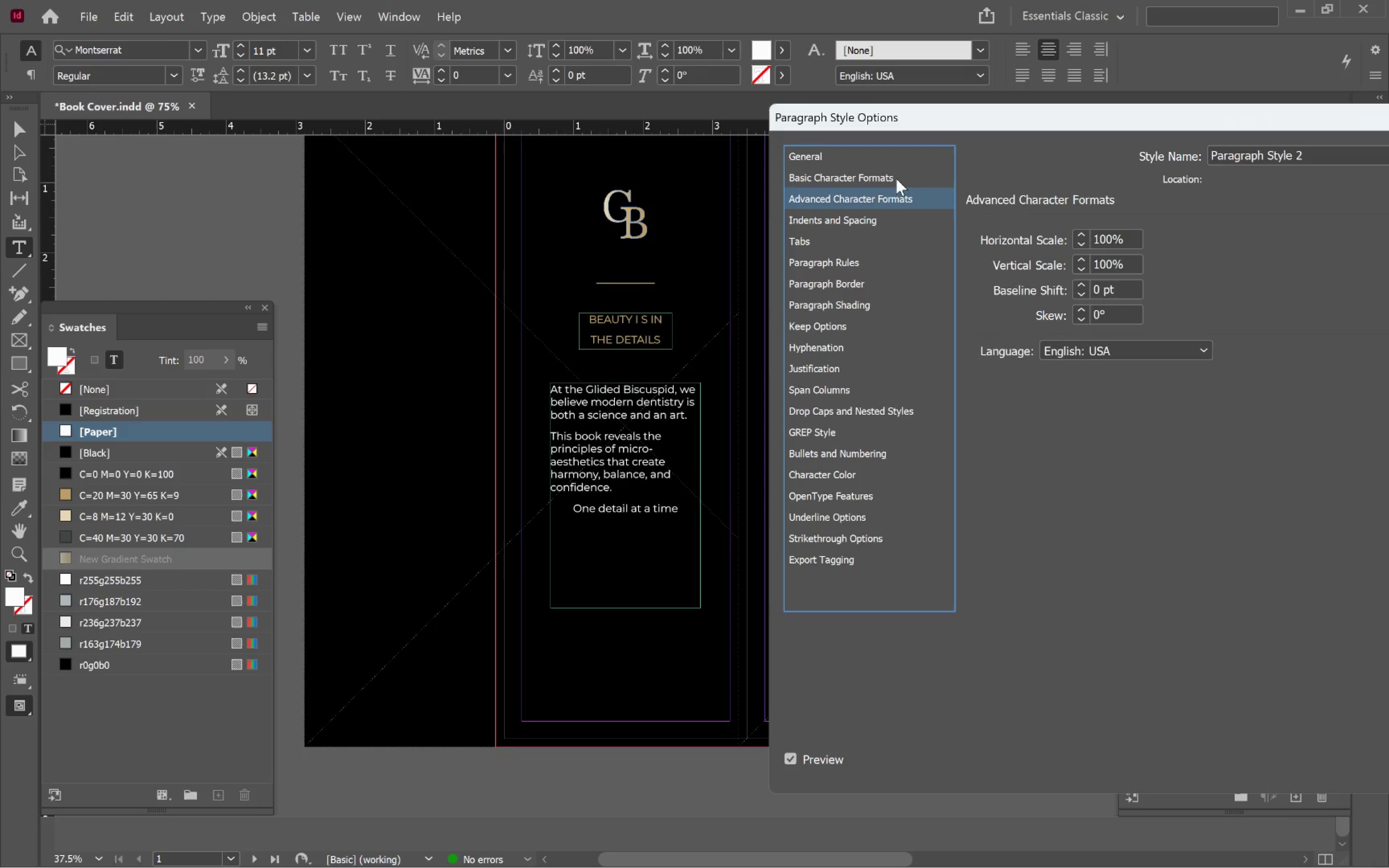 
left_click([897, 176])
 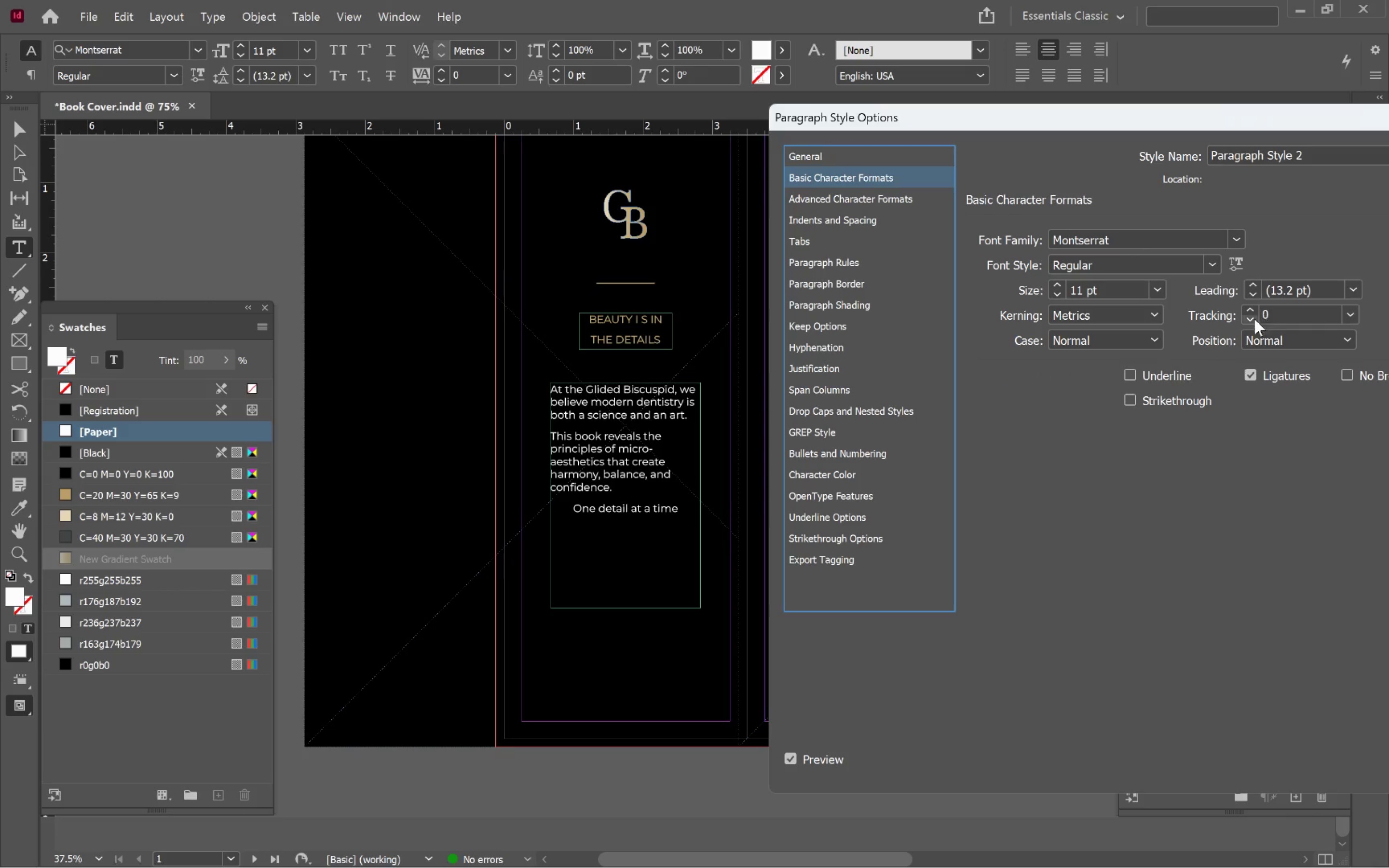 
left_click([1251, 309])
 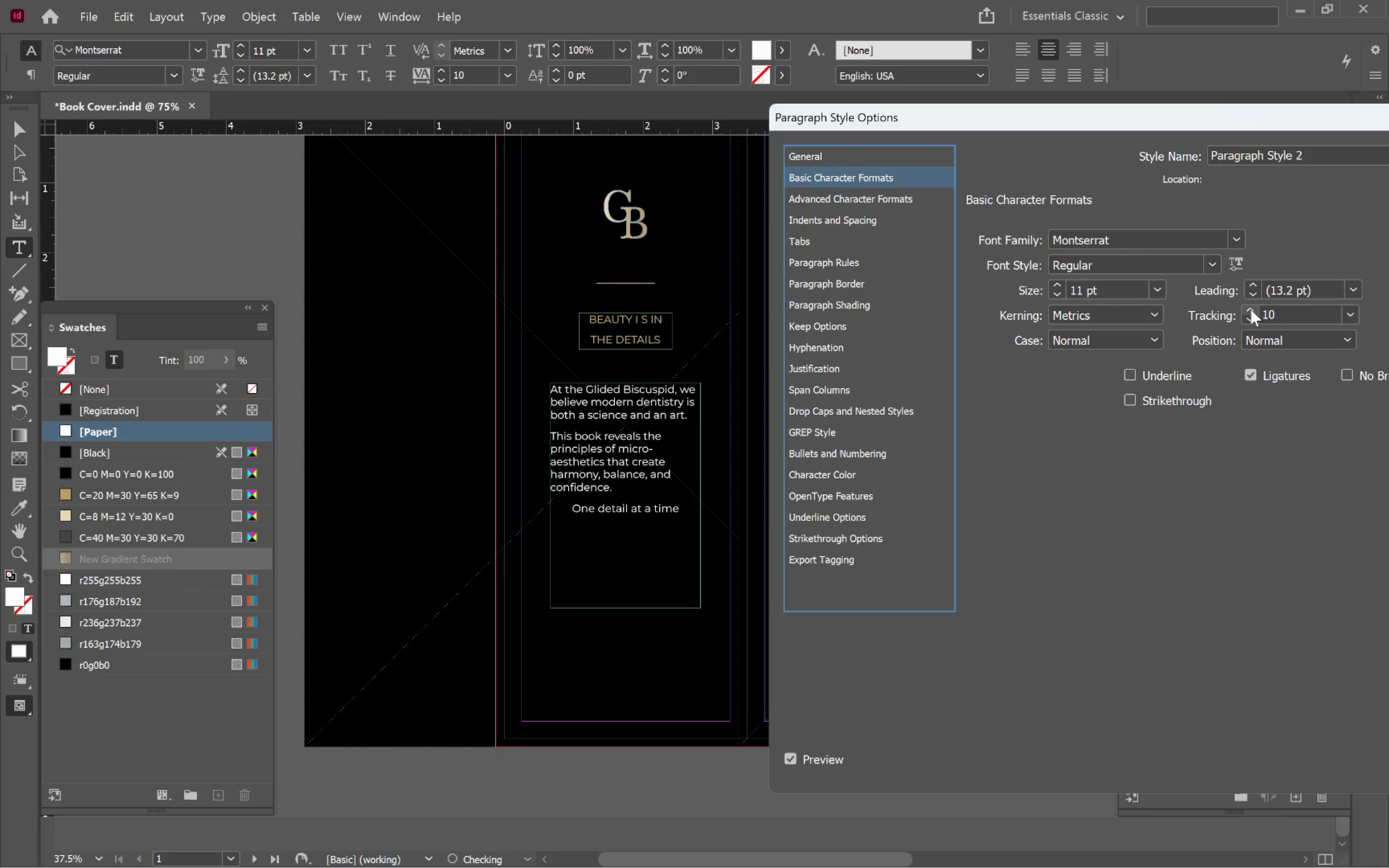 
double_click([1251, 309])
 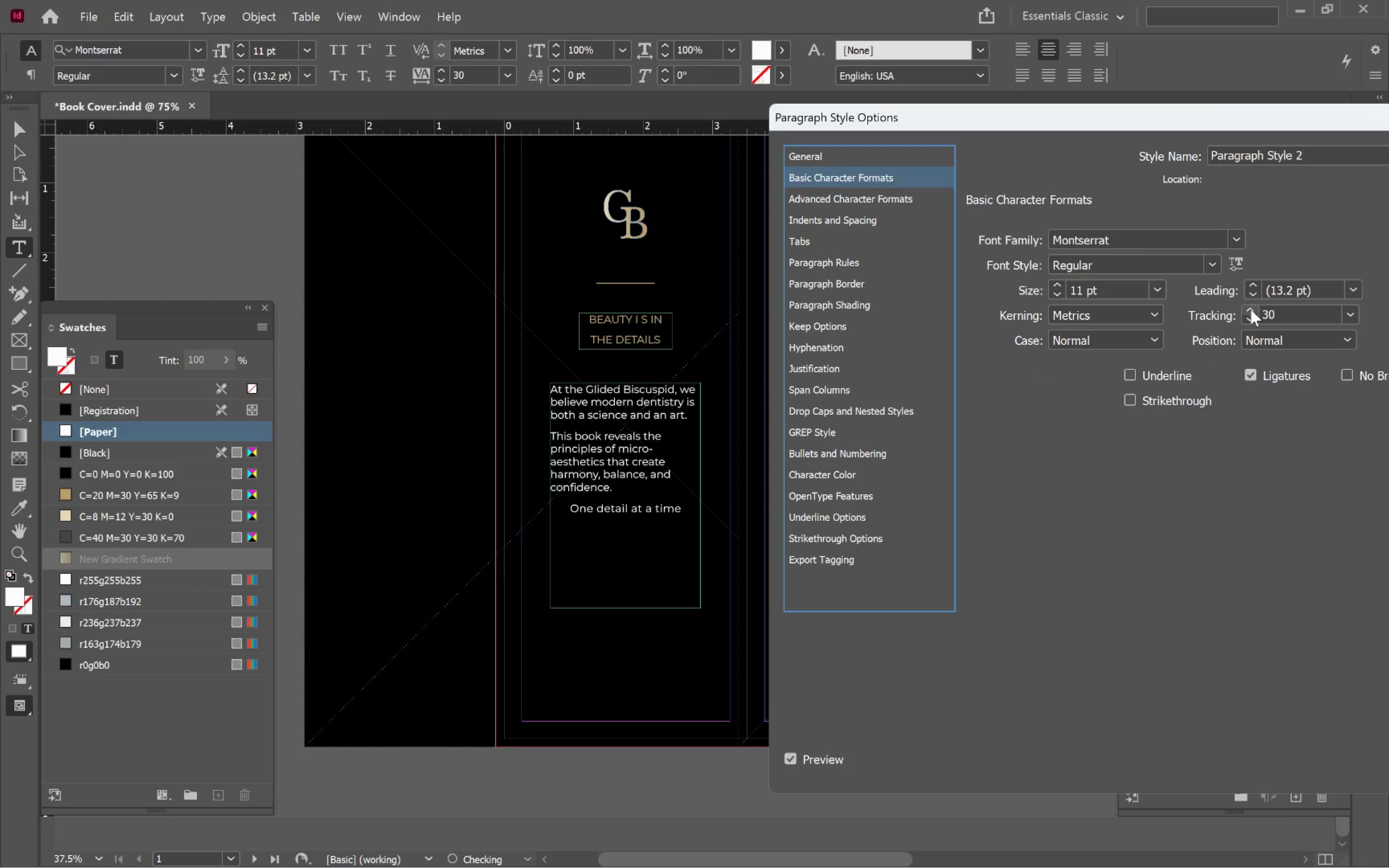 
triple_click([1251, 309])
 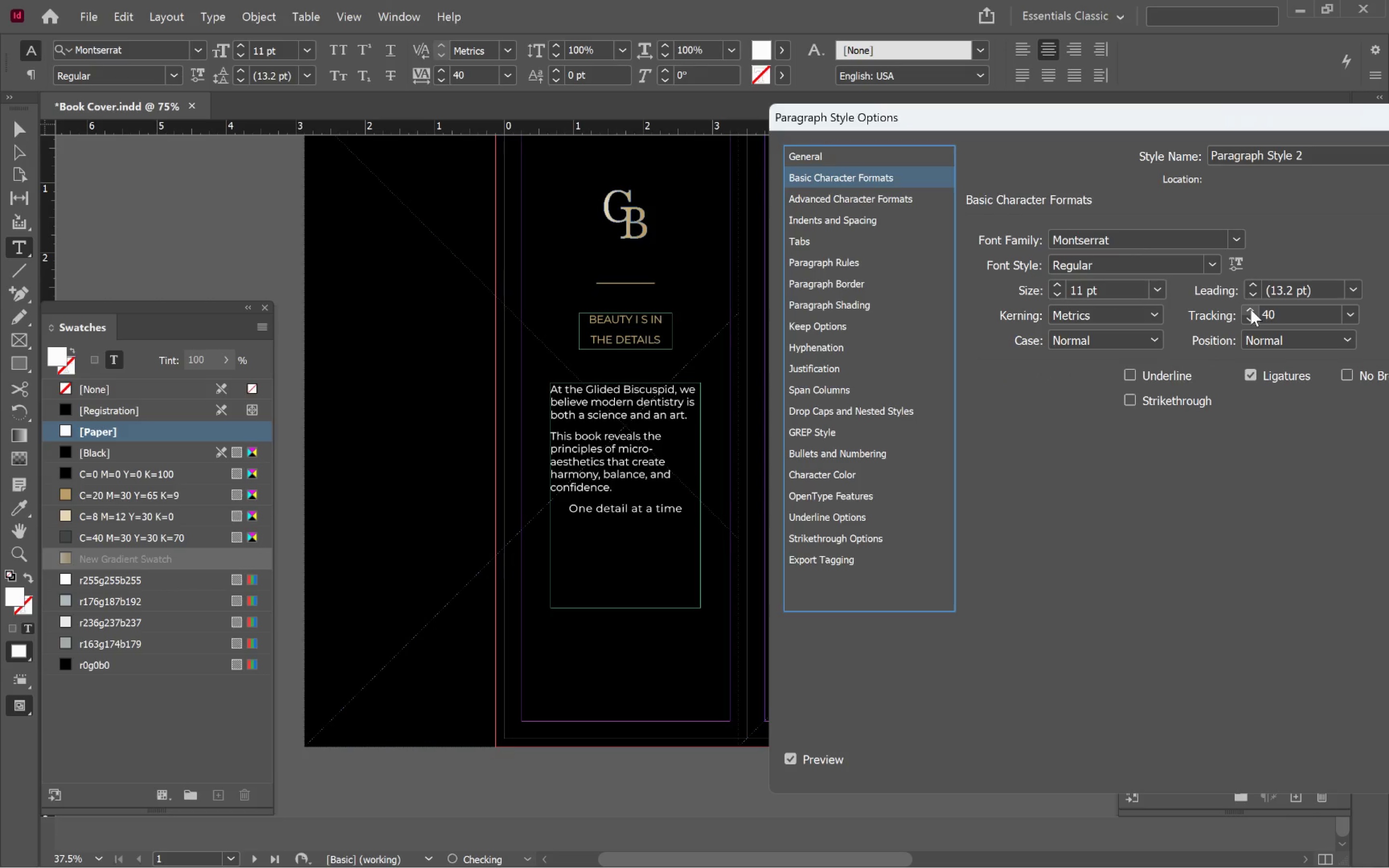 
triple_click([1251, 309])
 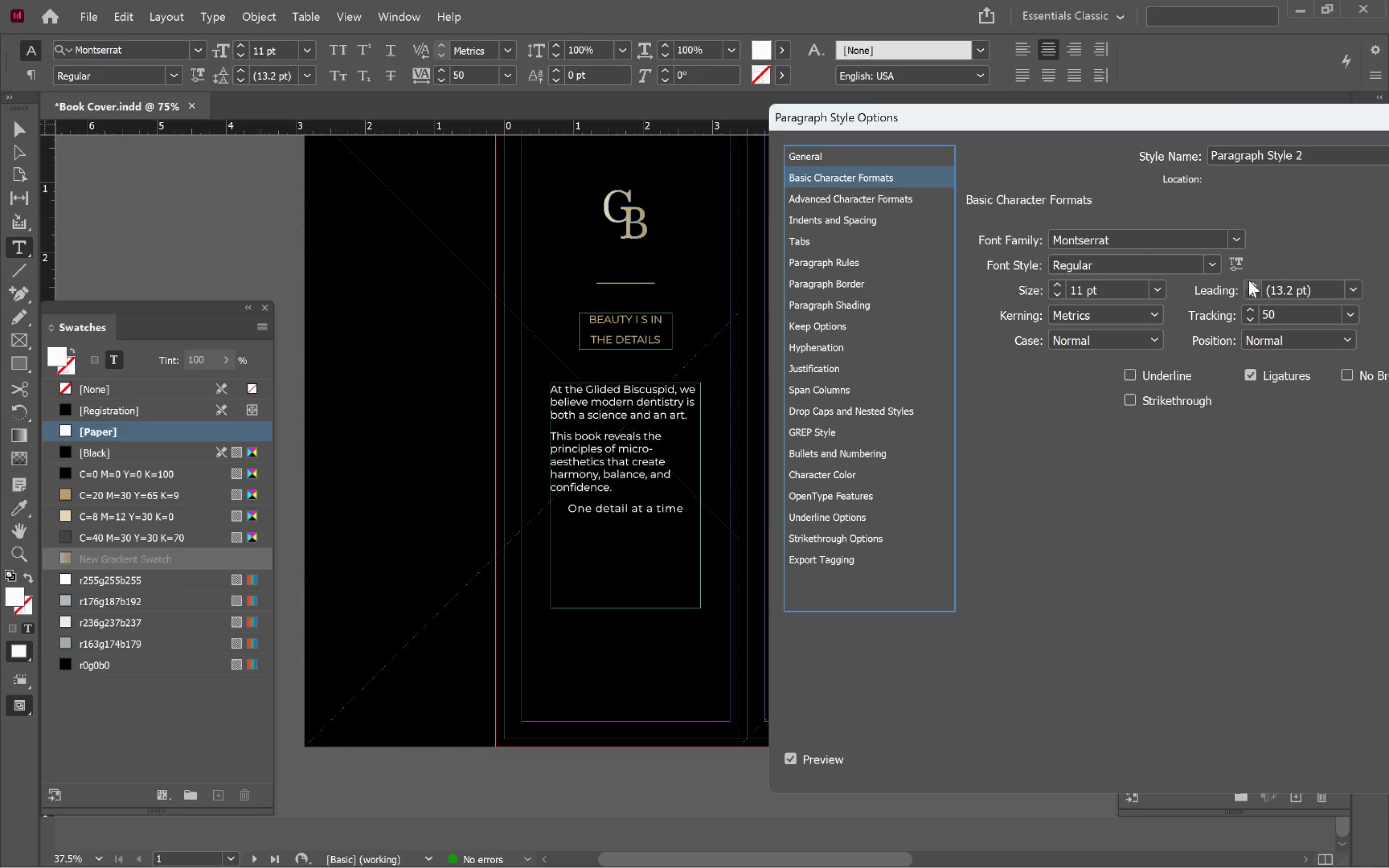 
double_click([1252, 284])
 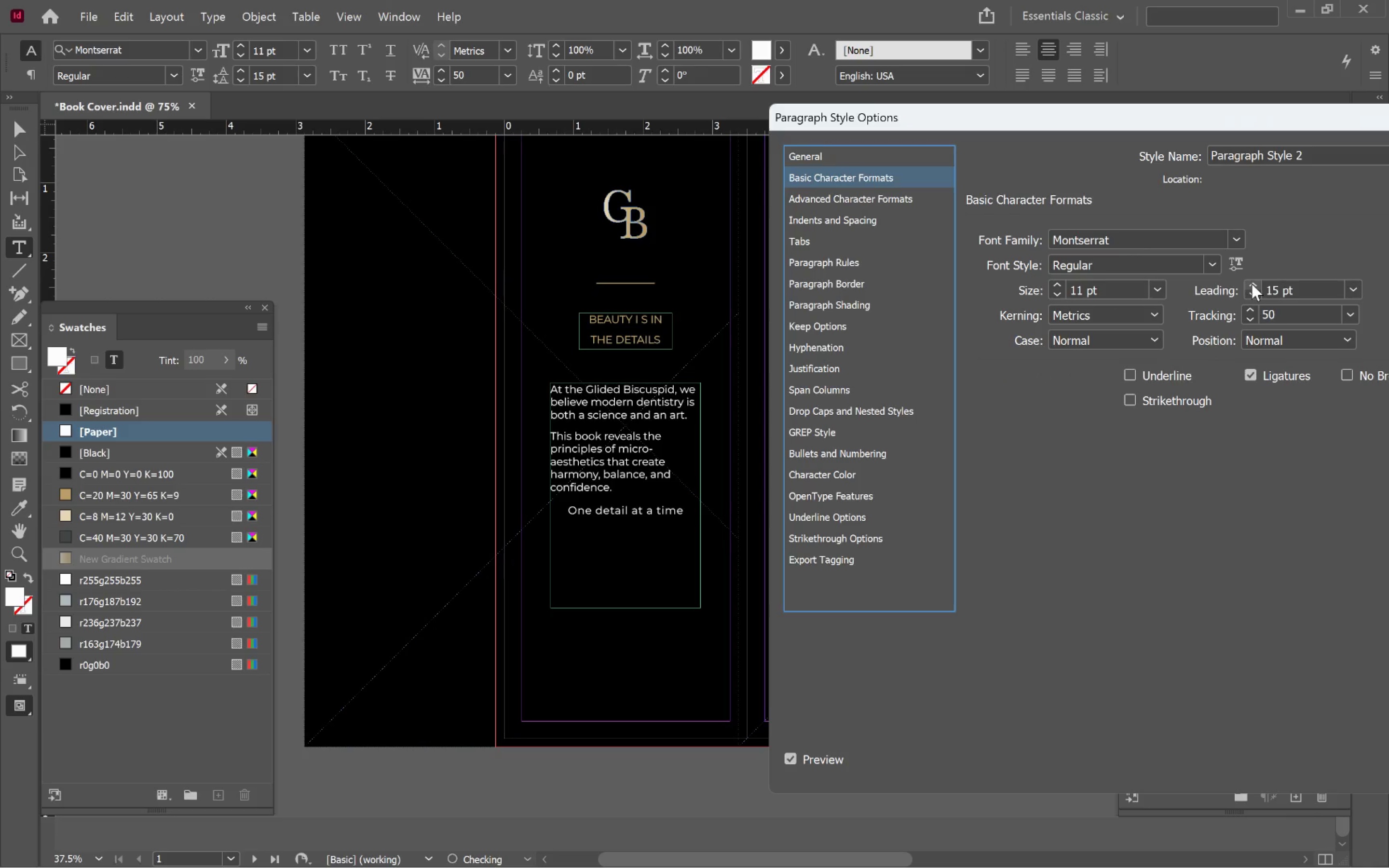 
triple_click([1252, 284])
 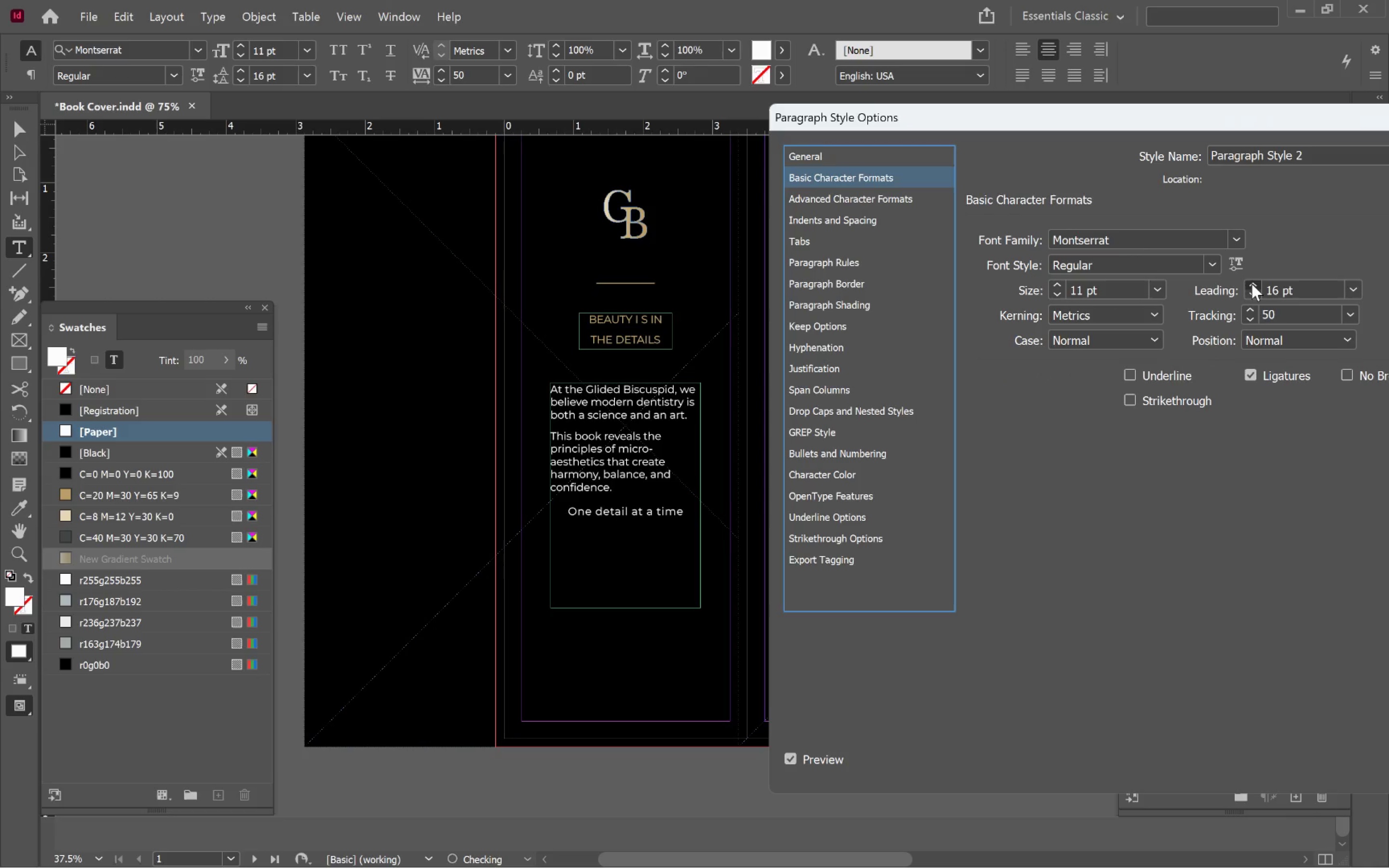 
triple_click([1252, 284])
 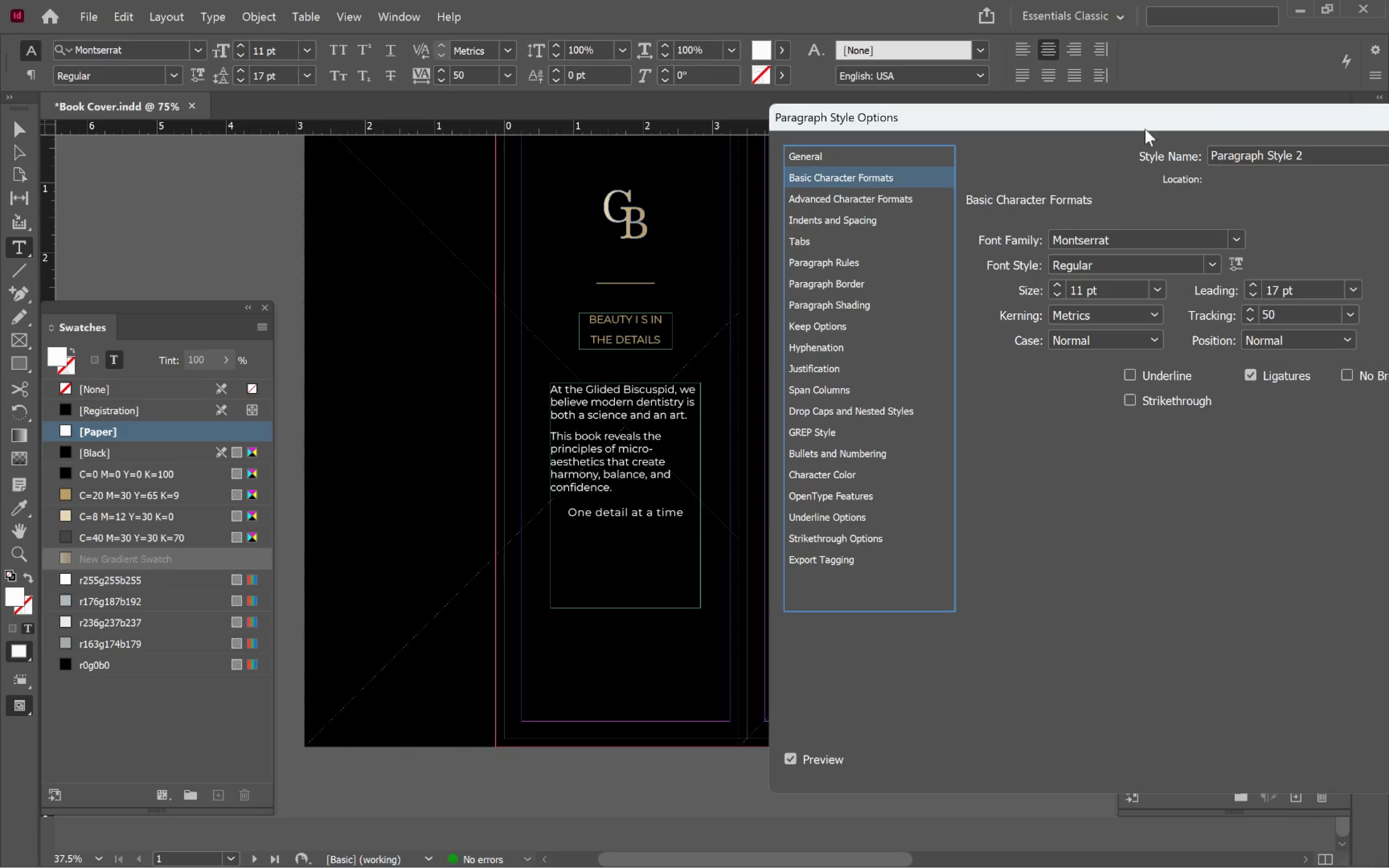 
left_click_drag(start_coordinate=[1149, 121], to_coordinate=[851, 61])
 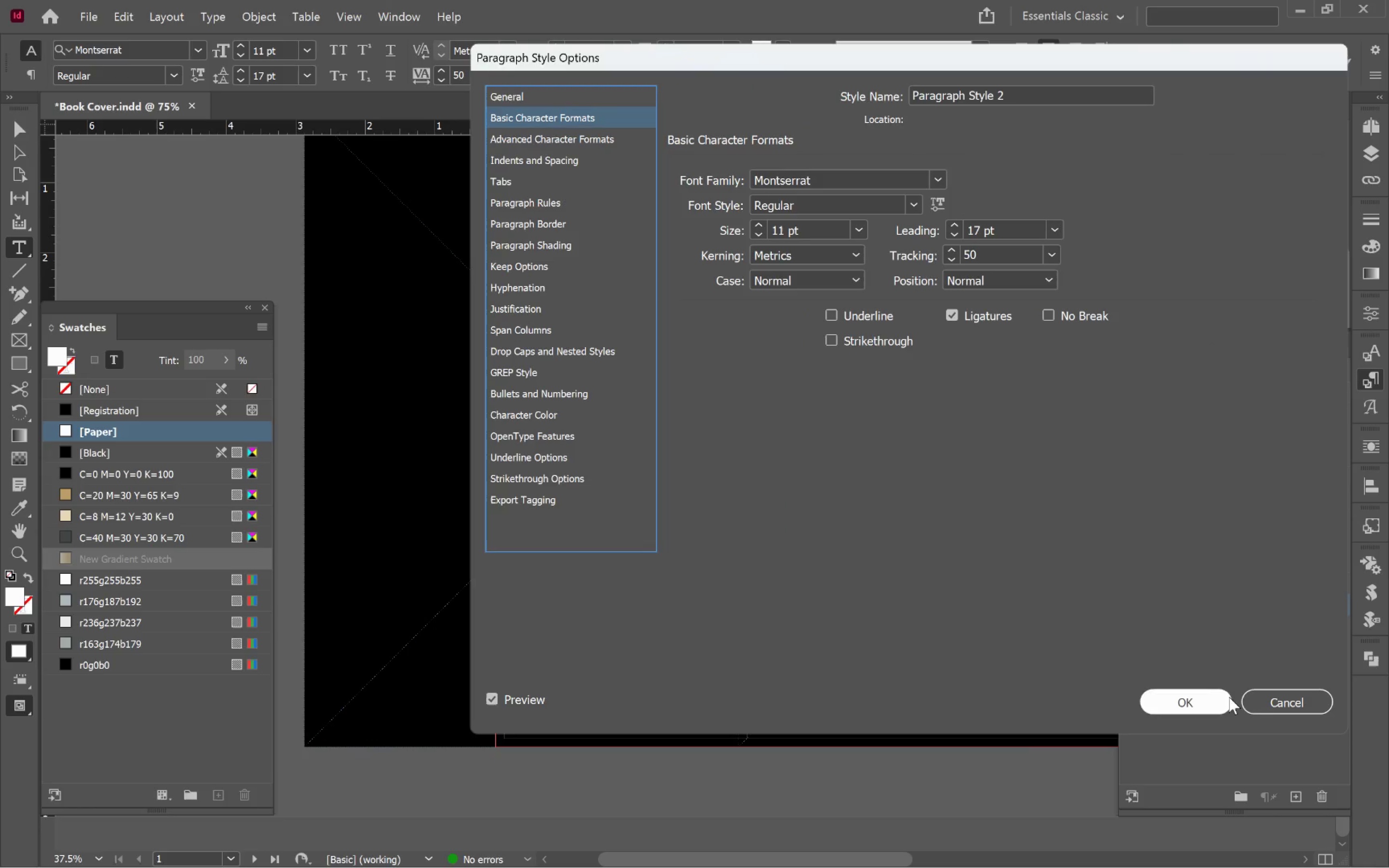 
left_click([1229, 697])
 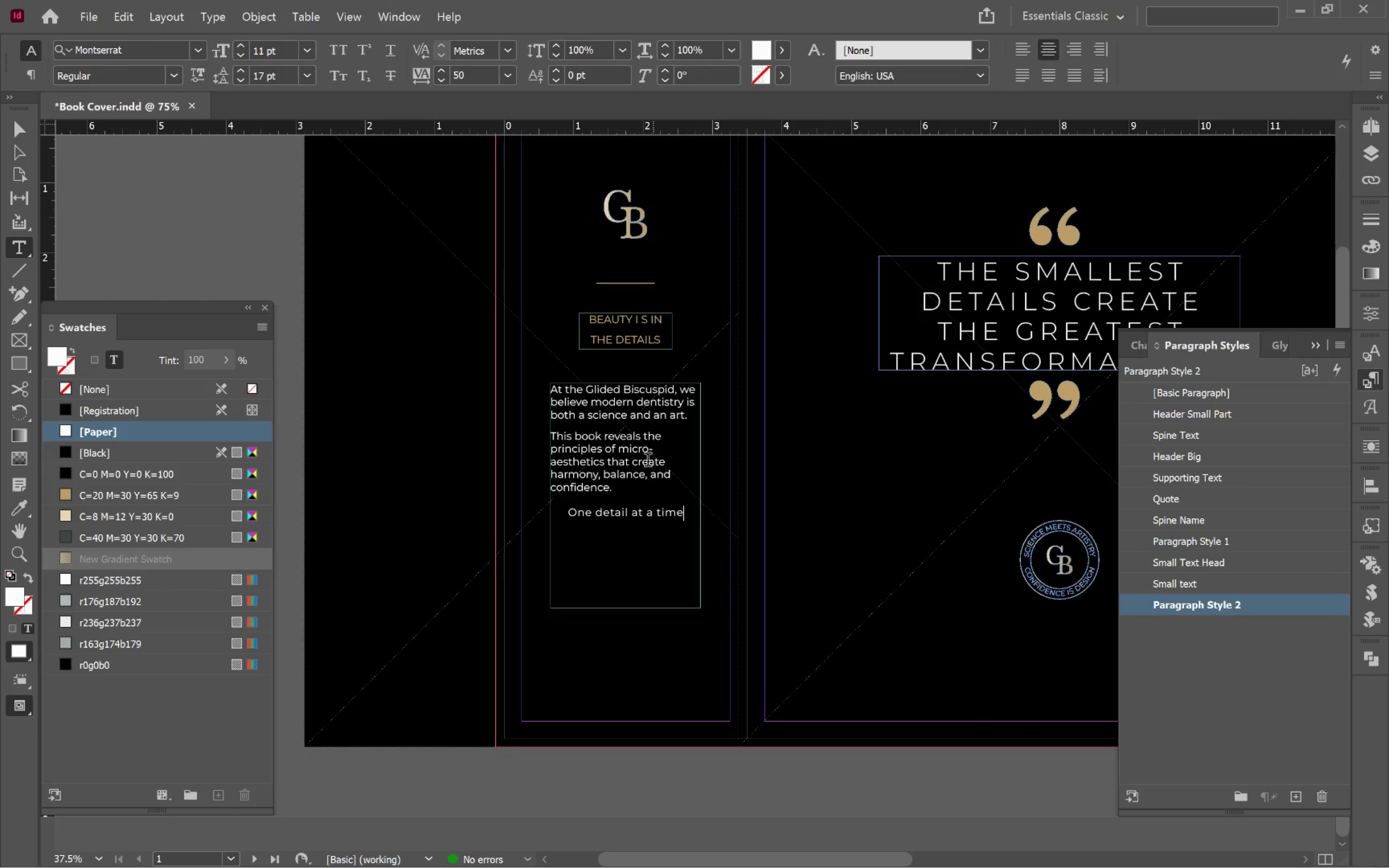 
left_click([622, 453])
 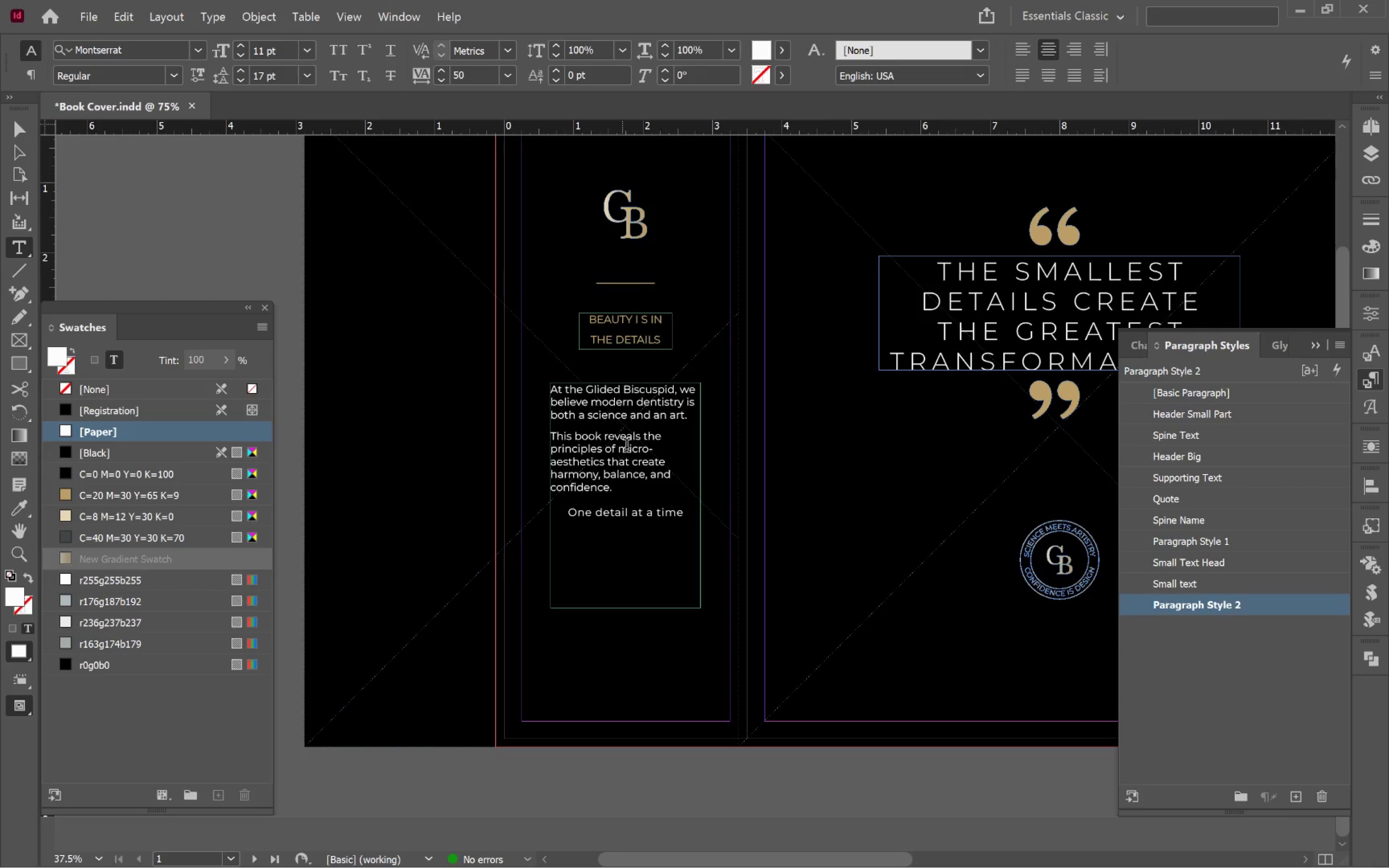 
hold_key(key=ShiftLeft, duration=1.19)
double_click([626, 366])
 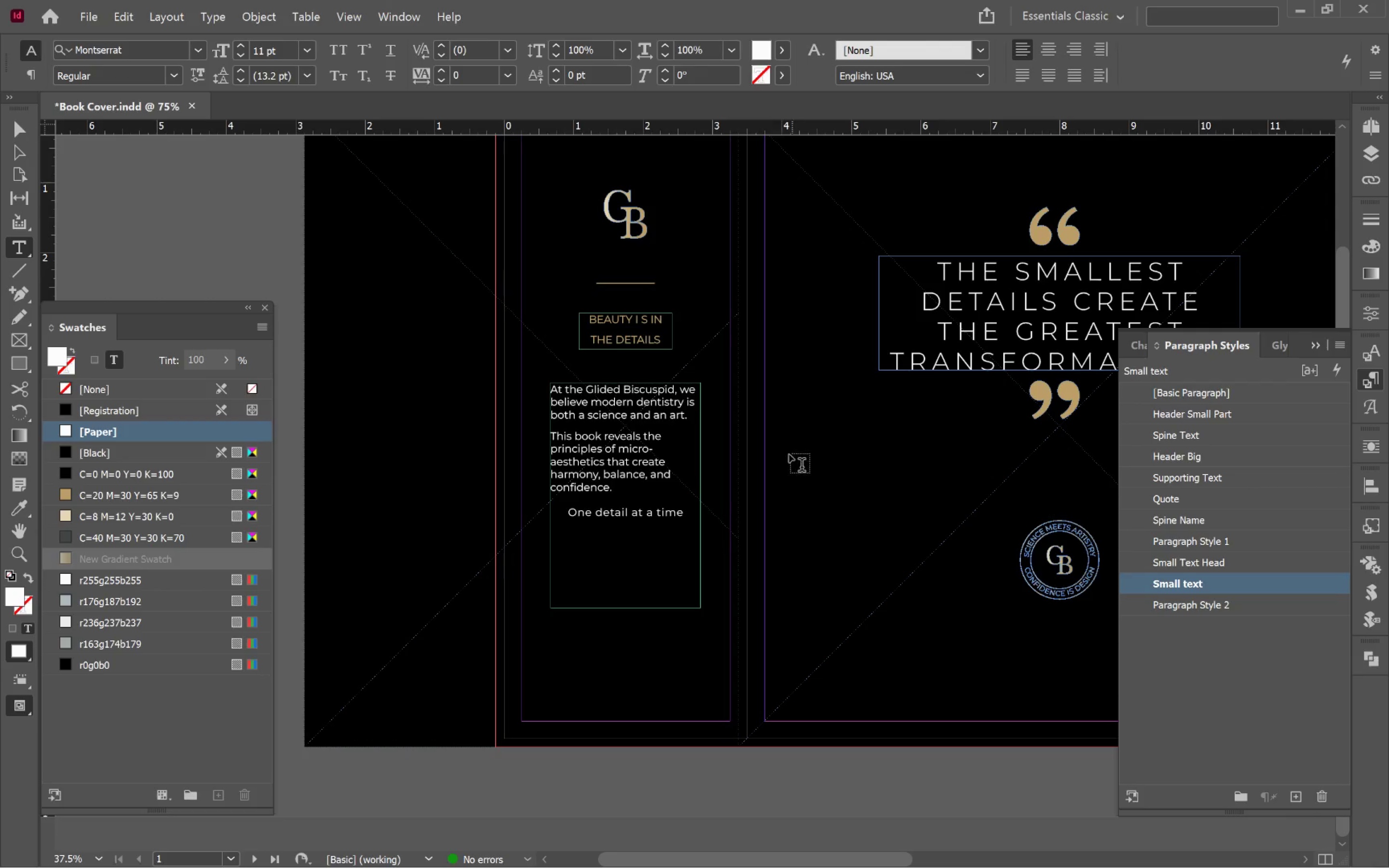 
left_click_drag(start_coordinate=[572, 464], to_coordinate=[577, 422])
 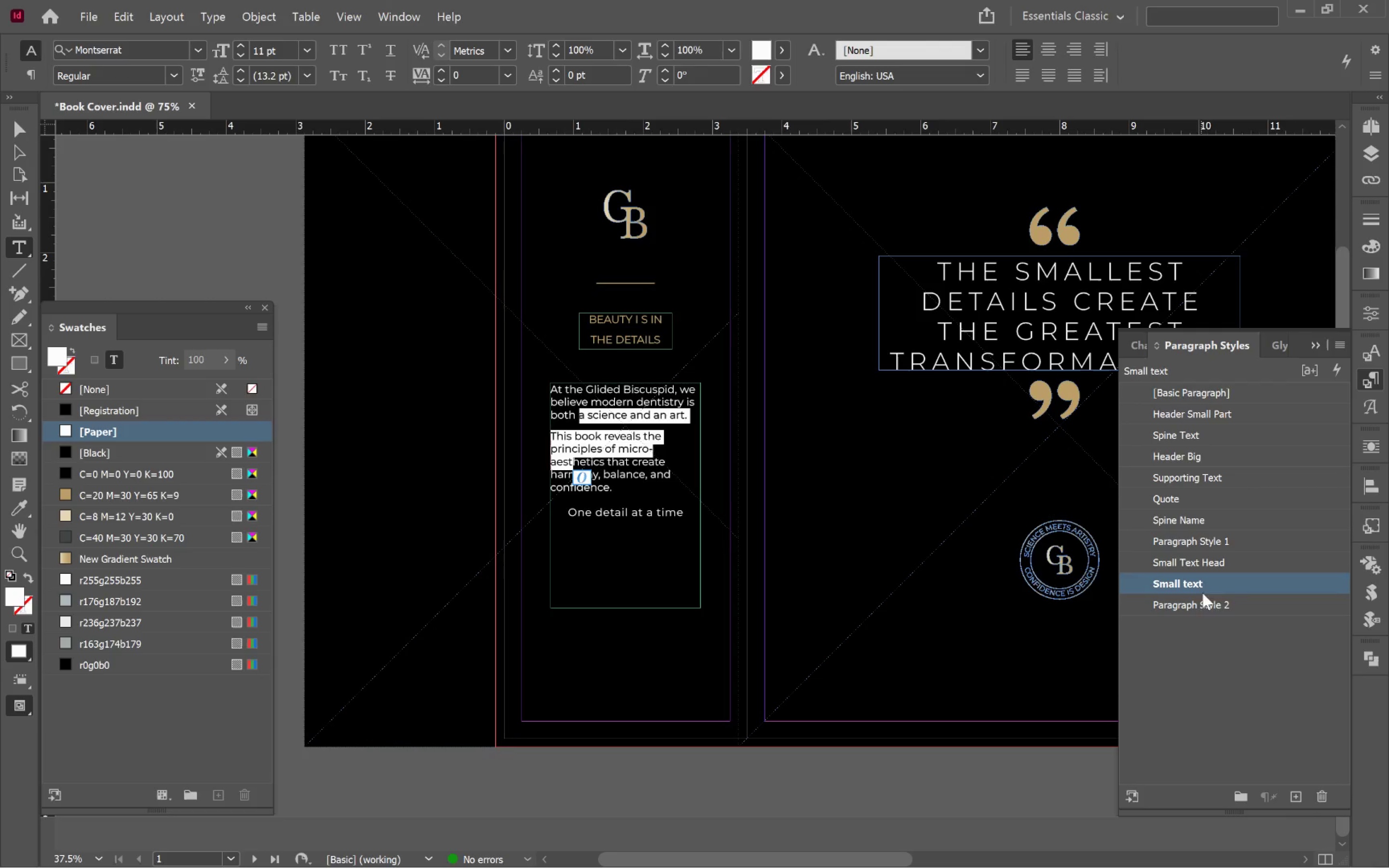 
left_click([1216, 608])
 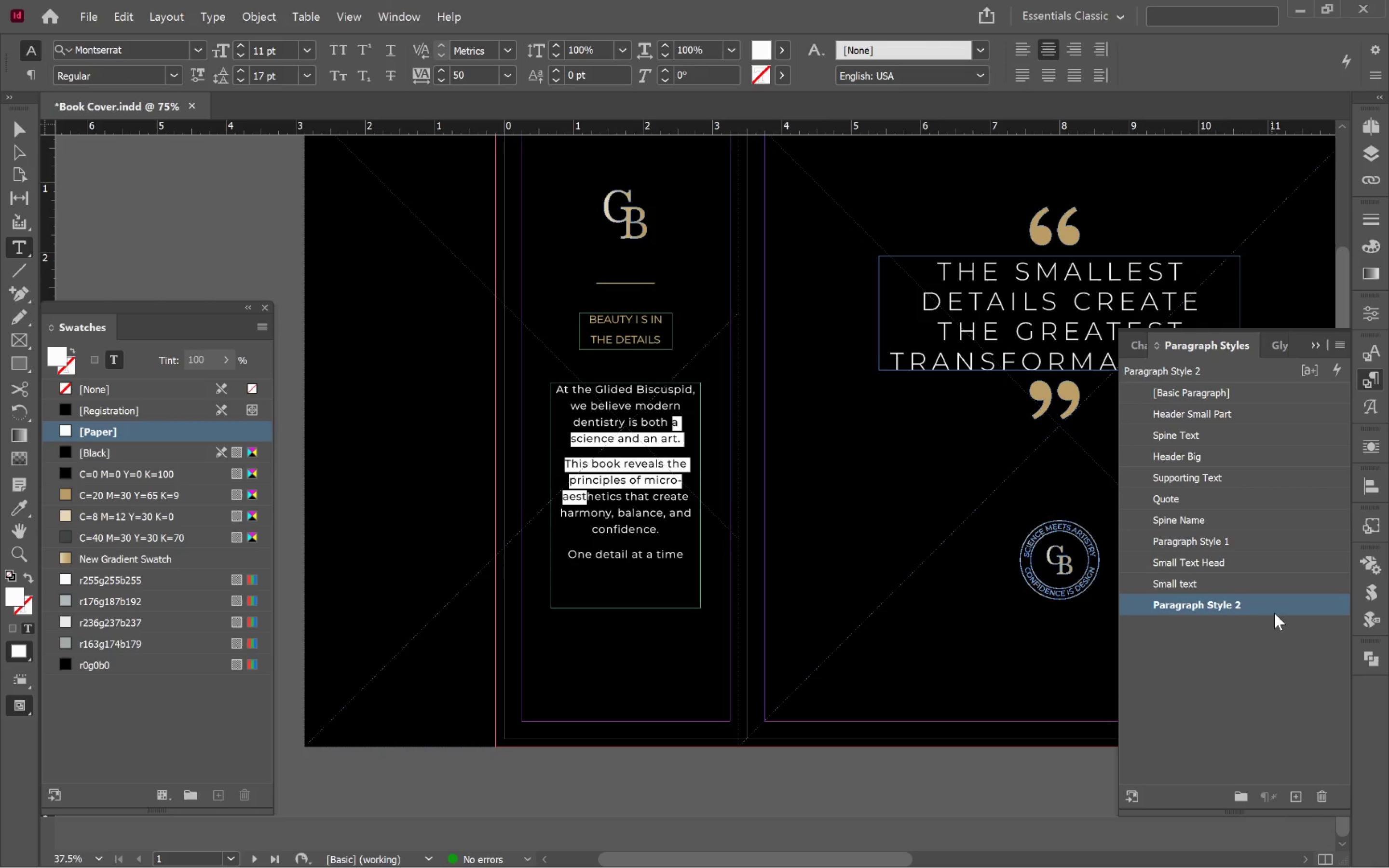 
double_click([1288, 606])
 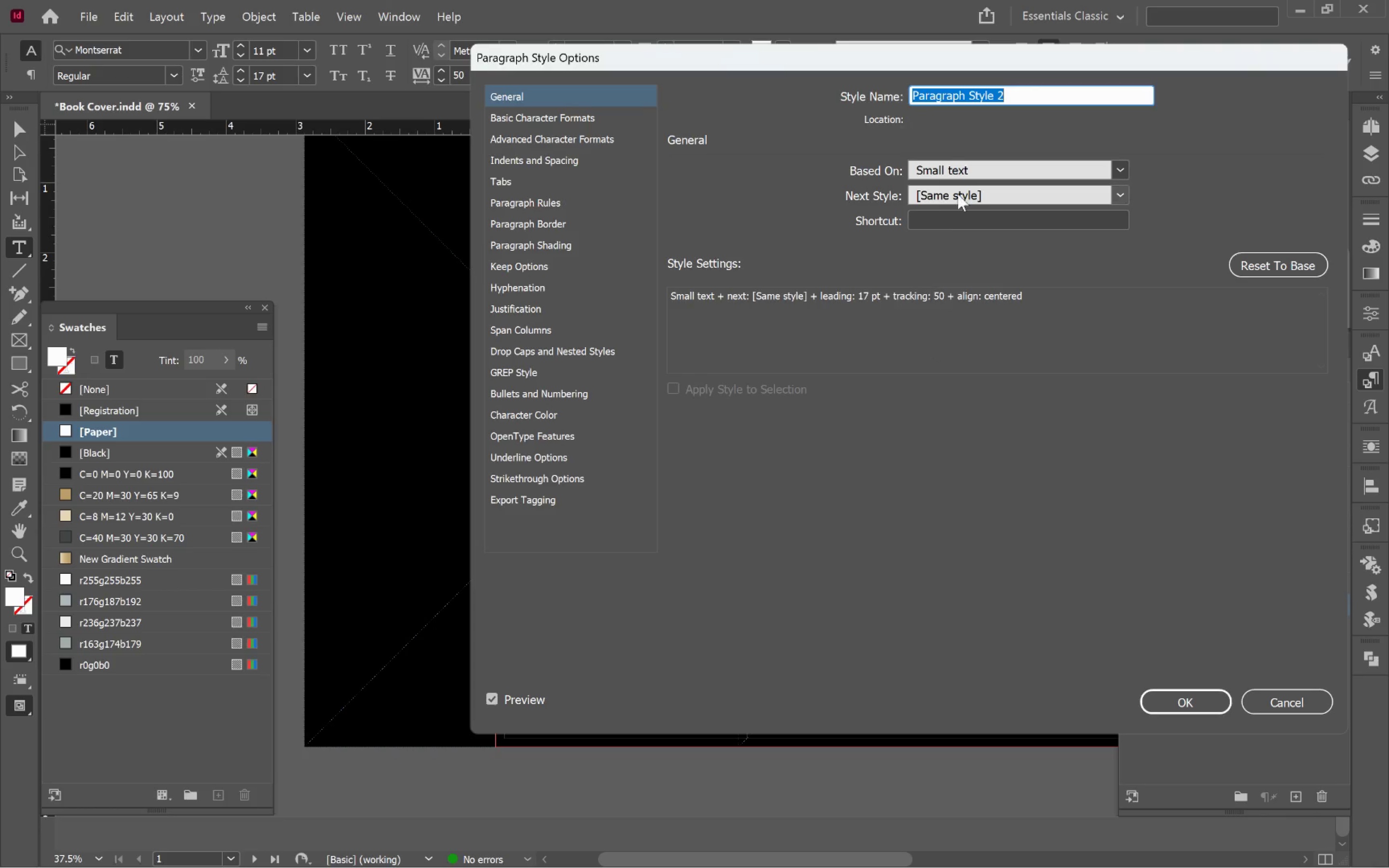 
type(Cene)
key(Backspace)
type(ter Small Text)
 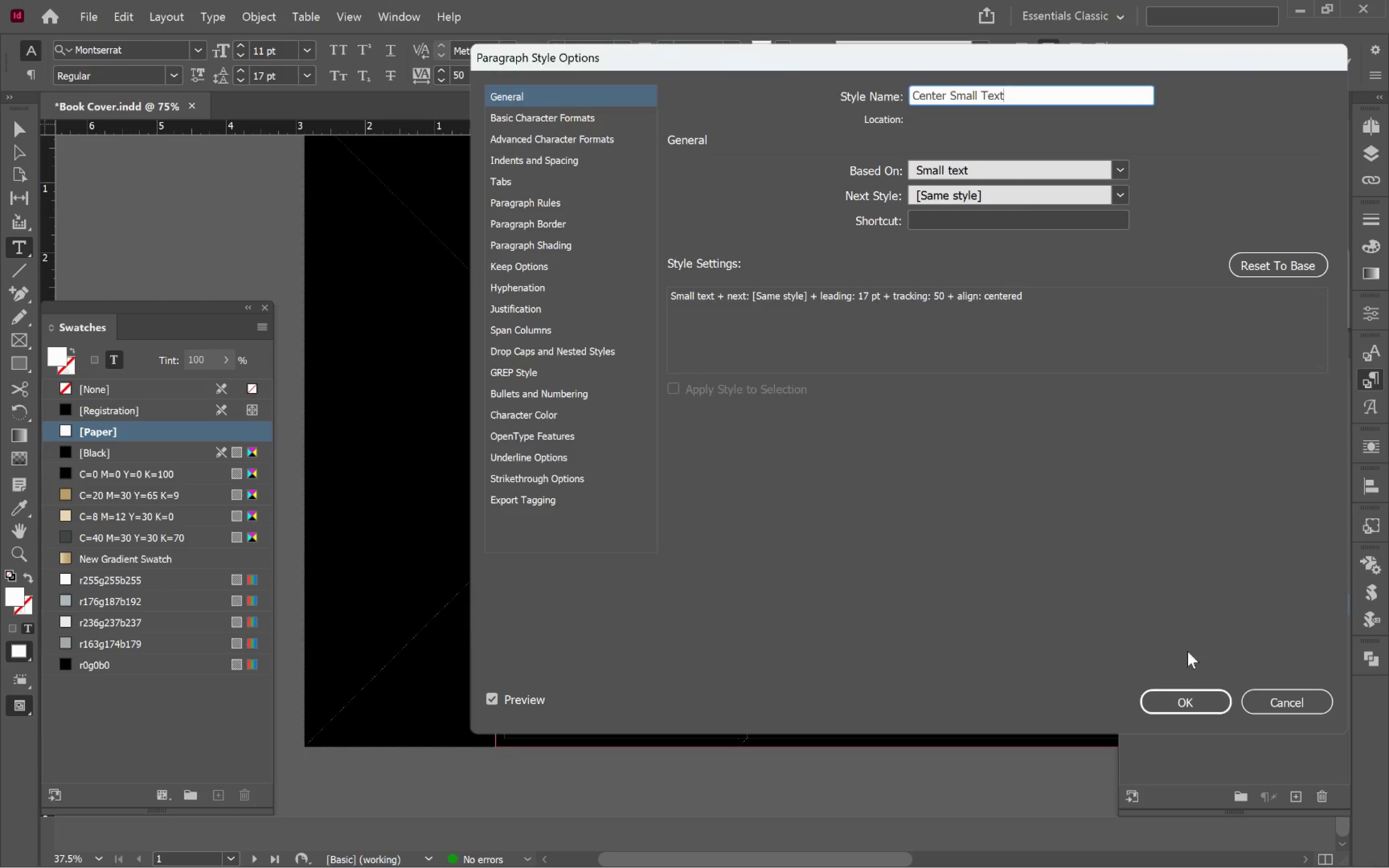 
left_click([1194, 700])
 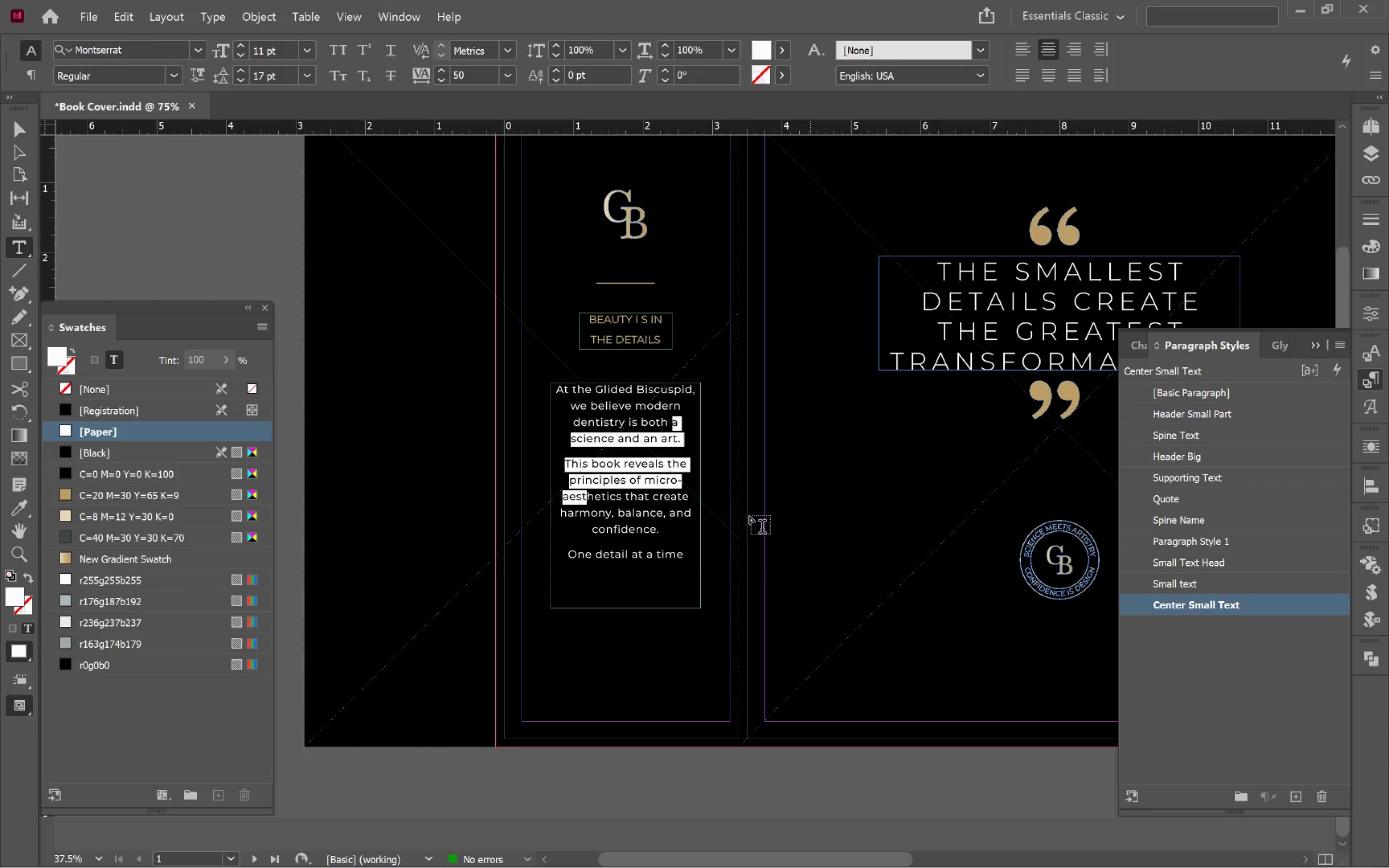 
hold_key(key=ControlLeft, duration=0.87)
left_click([726, 546])
 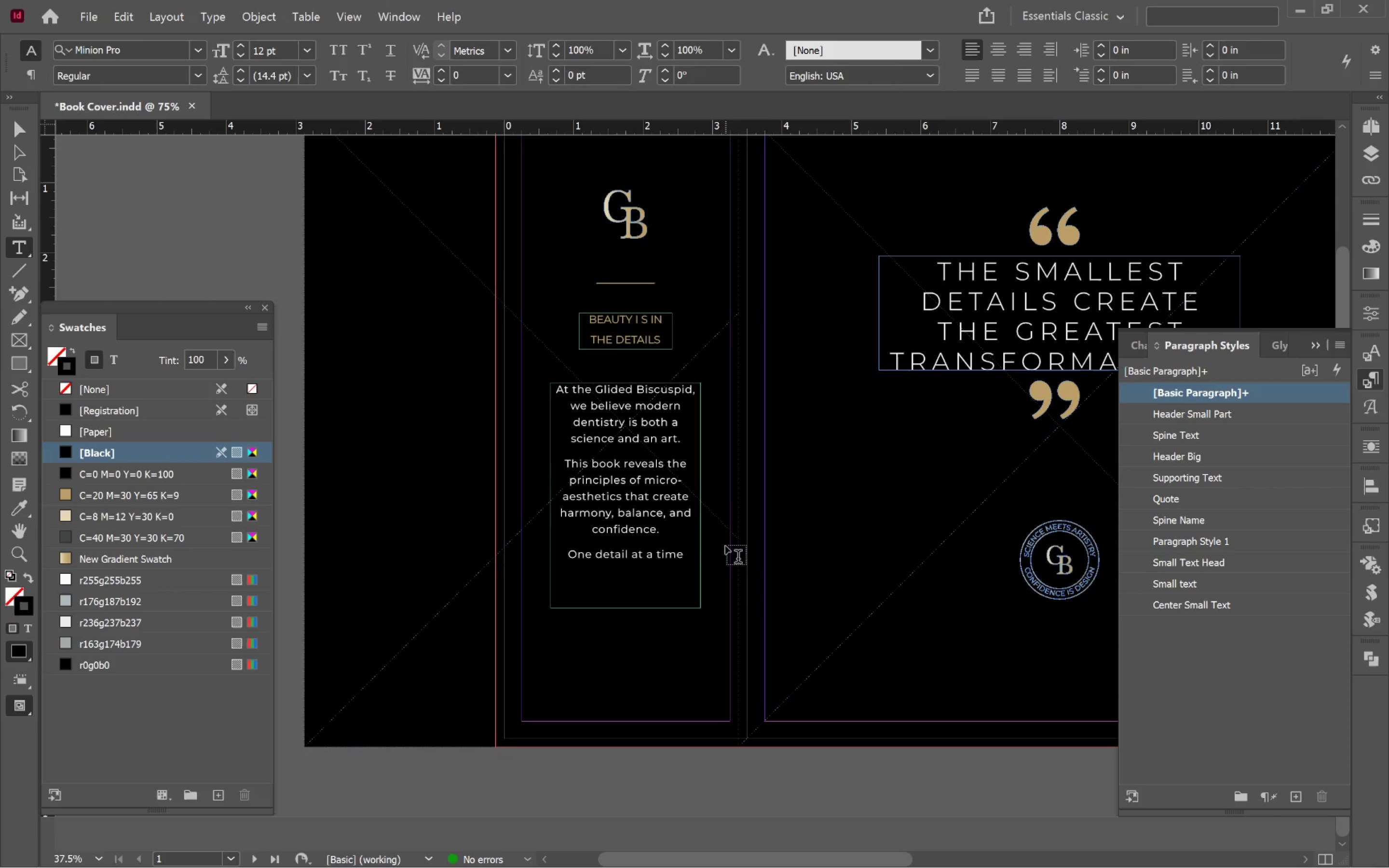 
key(V)
 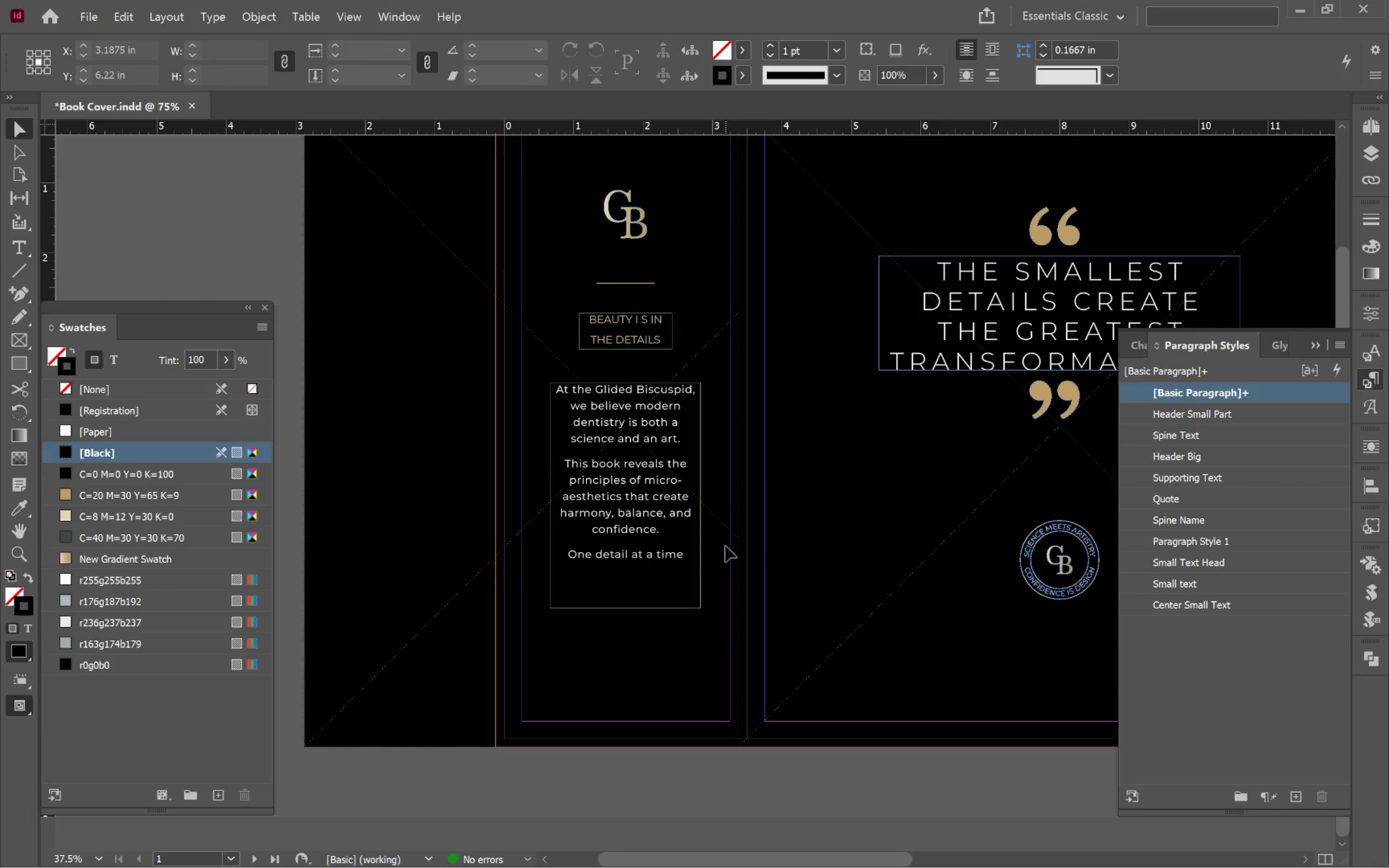 
left_click([725, 546])
 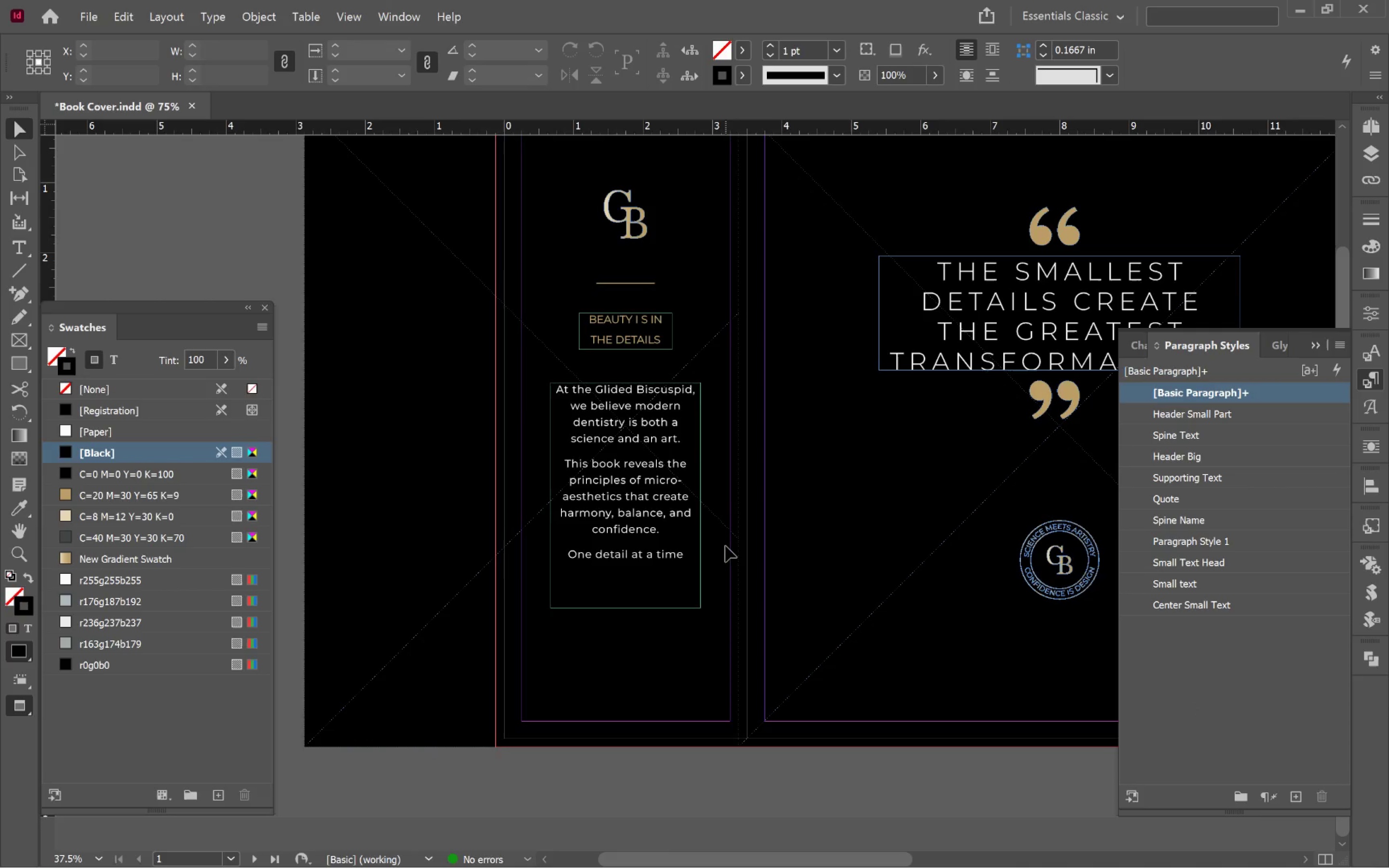 
key(W)
 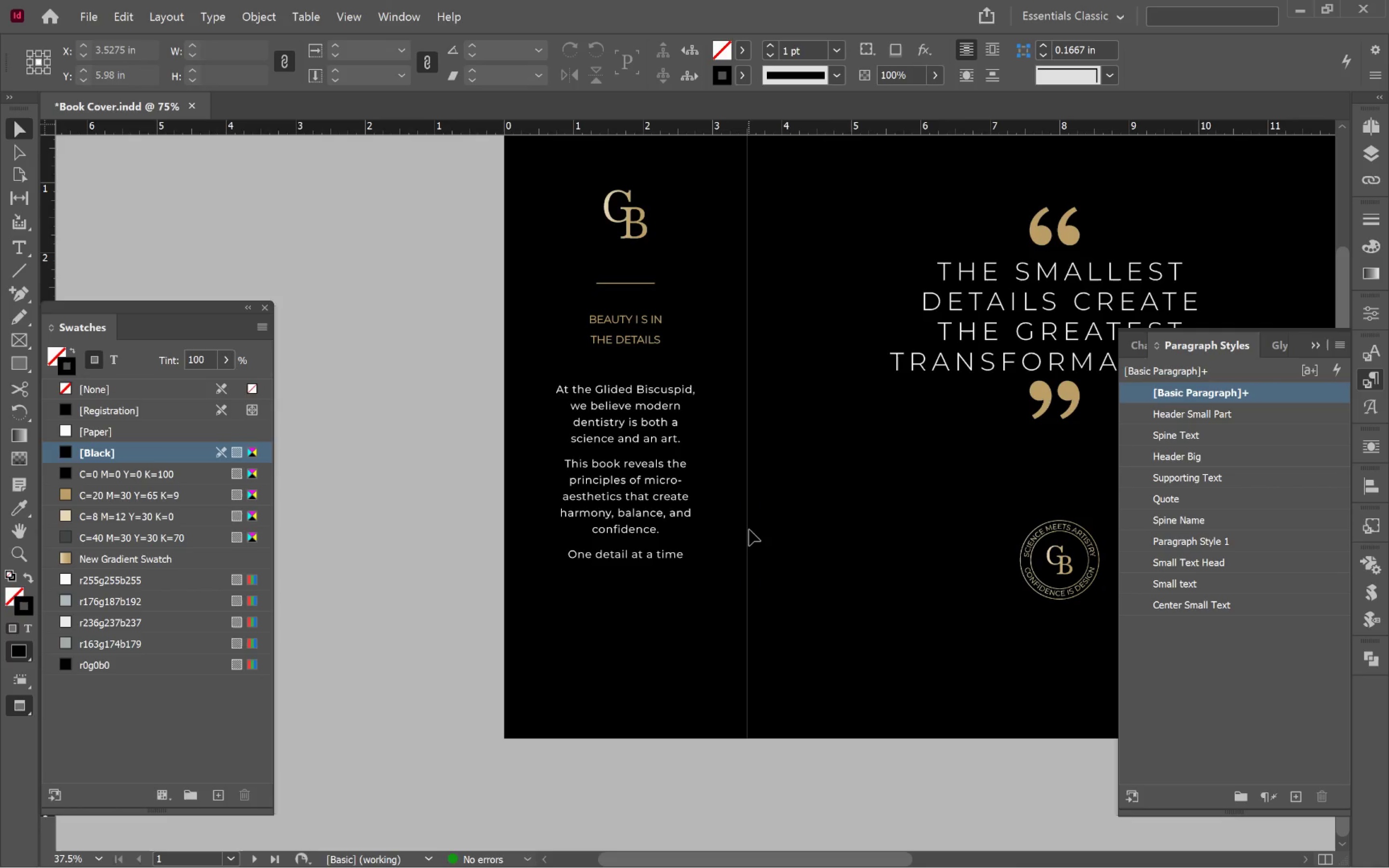 
wait(6.81)
 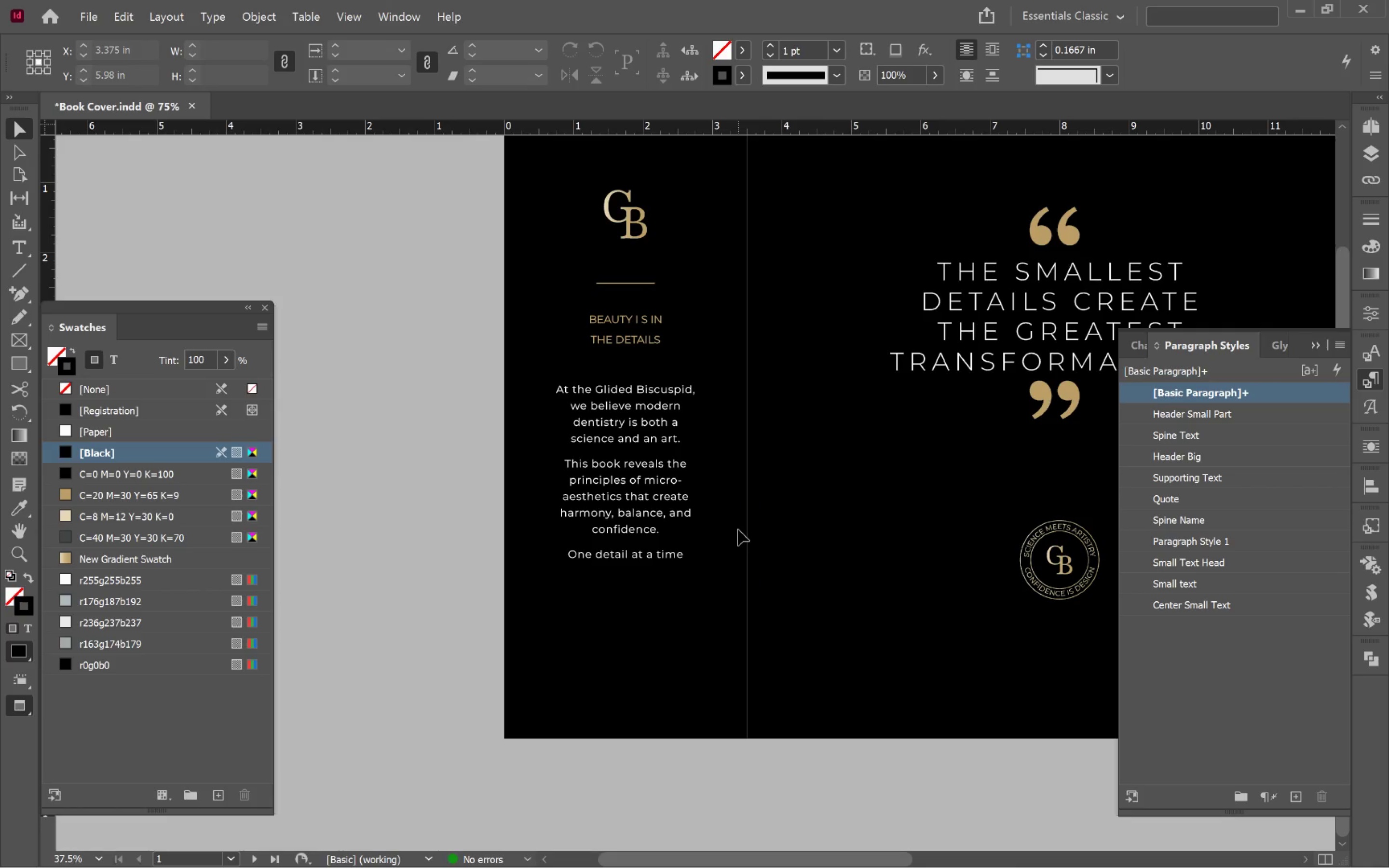 
left_click_drag(start_coordinate=[642, 285], to_coordinate=[669, 603])
 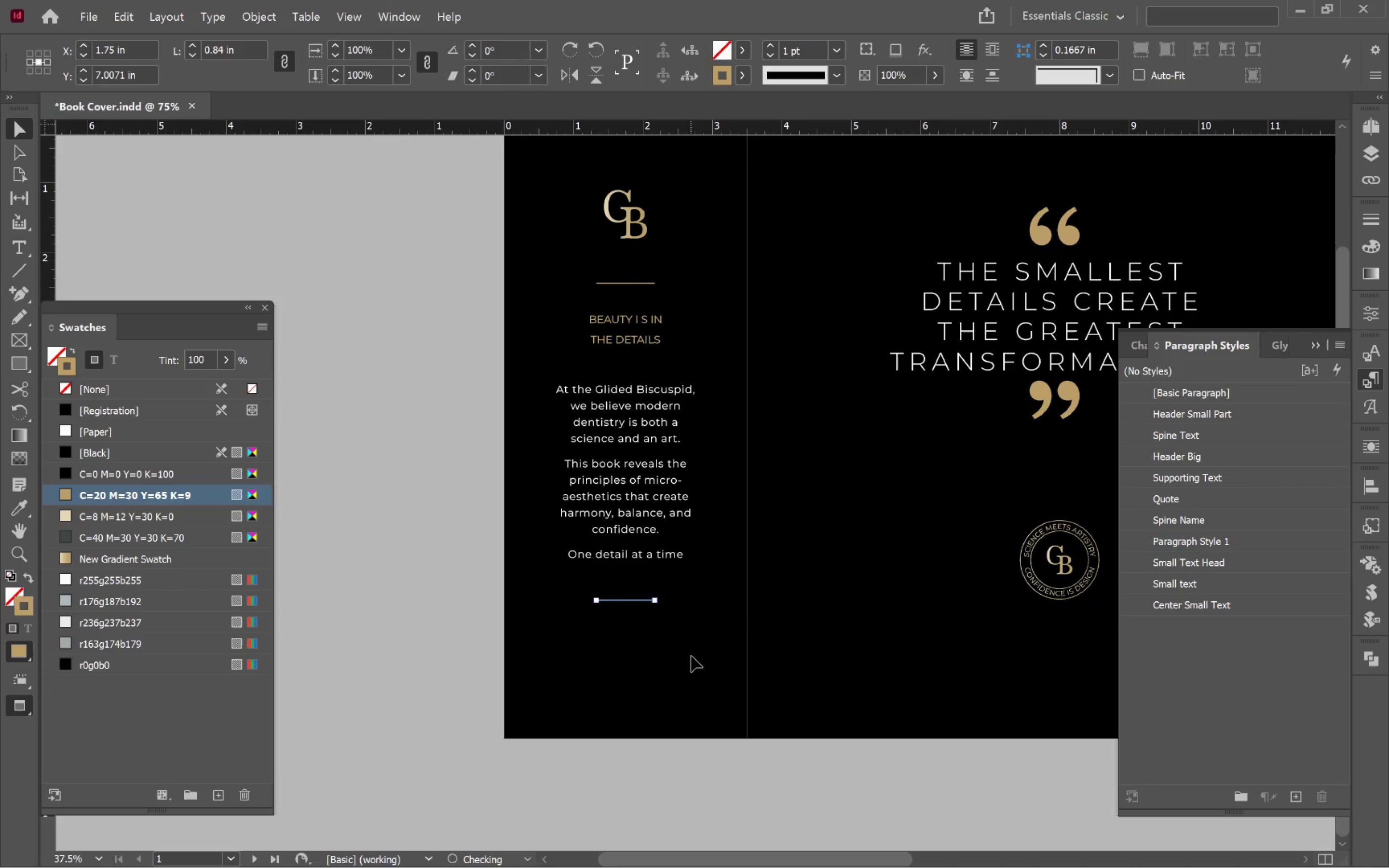 
hold_key(key=AltLeft, duration=2.77)
 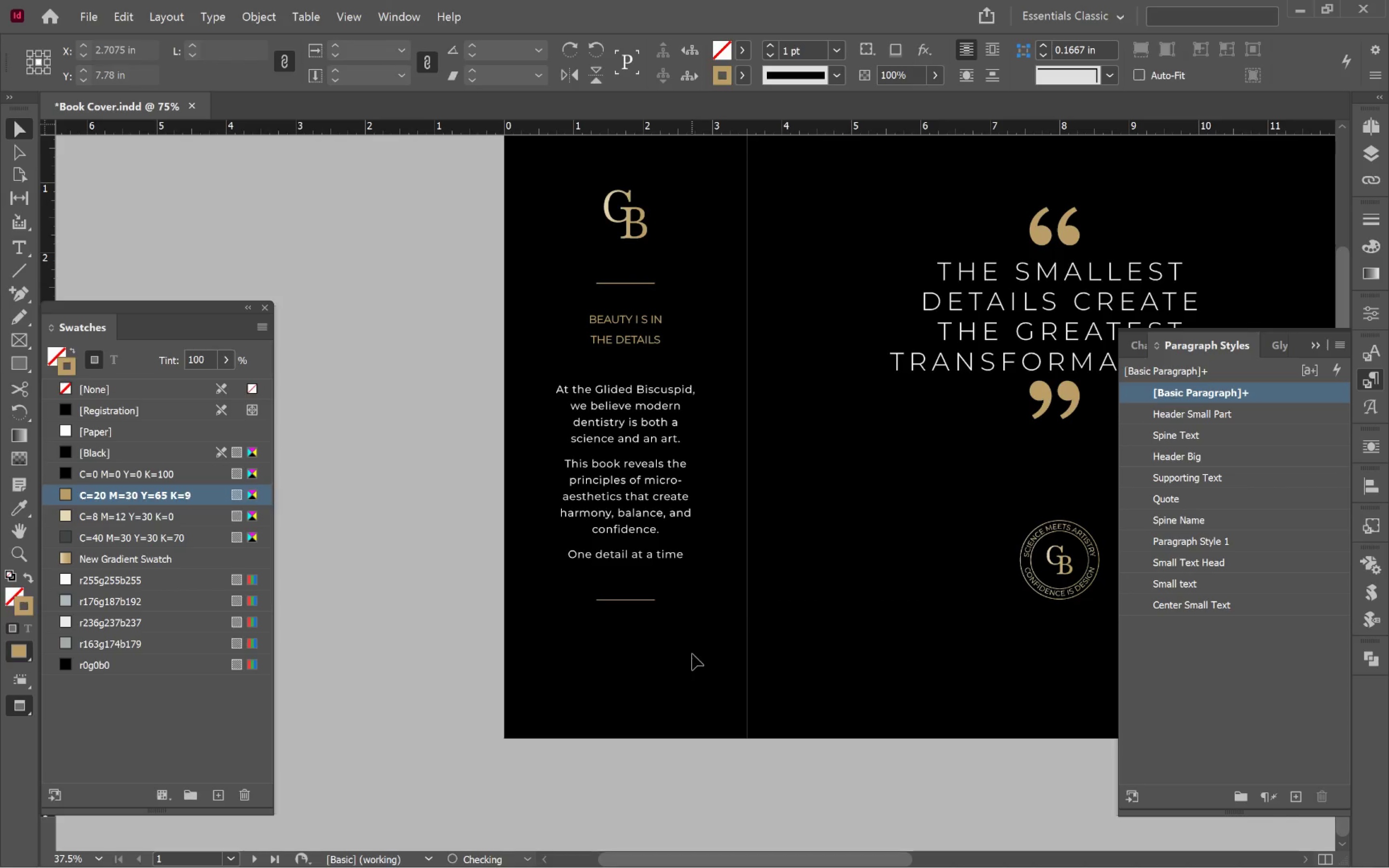 
hold_key(key=ShiftLeft, duration=2.58)
 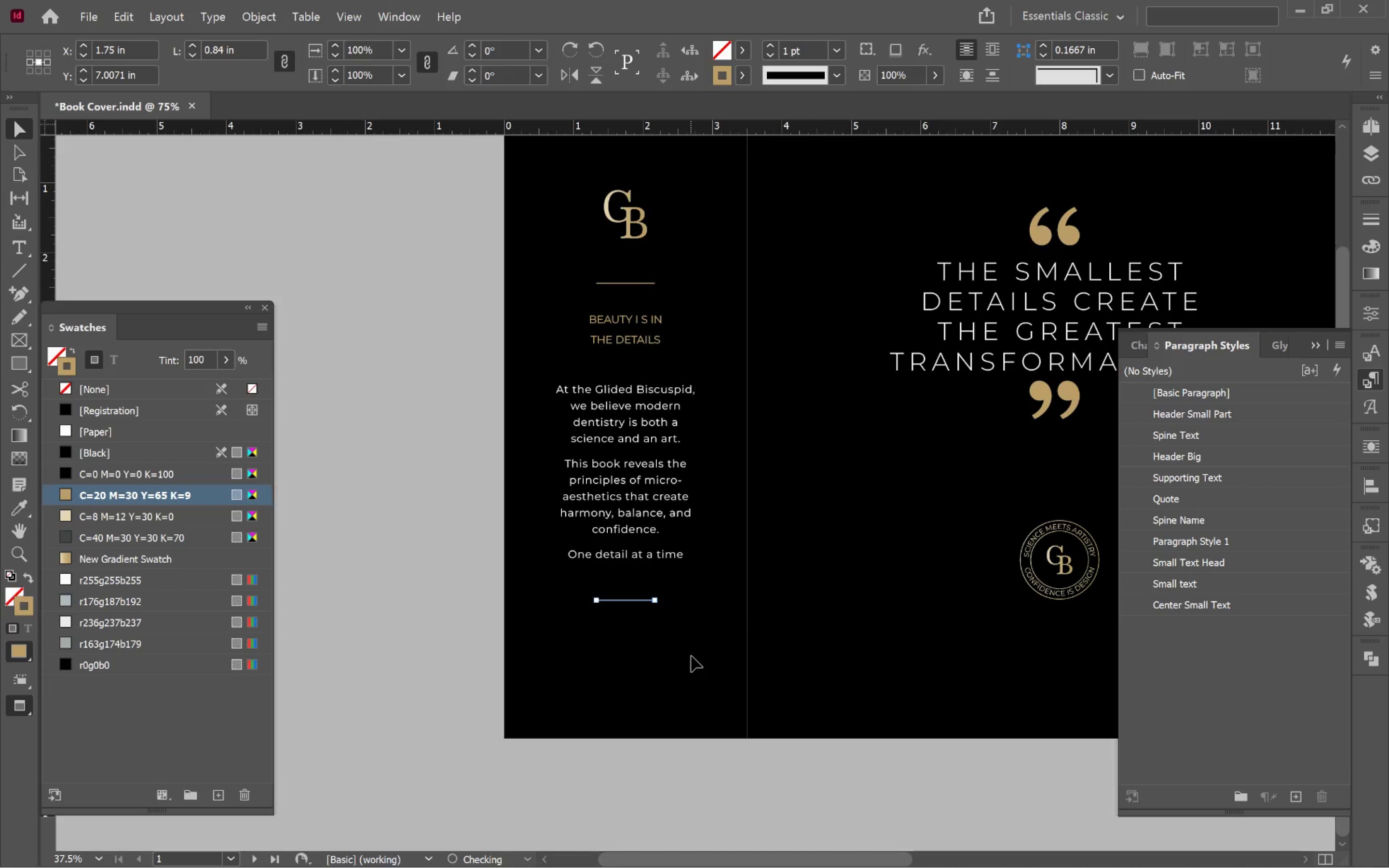 
left_click([691, 656])
 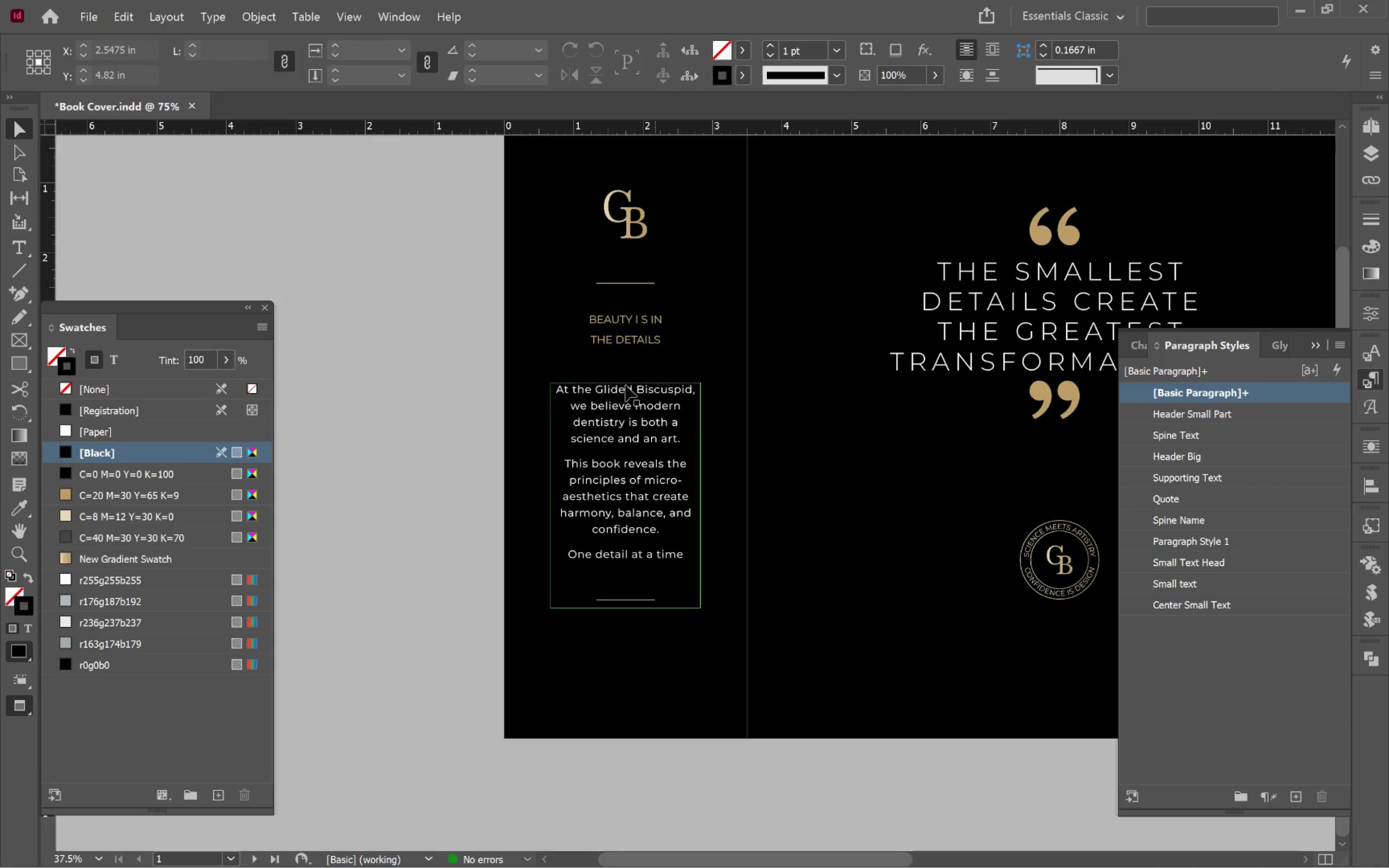 
hold_key(key=AltLeft, duration=0.37)
 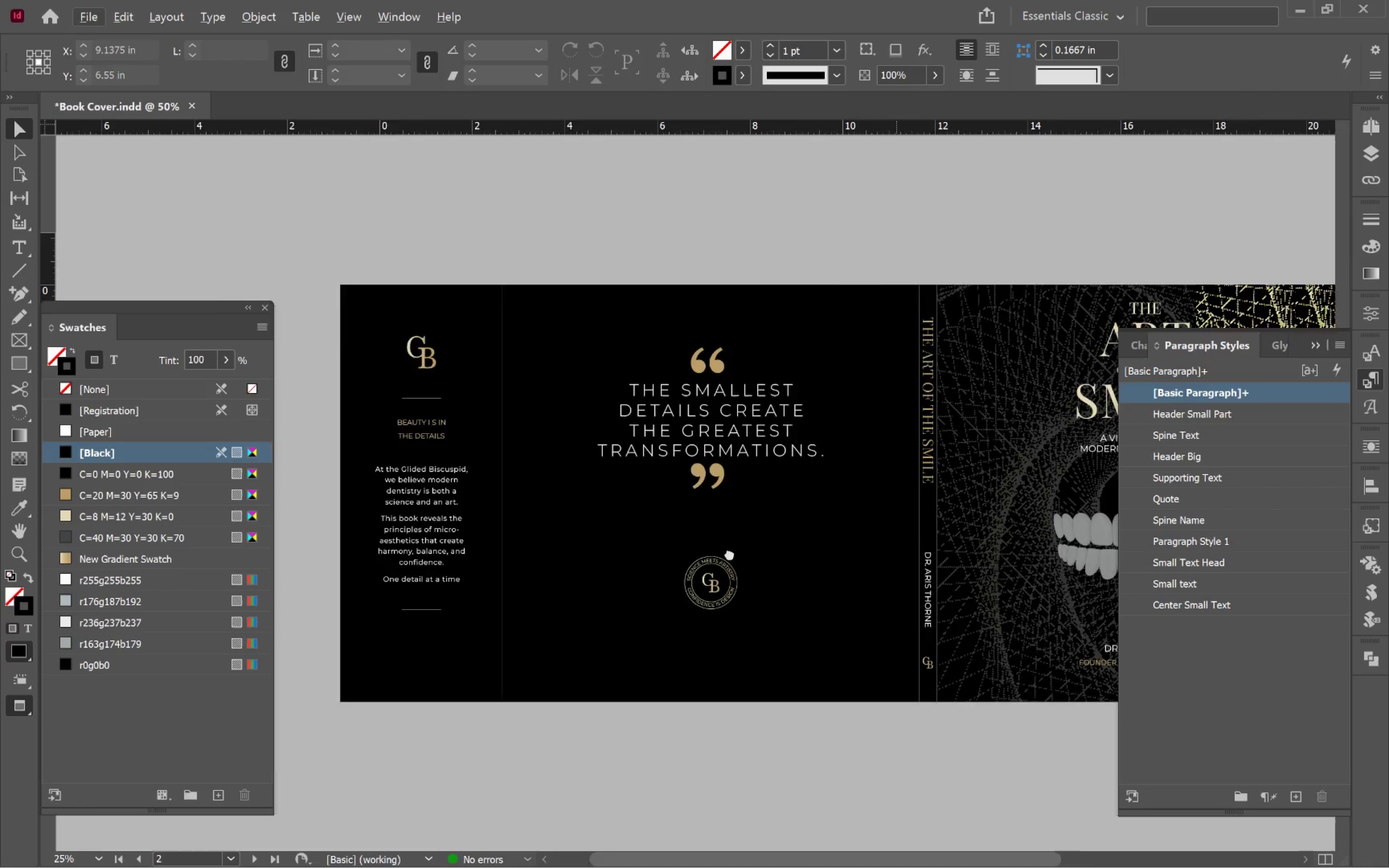 
hold_key(key=Space, duration=1.5)
 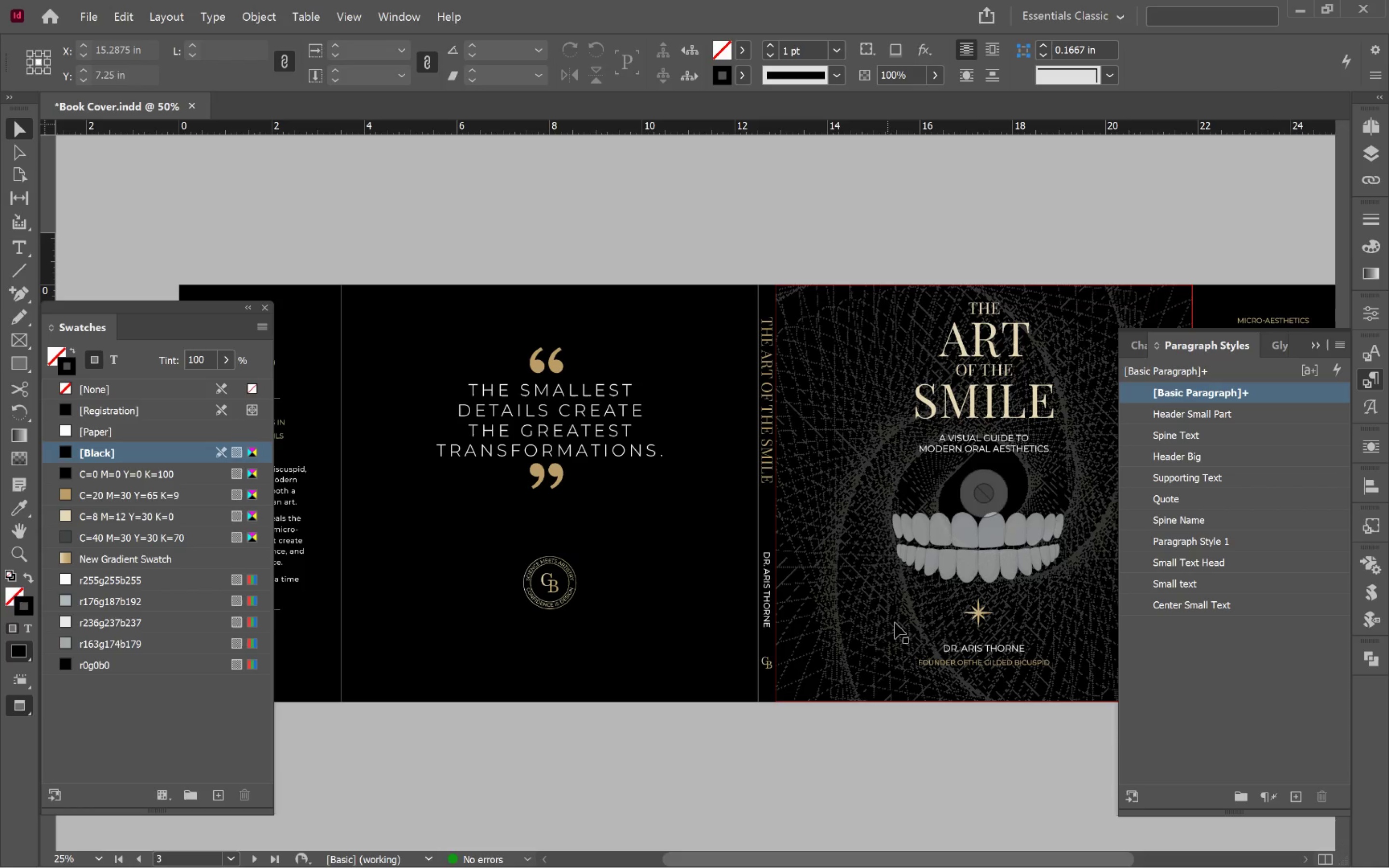 
scroll: coordinate [790, 546], scroll_direction: down, amount: 1.0
 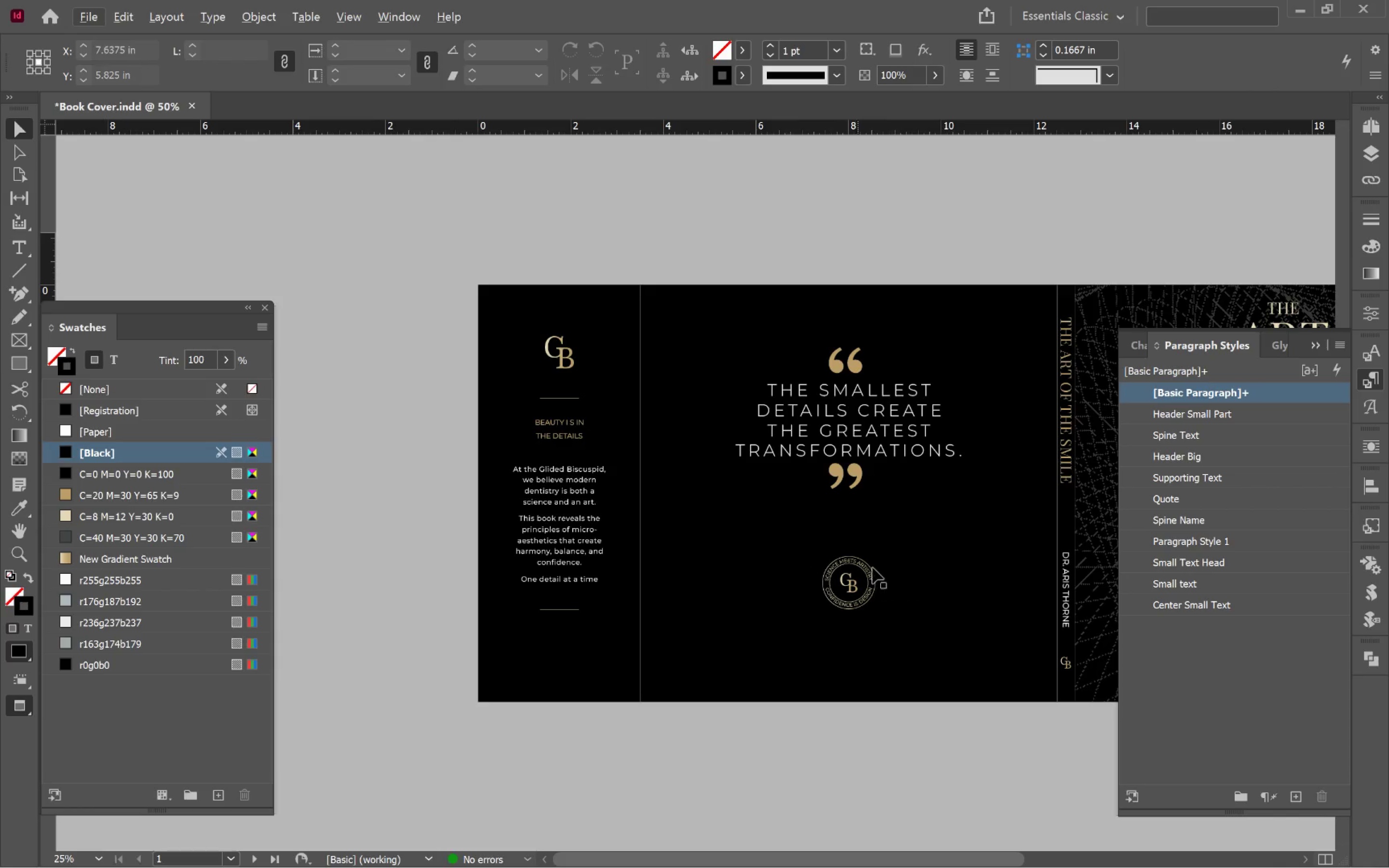 
left_click_drag(start_coordinate=[888, 586], to_coordinate=[589, 537])
 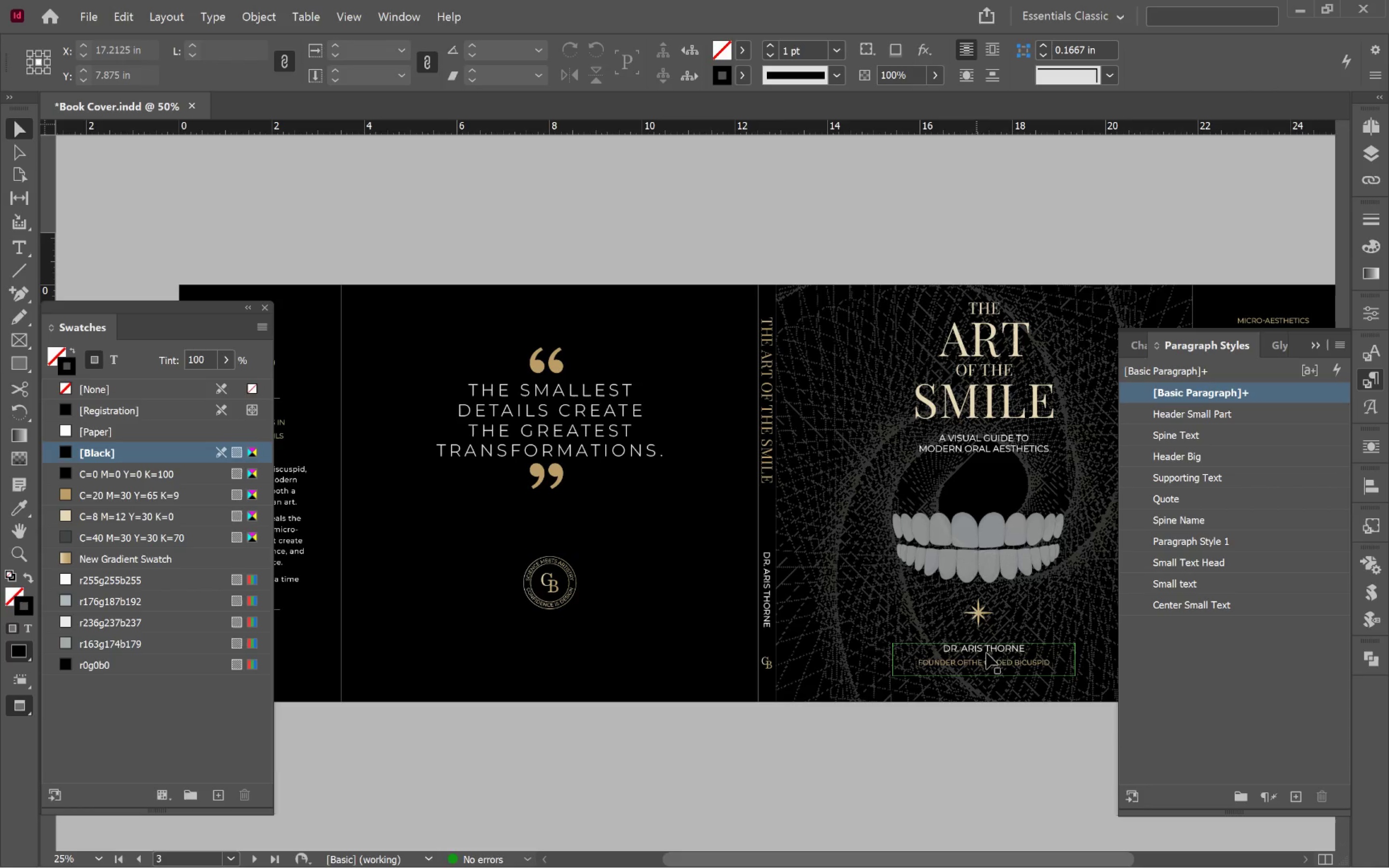 
hold_key(key=Space, duration=0.37)
 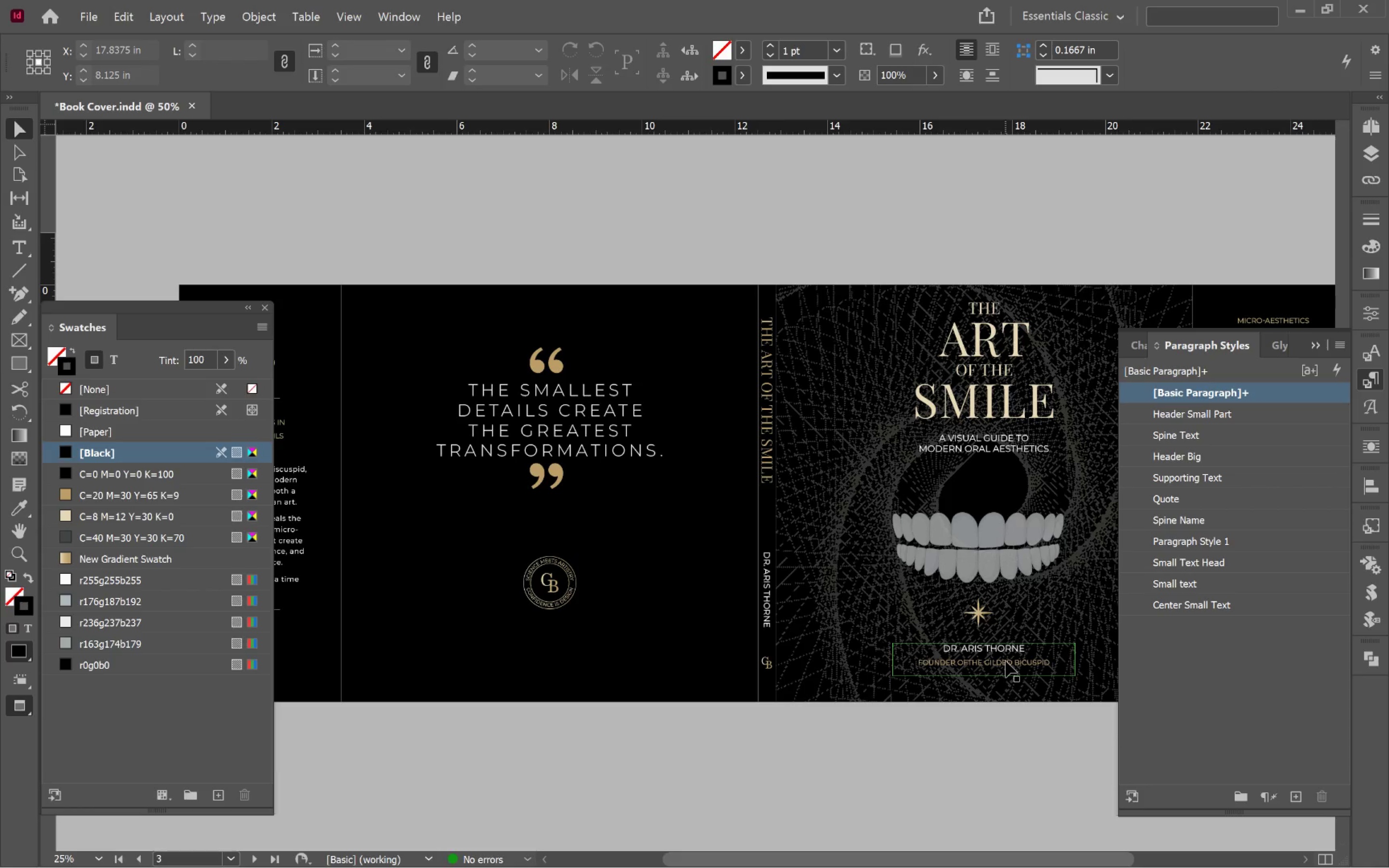 
left_click([1006, 661])
 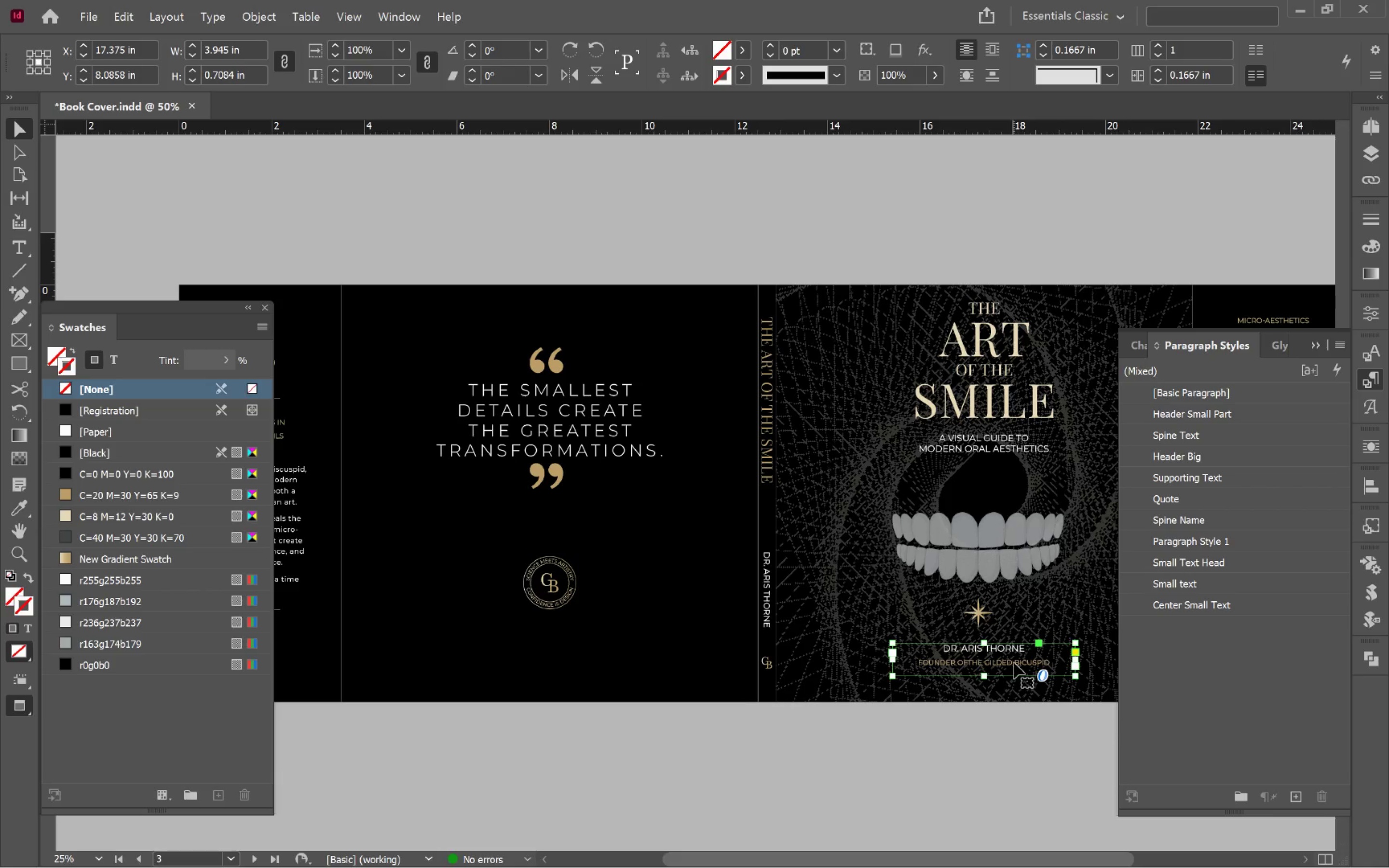 
hold_key(key=AltLeft, duration=1.09)
left_click_drag(start_coordinate=[1014, 663], to_coordinate=[502, 644])
 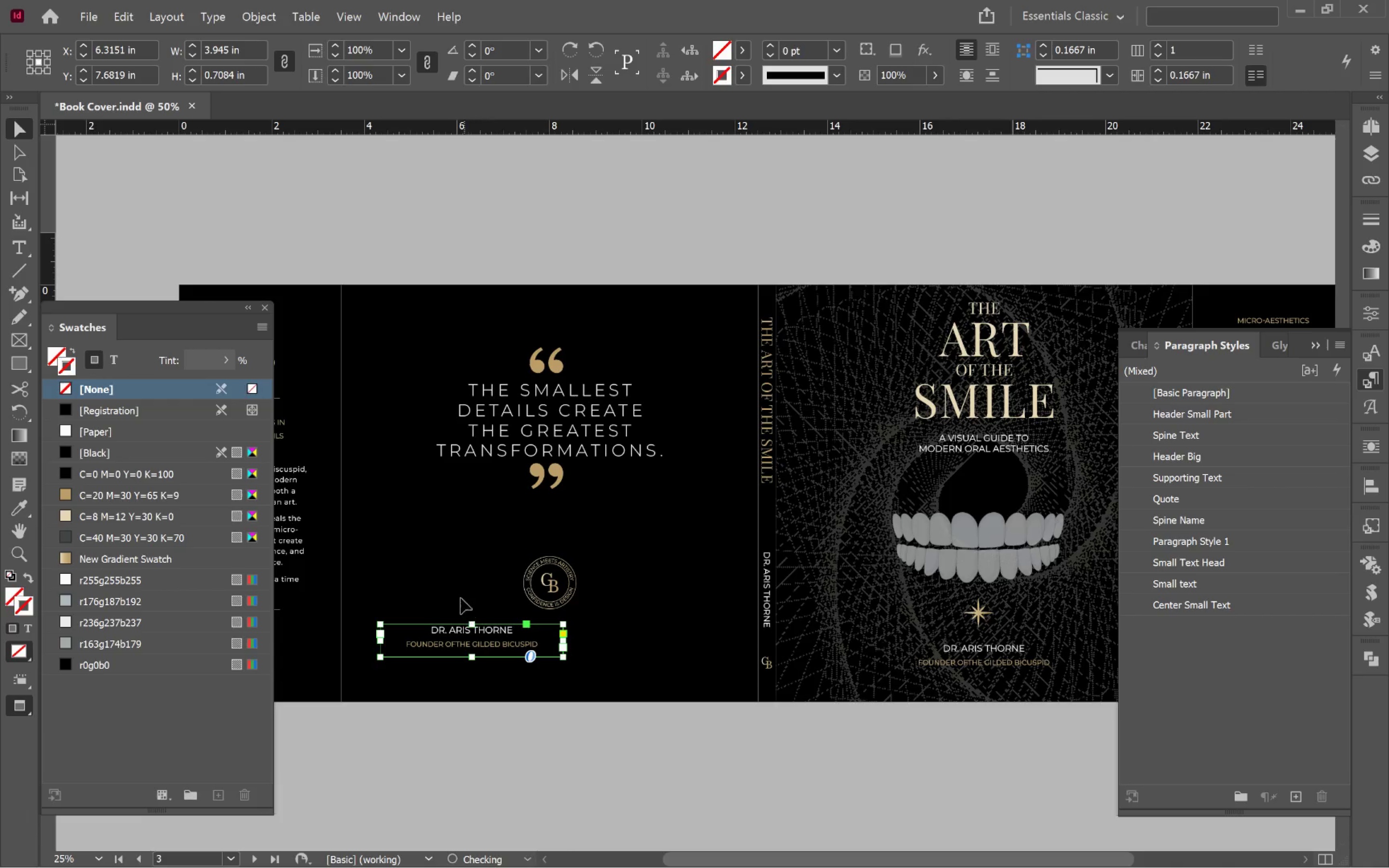 
hold_key(key=Space, duration=0.69)
 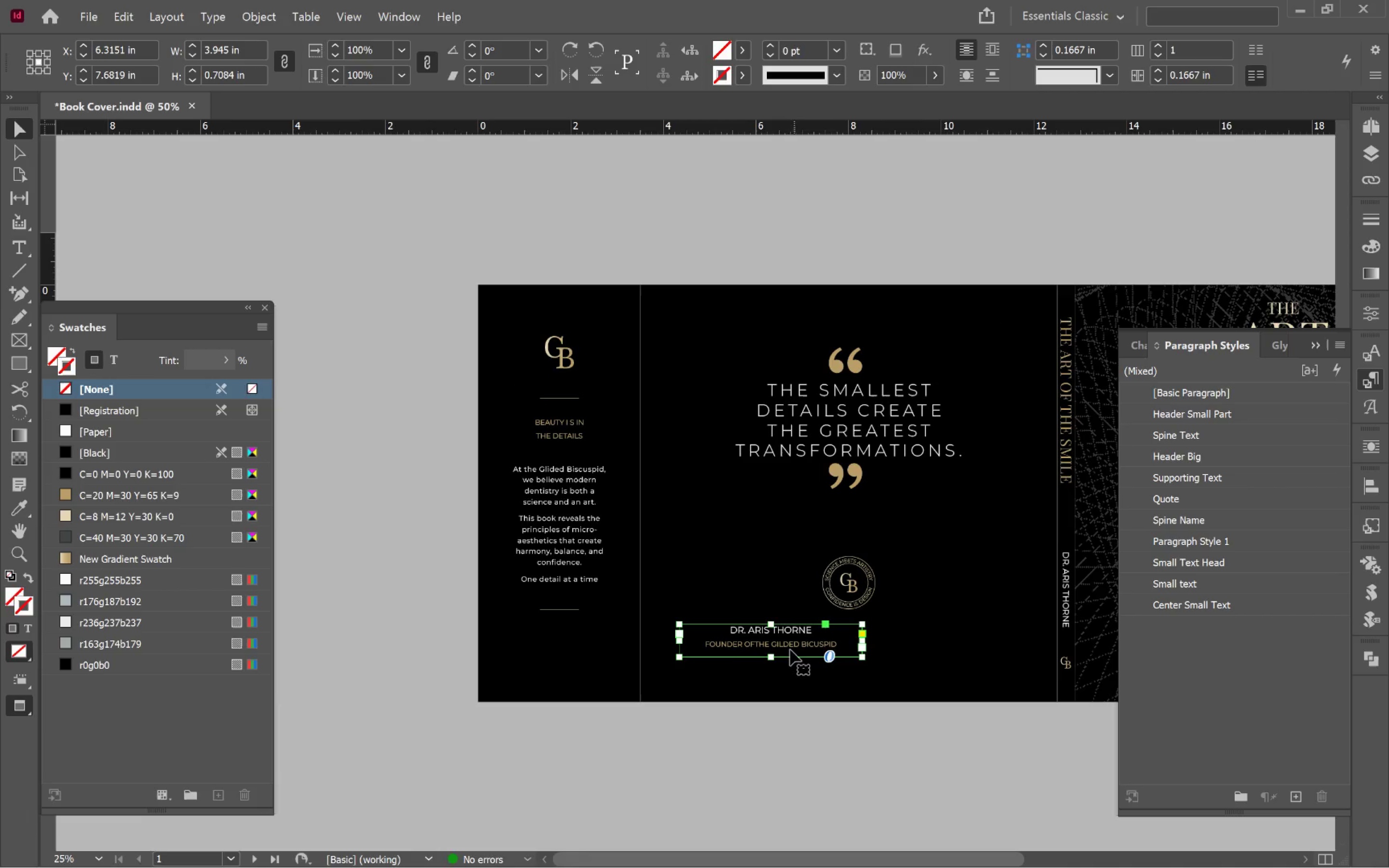 
left_click_drag(start_coordinate=[451, 580], to_coordinate=[956, 567])
 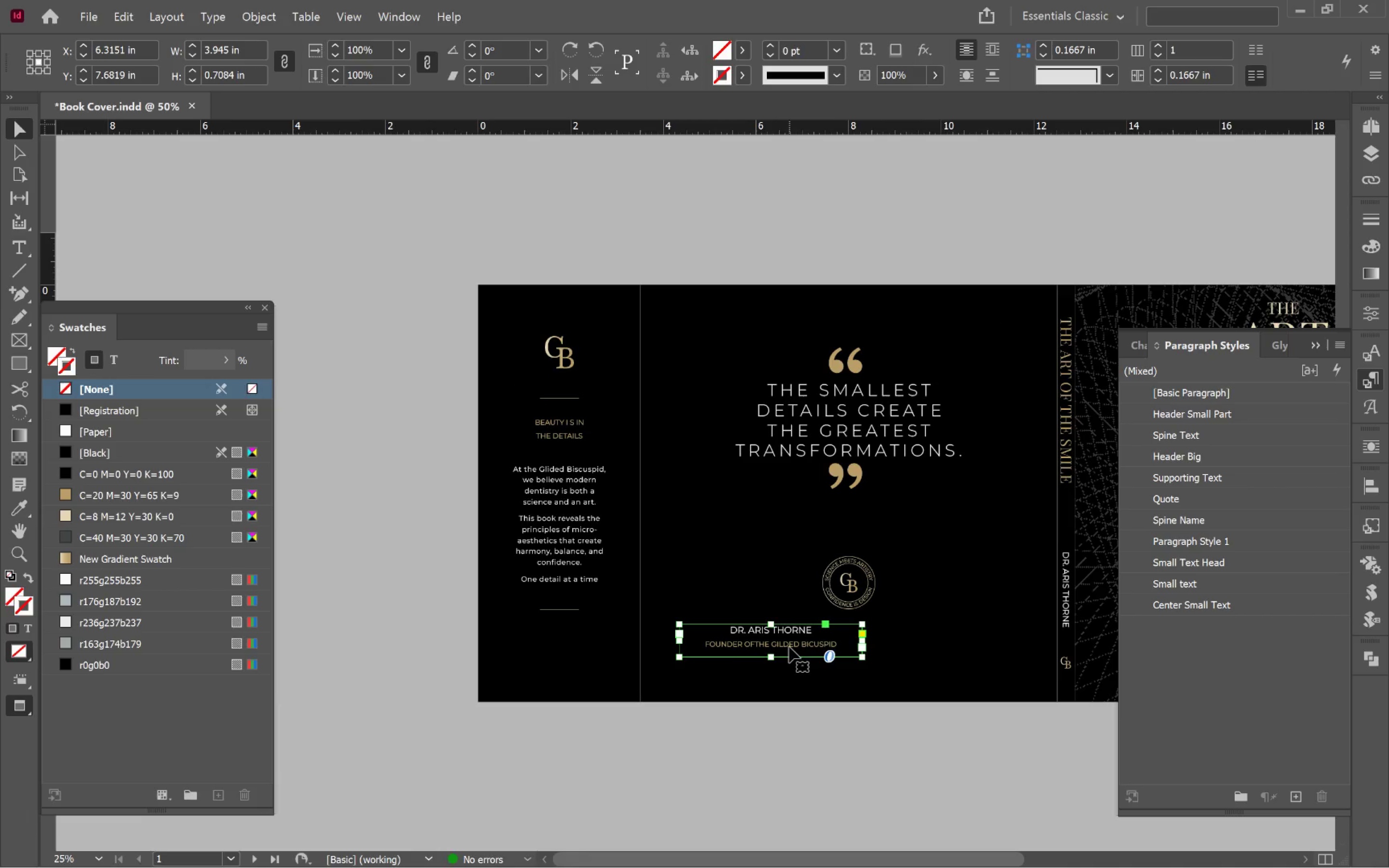 
left_click_drag(start_coordinate=[790, 646], to_coordinate=[581, 660])
 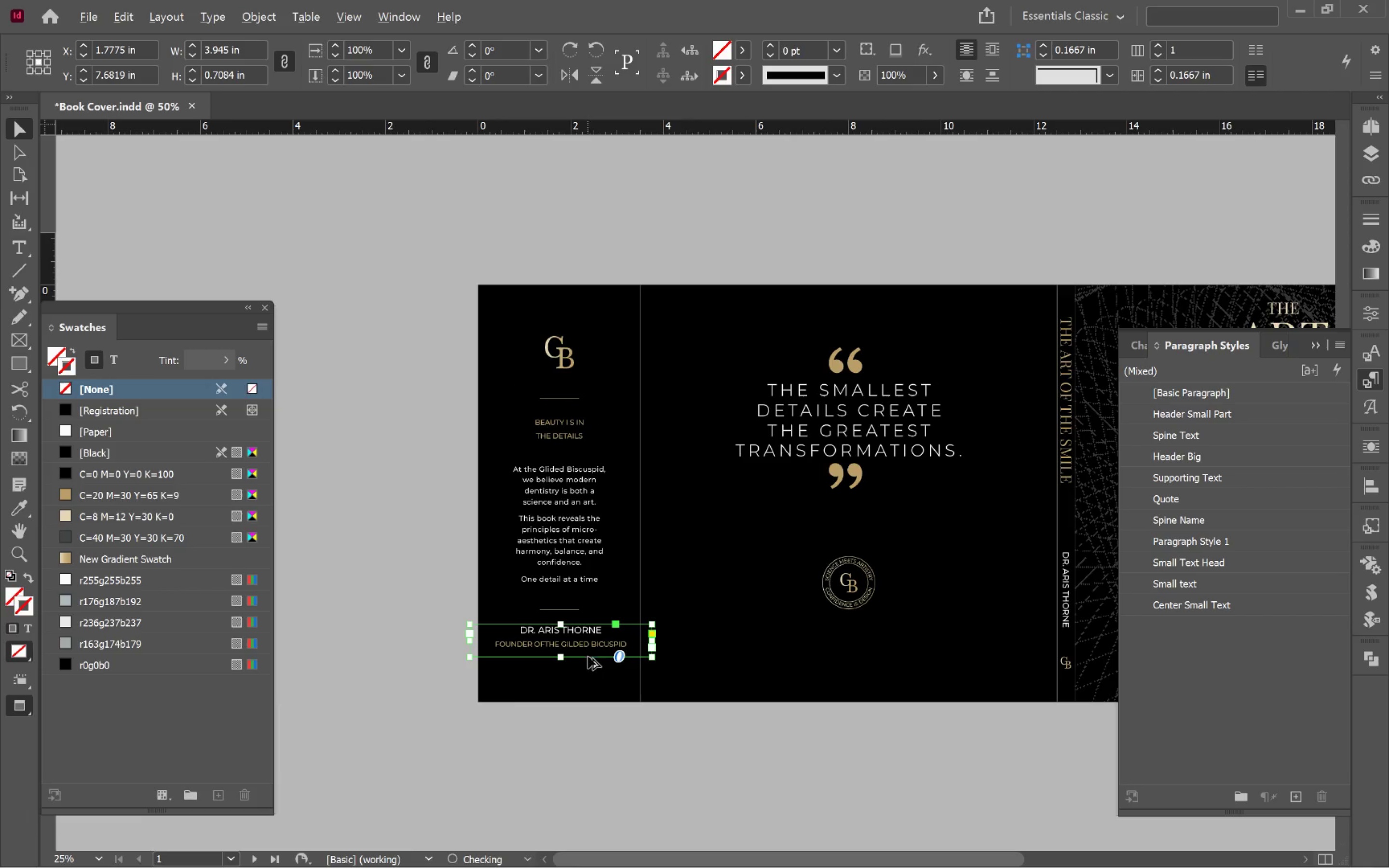 
hold_key(key=ShiftLeft, duration=1.79)
 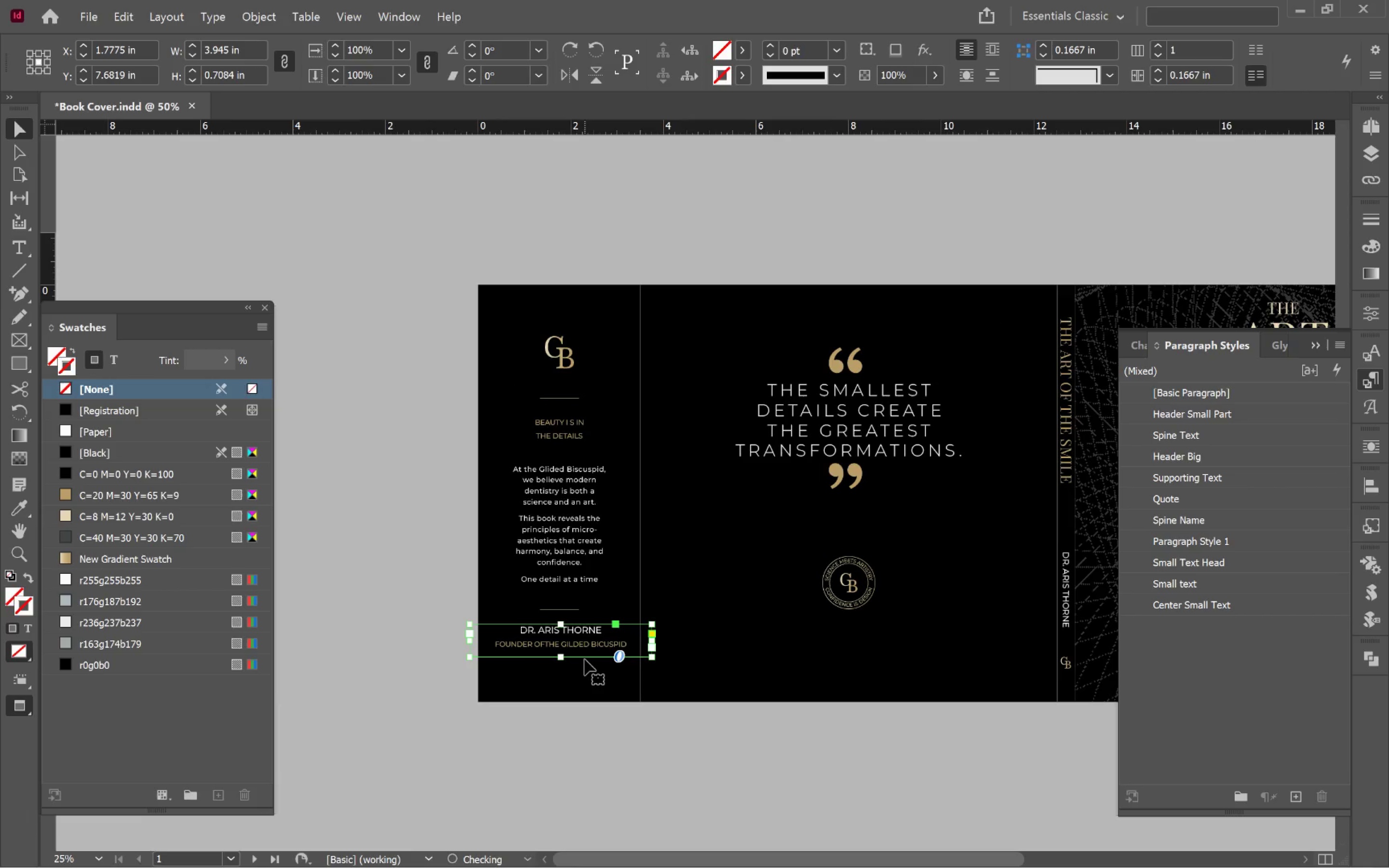 
hold_key(key=AltLeft, duration=0.77)
scroll: coordinate [587, 650], scroll_direction: up, amount: 2.0
 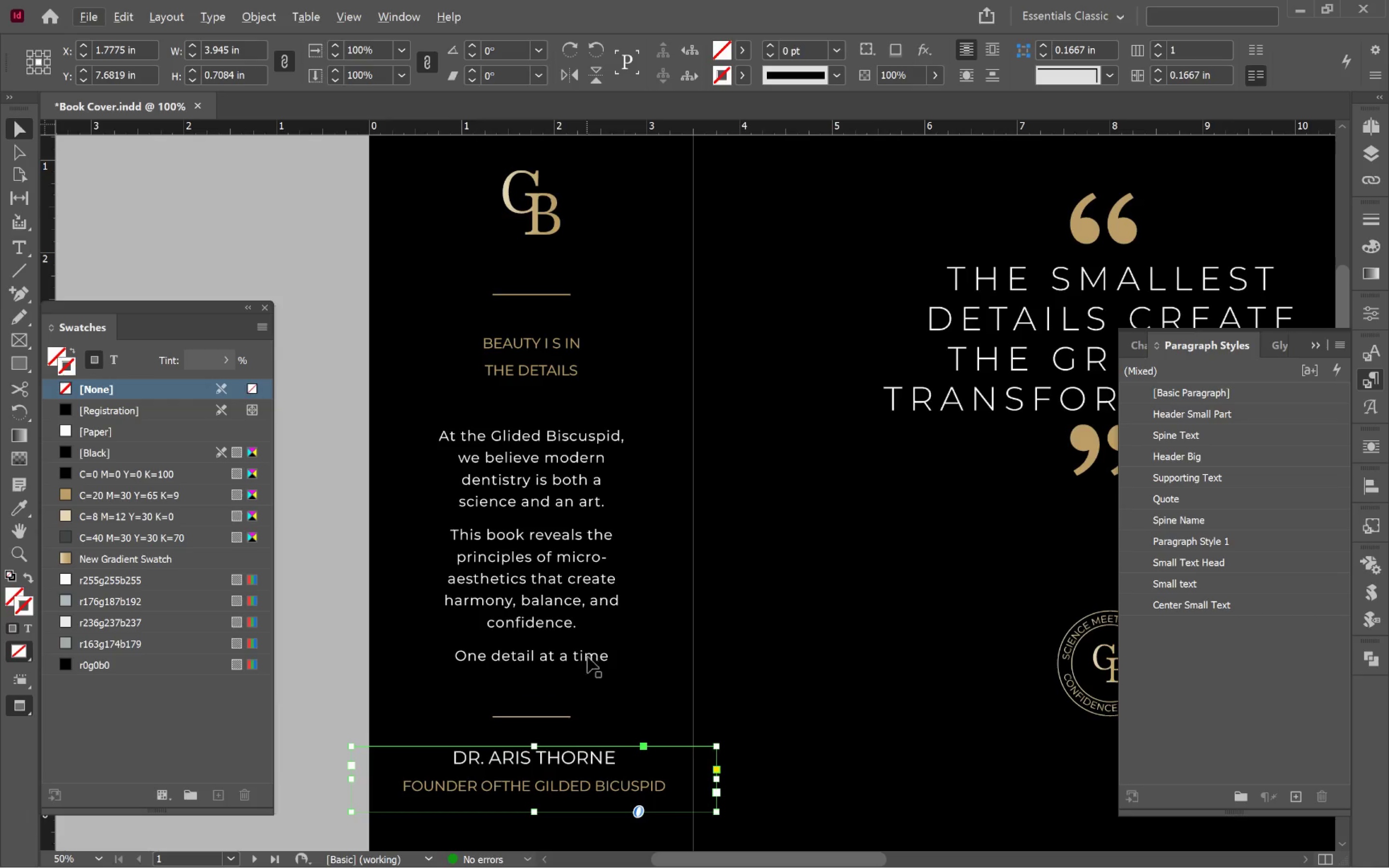 
hold_key(key=Space, duration=0.79)
 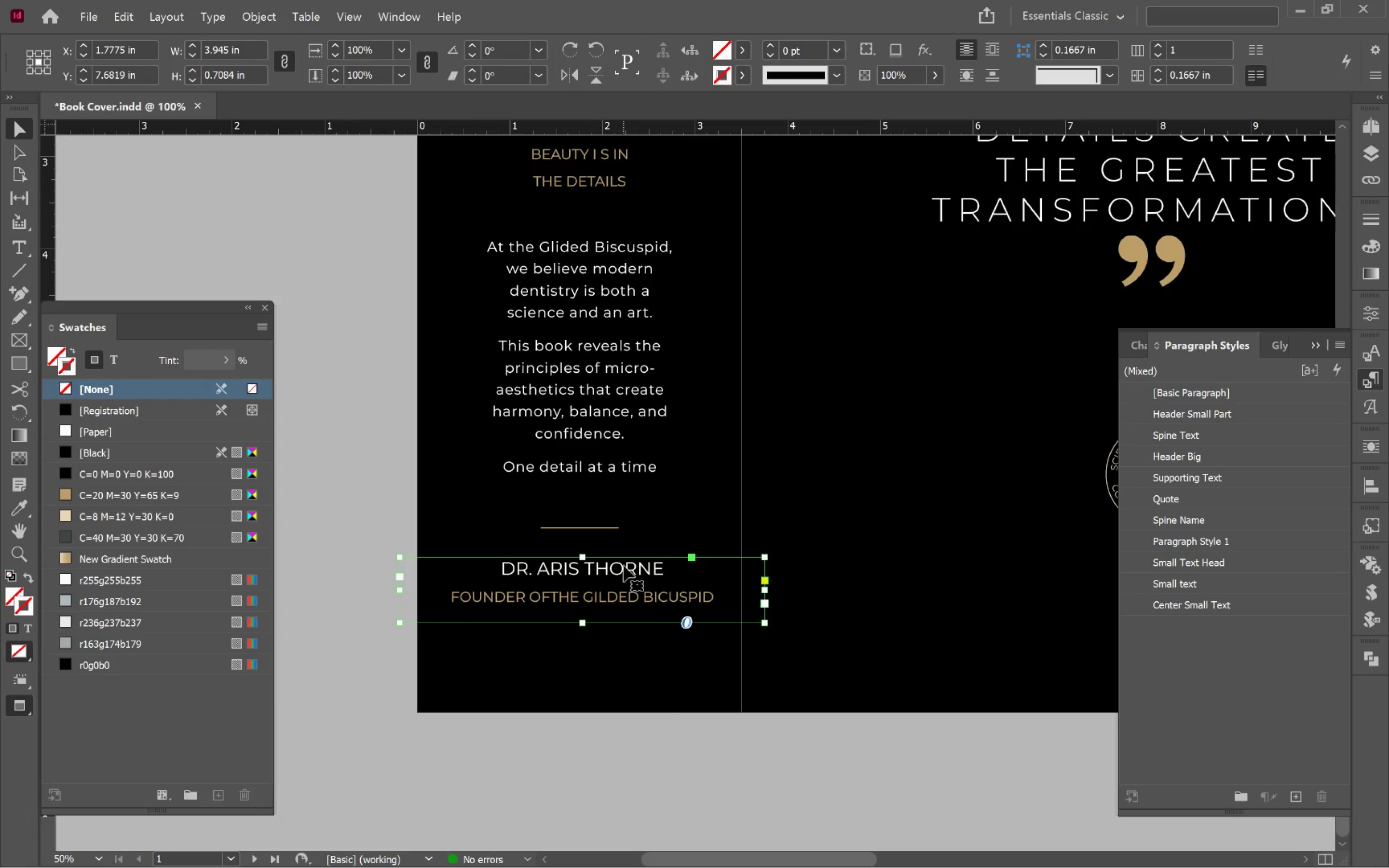 
left_click_drag(start_coordinate=[628, 680], to_coordinate=[677, 464])
 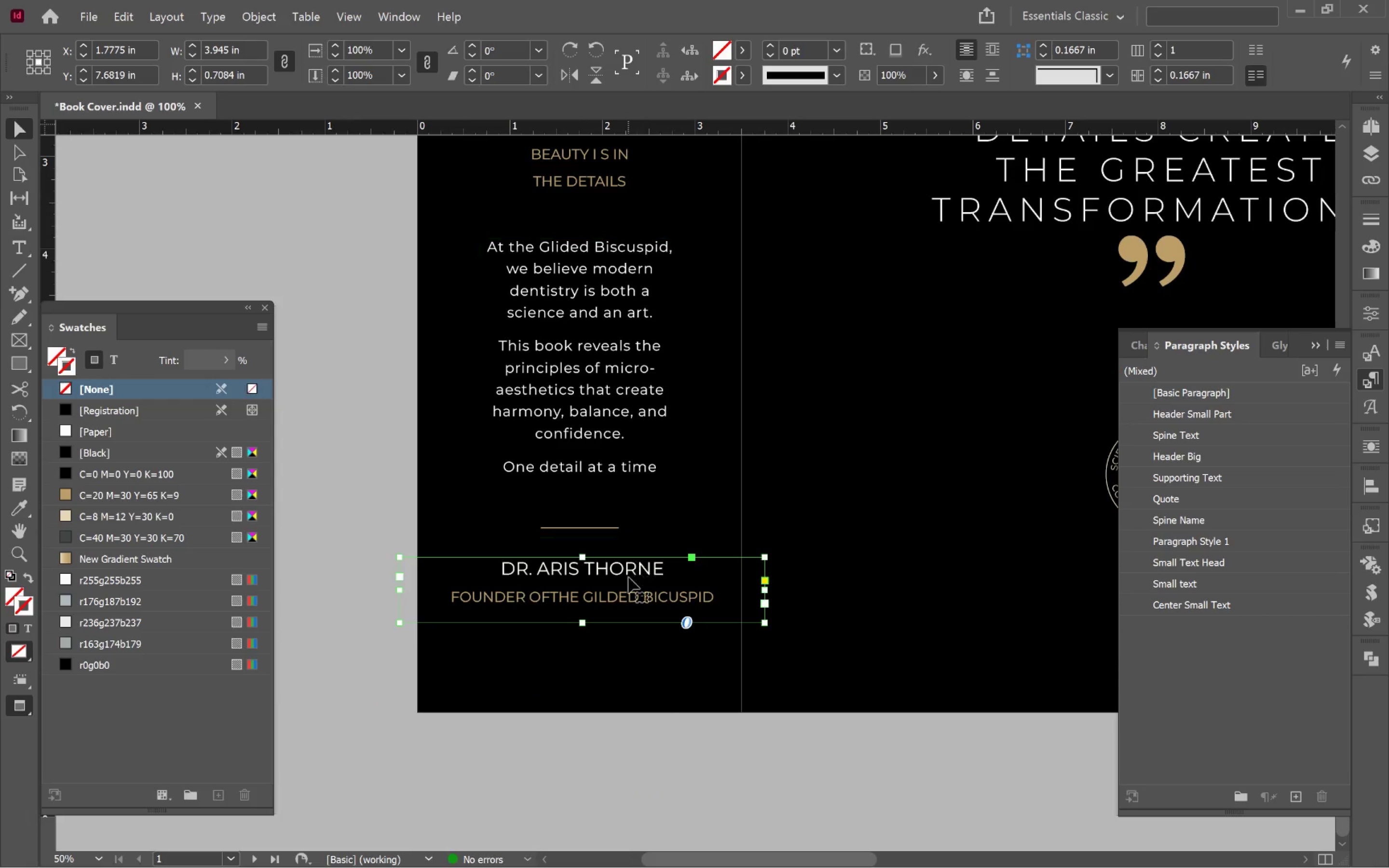 
left_click([624, 566])
 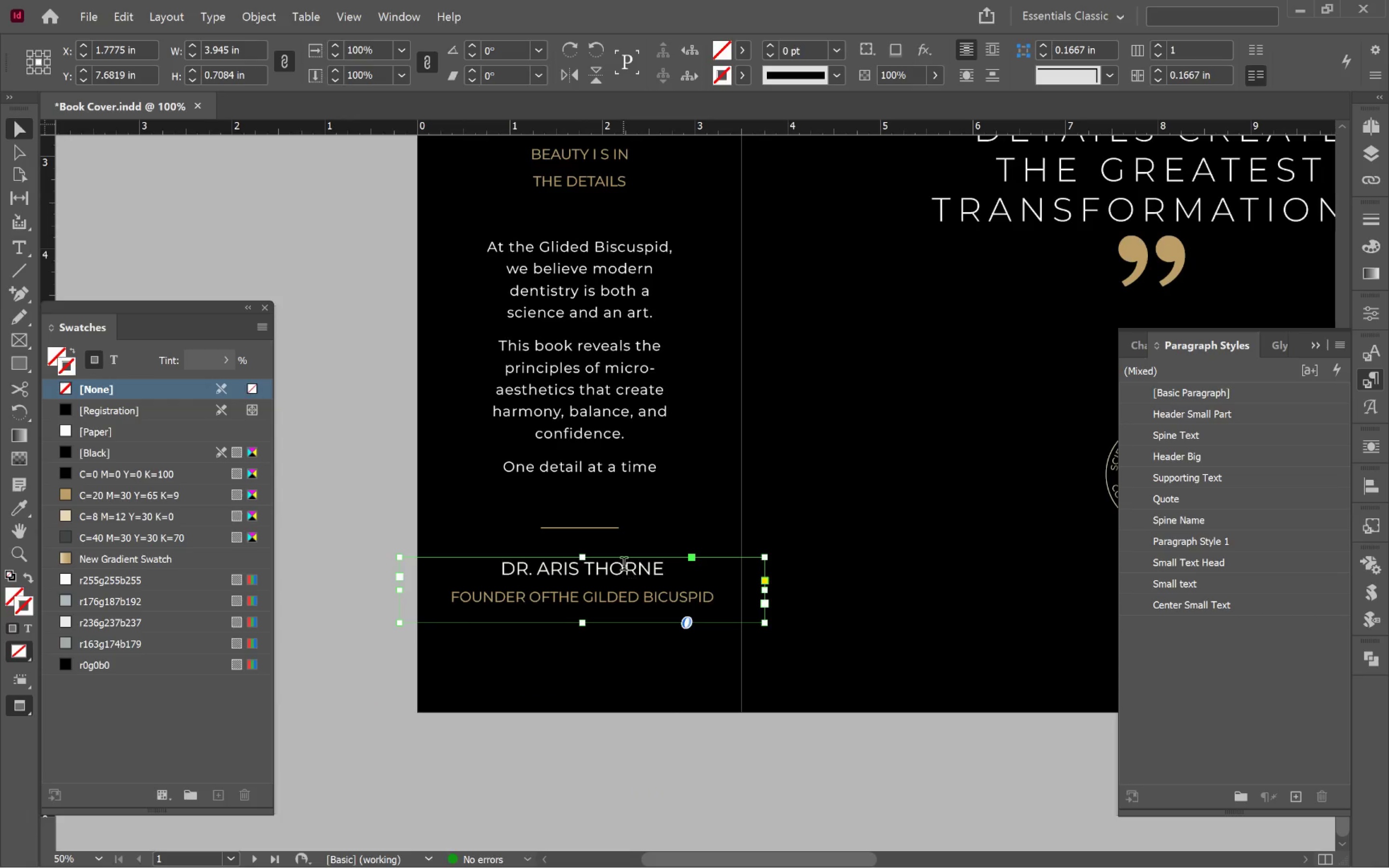 
key(Control+A)
 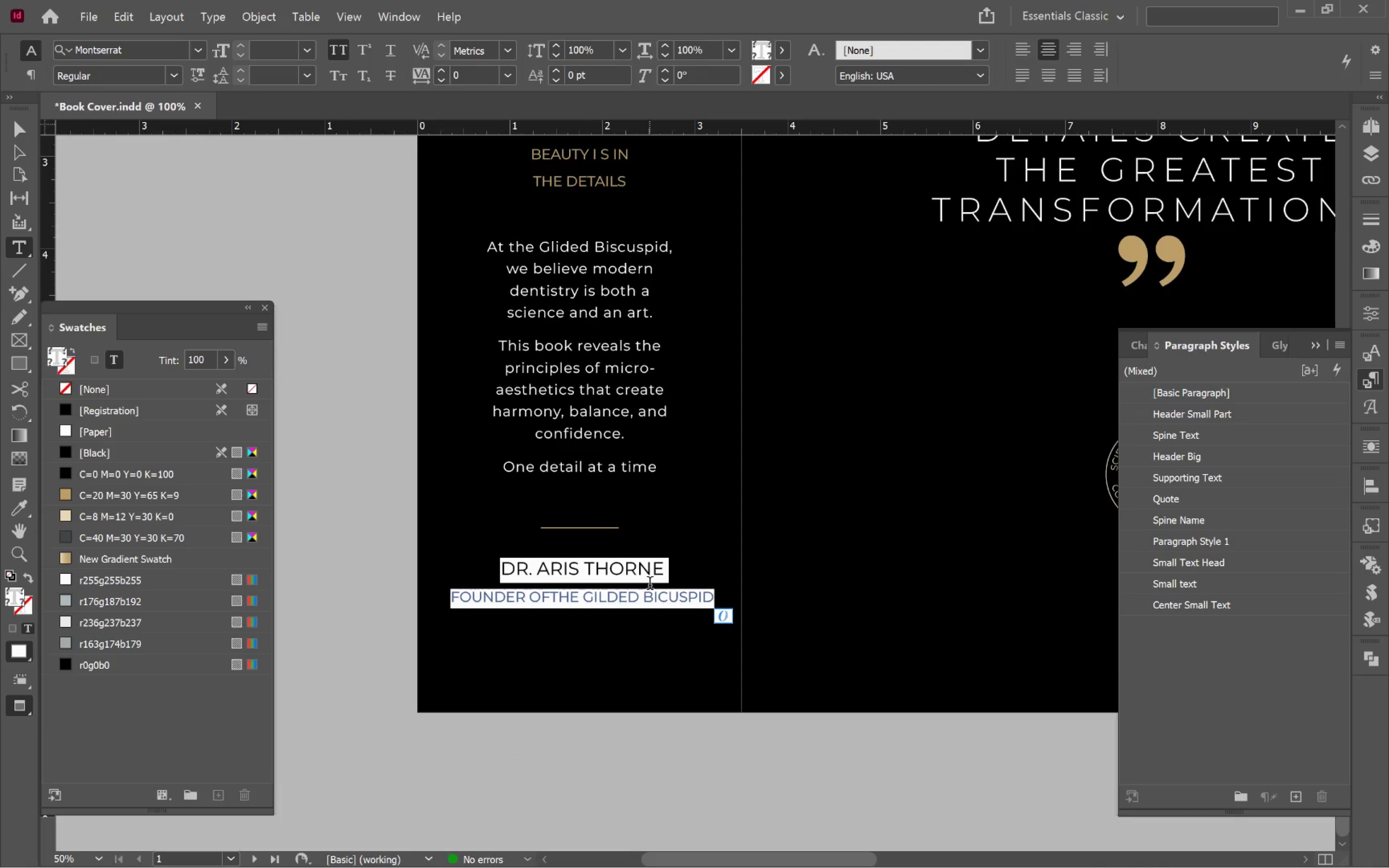 
left_click([631, 575])
 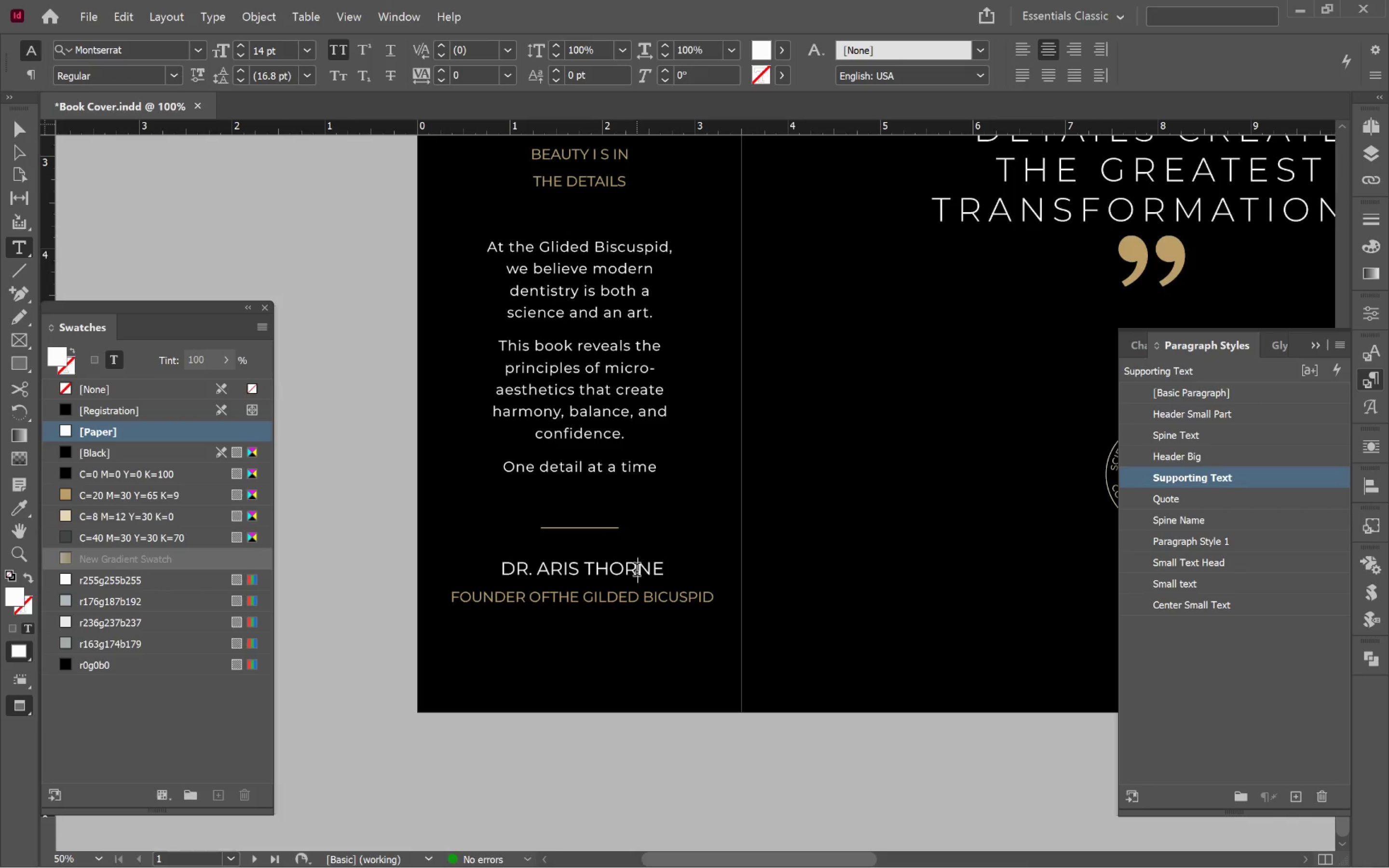 
double_click([637, 571])
 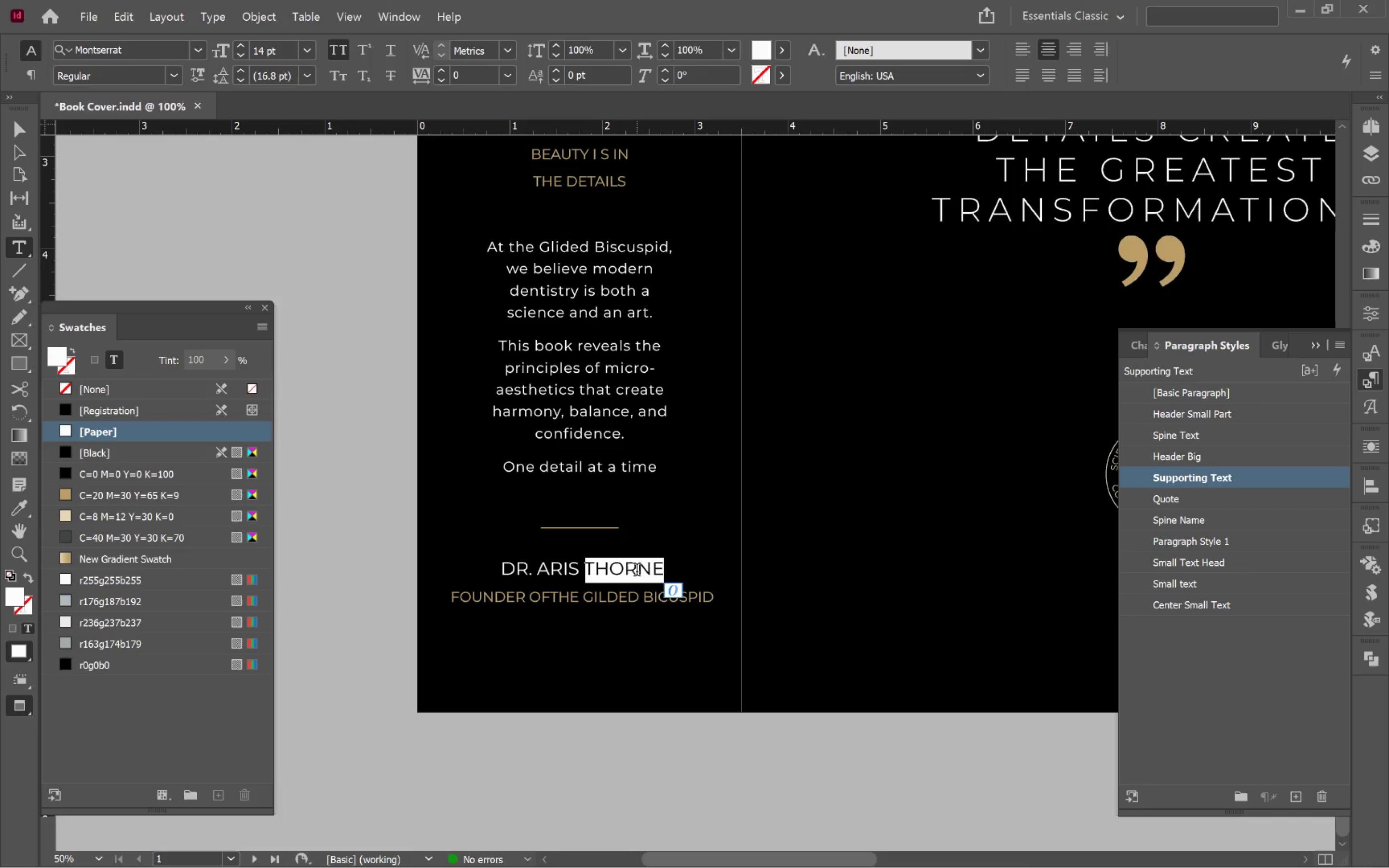 
left_click([637, 571])
 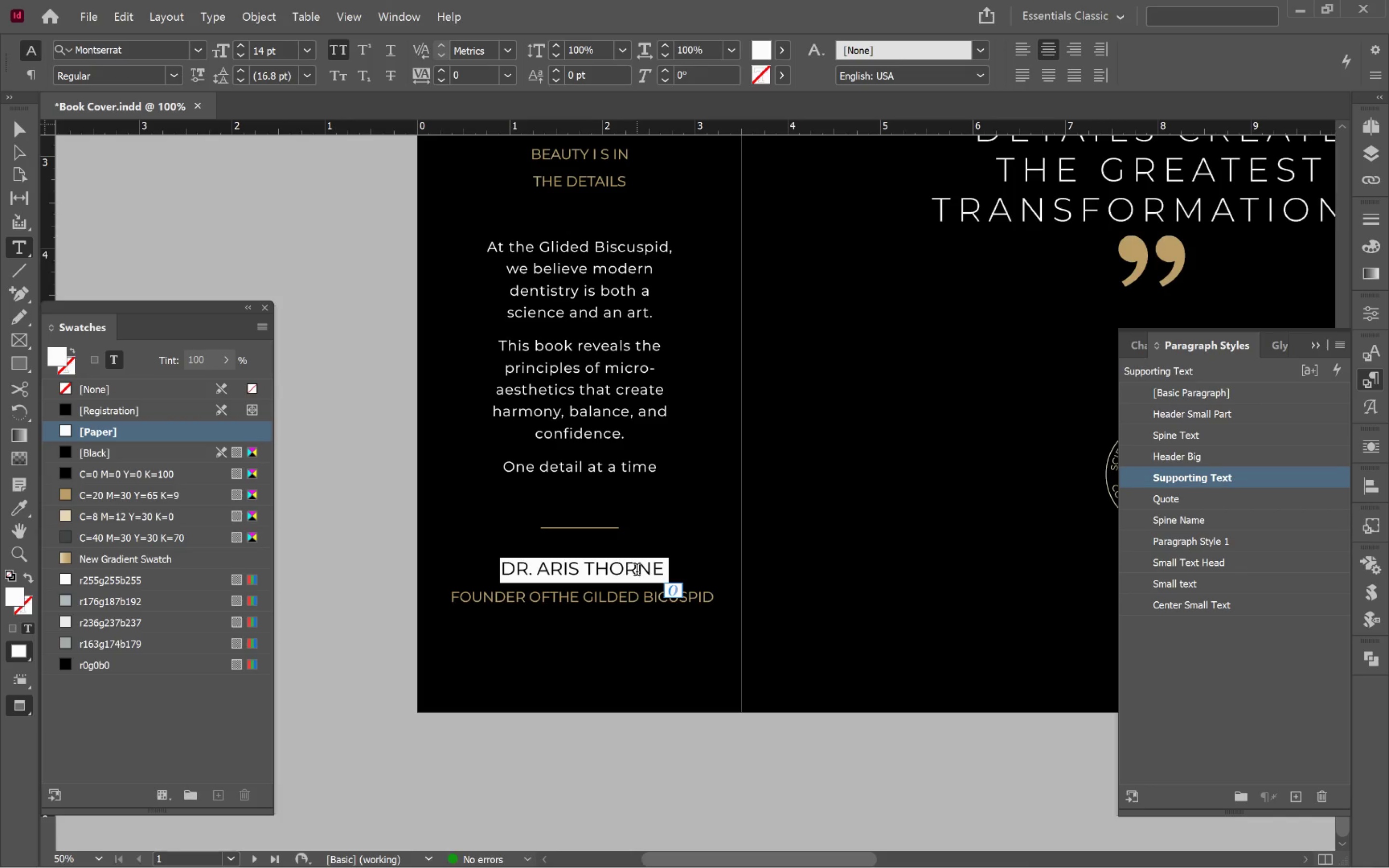 
type(The Glided Biscuspid)
 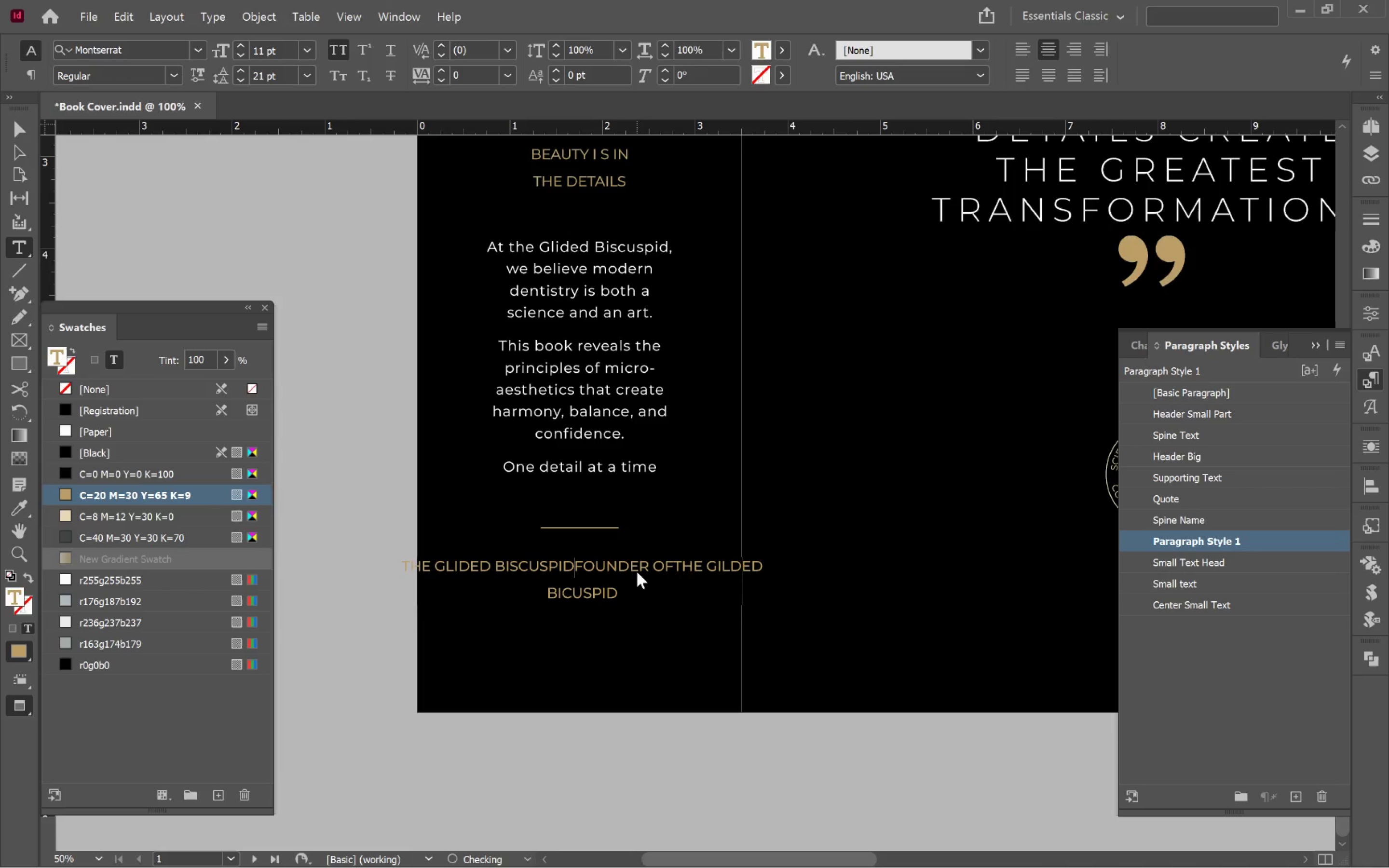 
key(Enter)
 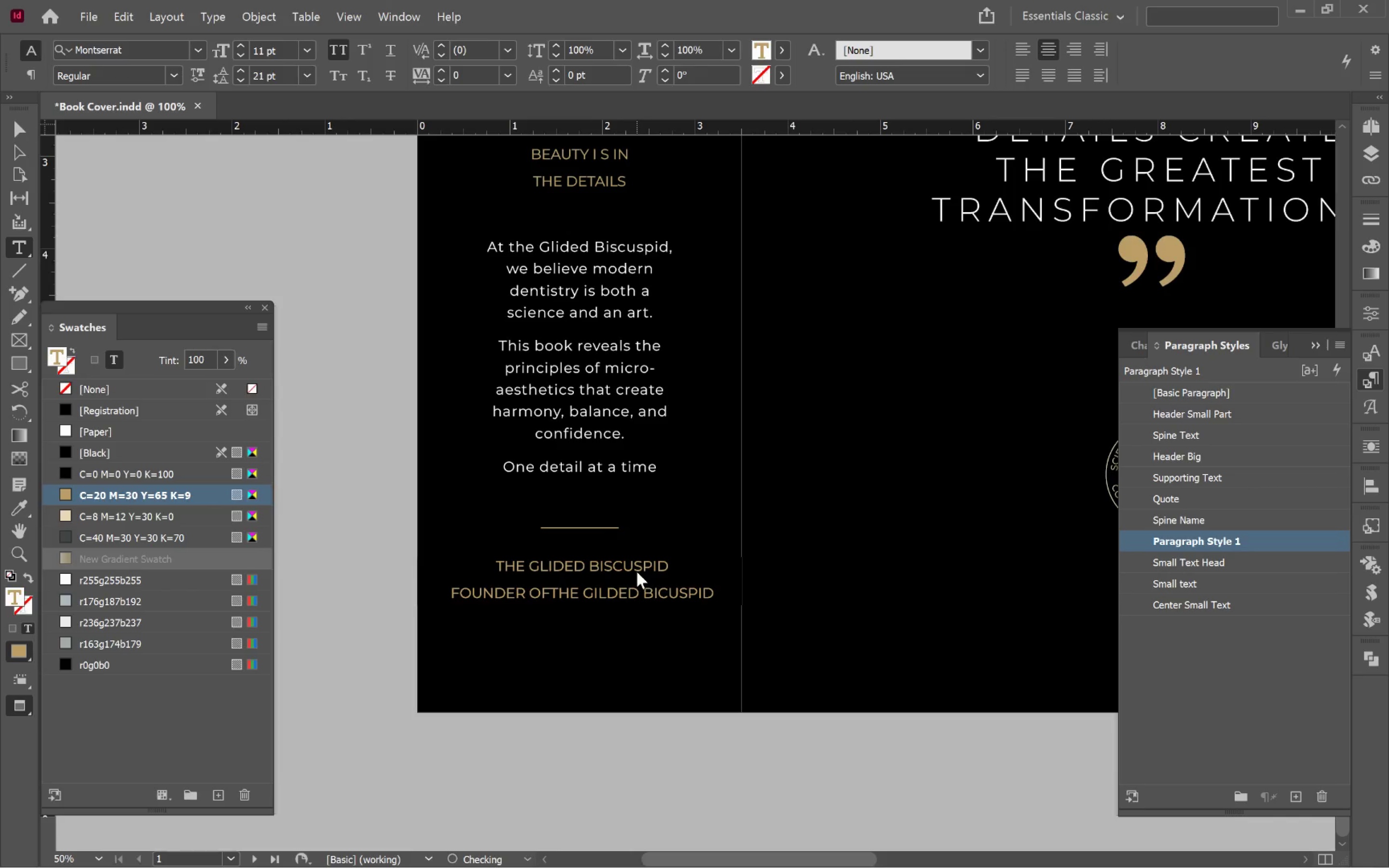 
key(Shift+ArrowDown)
 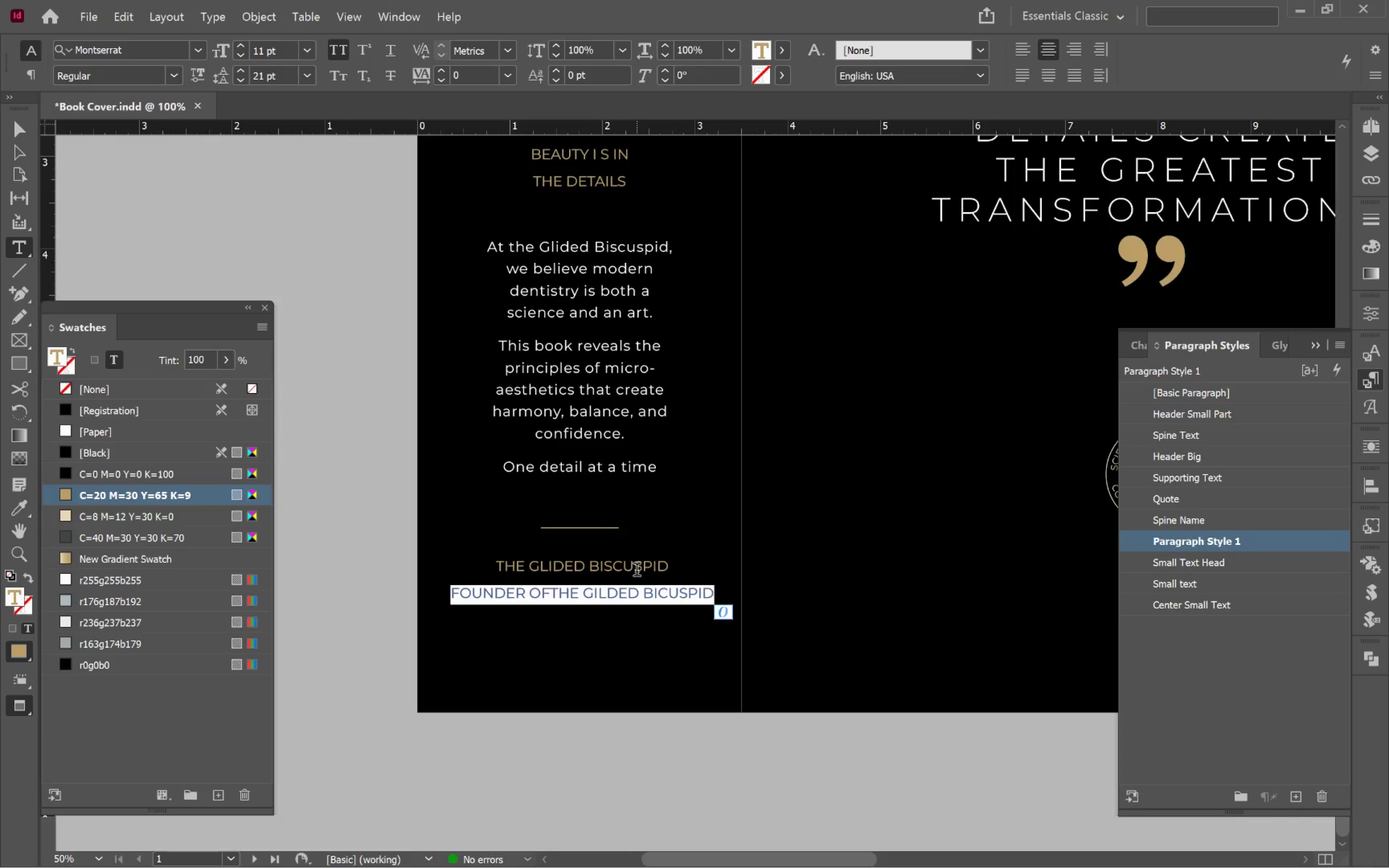 
type(Cosmetic Dental Spa)
 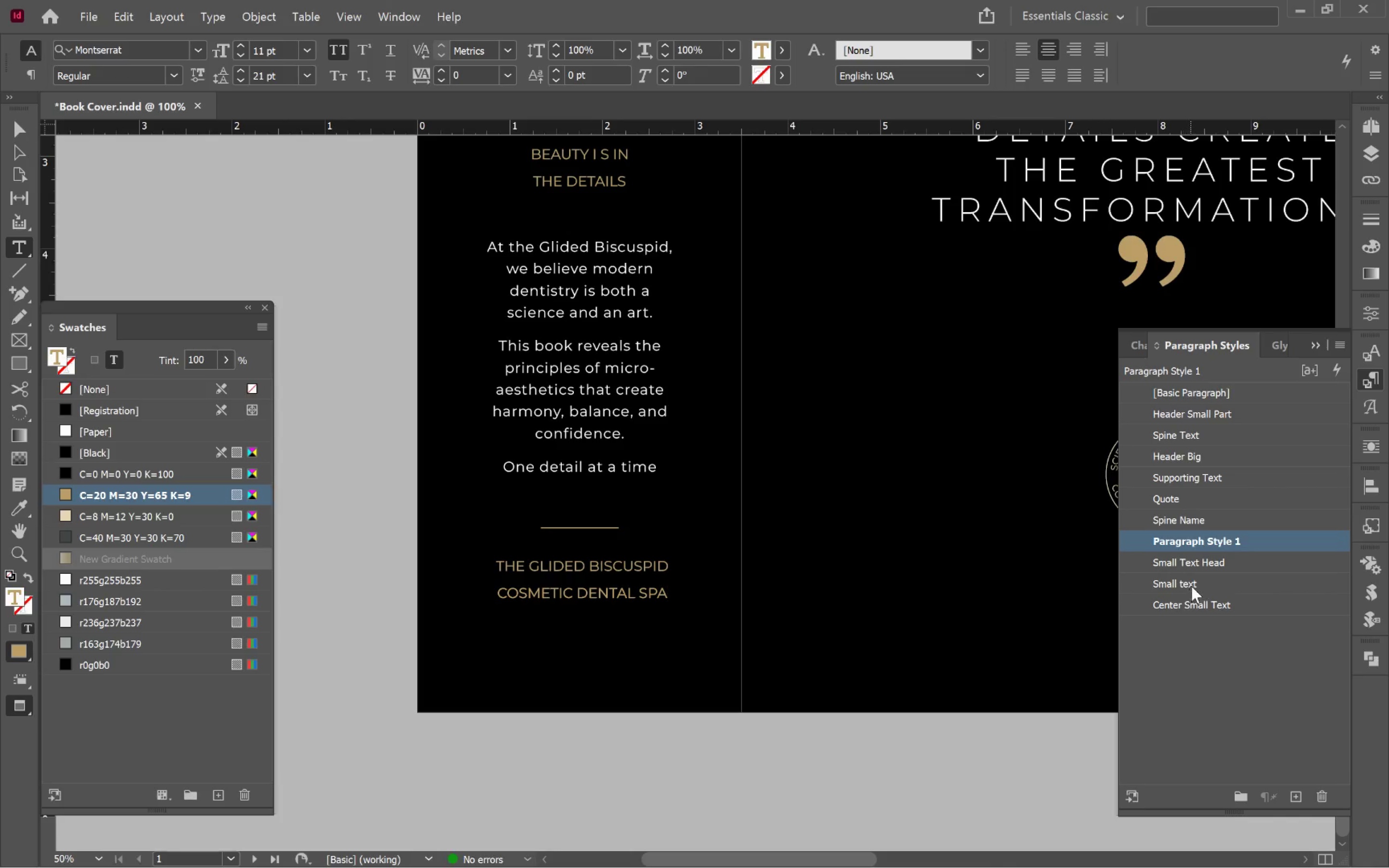 
left_click([1201, 564])
 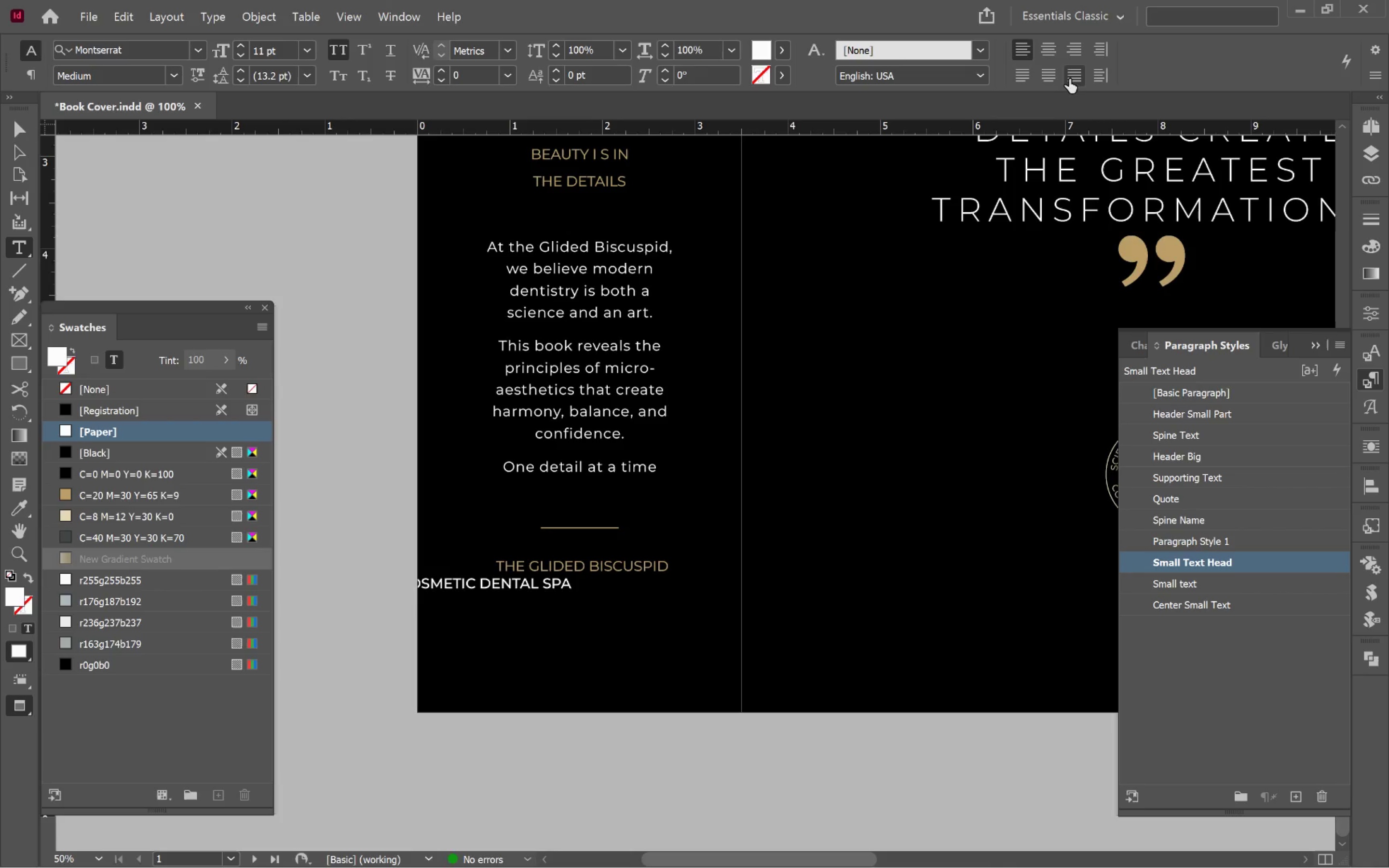 
left_click([1050, 51])
 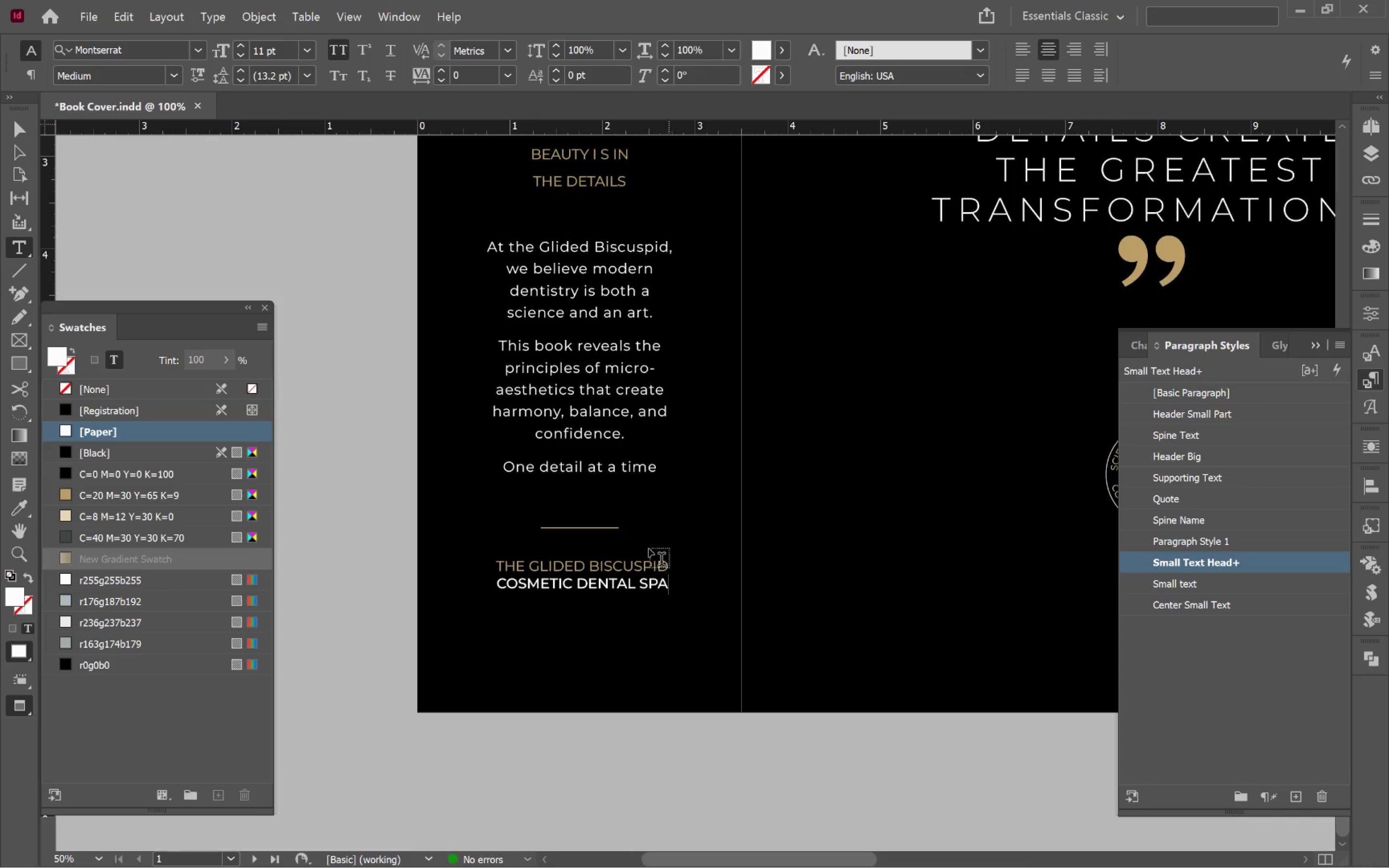 
wait(5.86)
 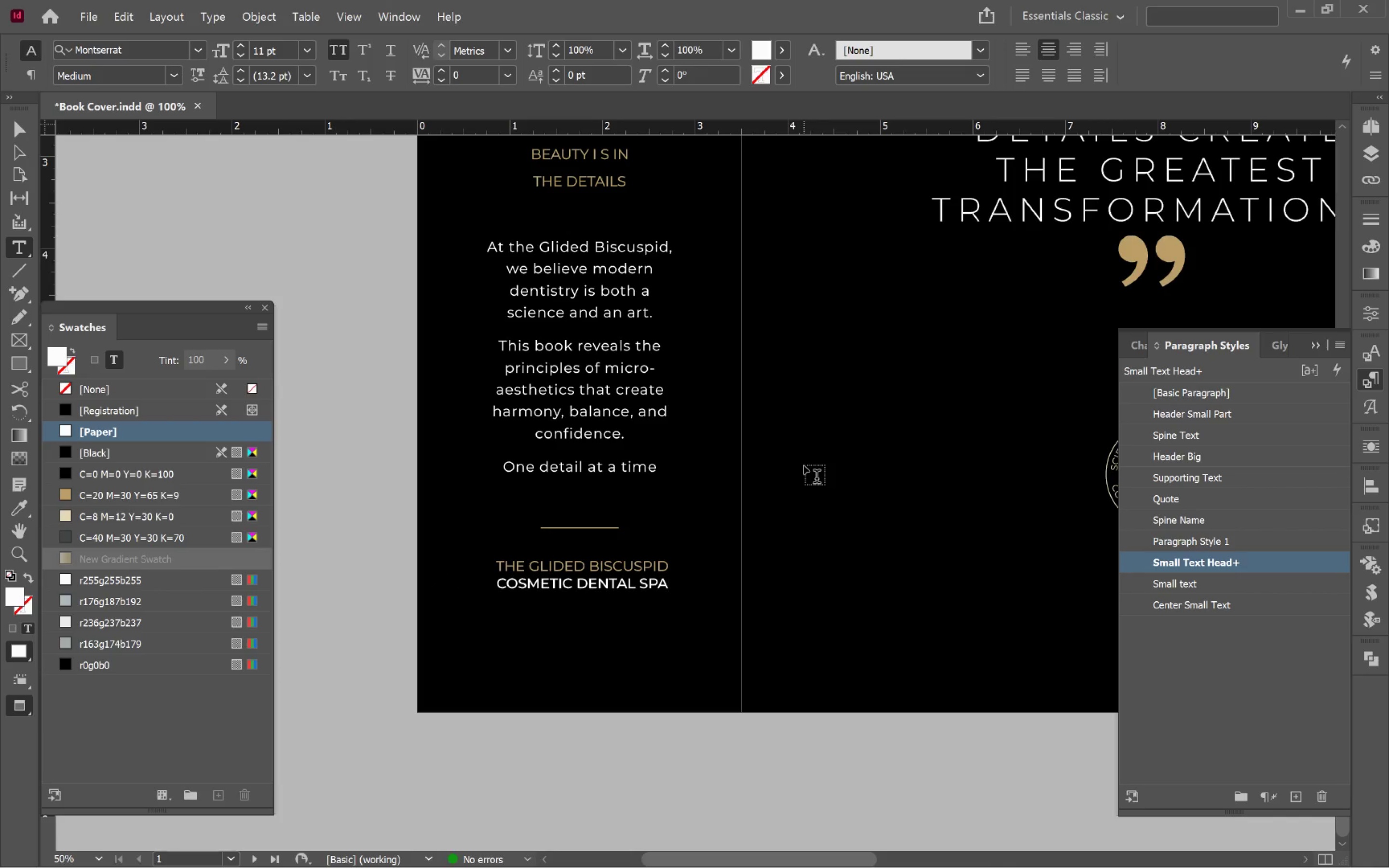 
left_click([632, 568])
 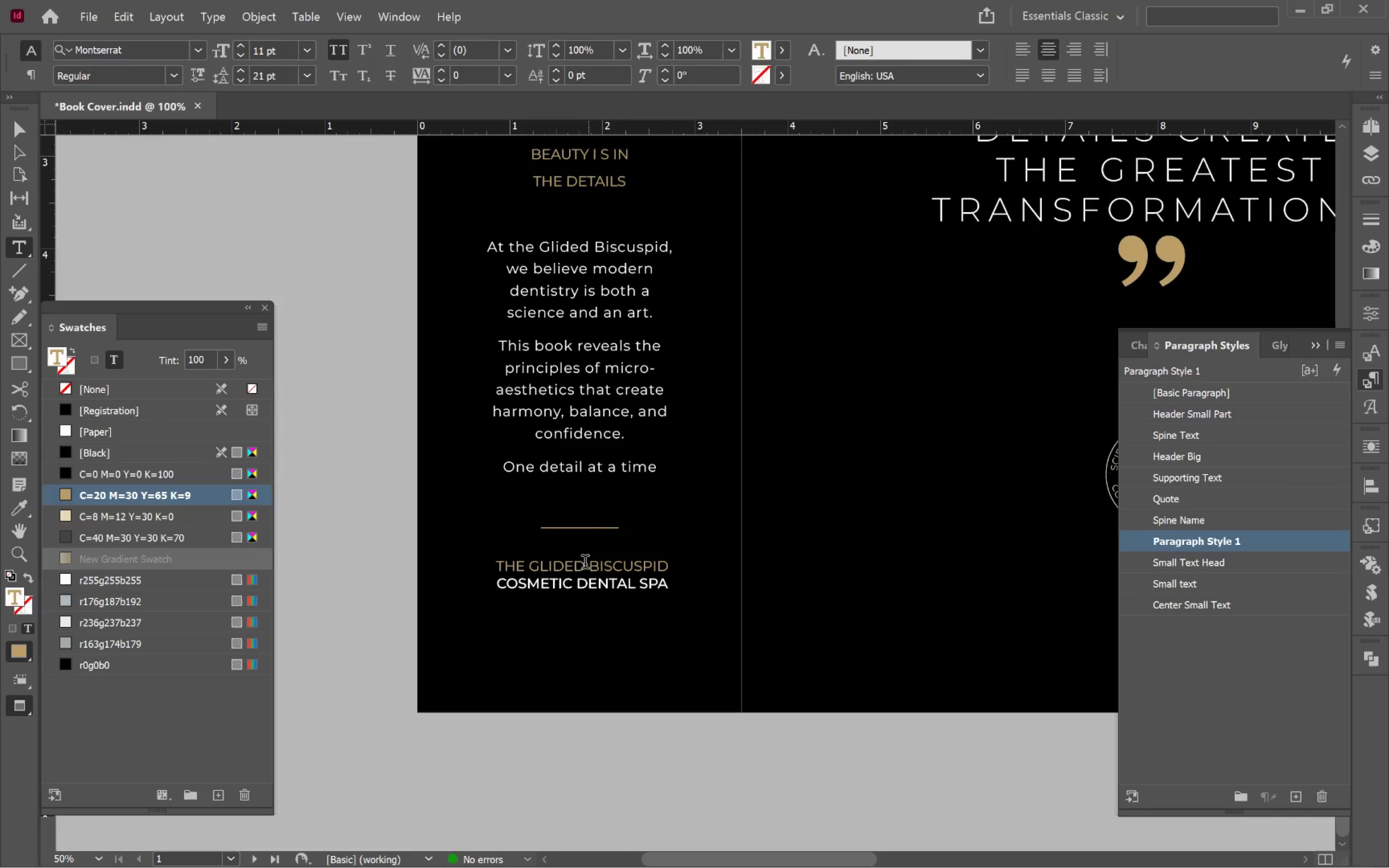 
left_click_drag(start_coordinate=[572, 561], to_coordinate=[655, 560])
 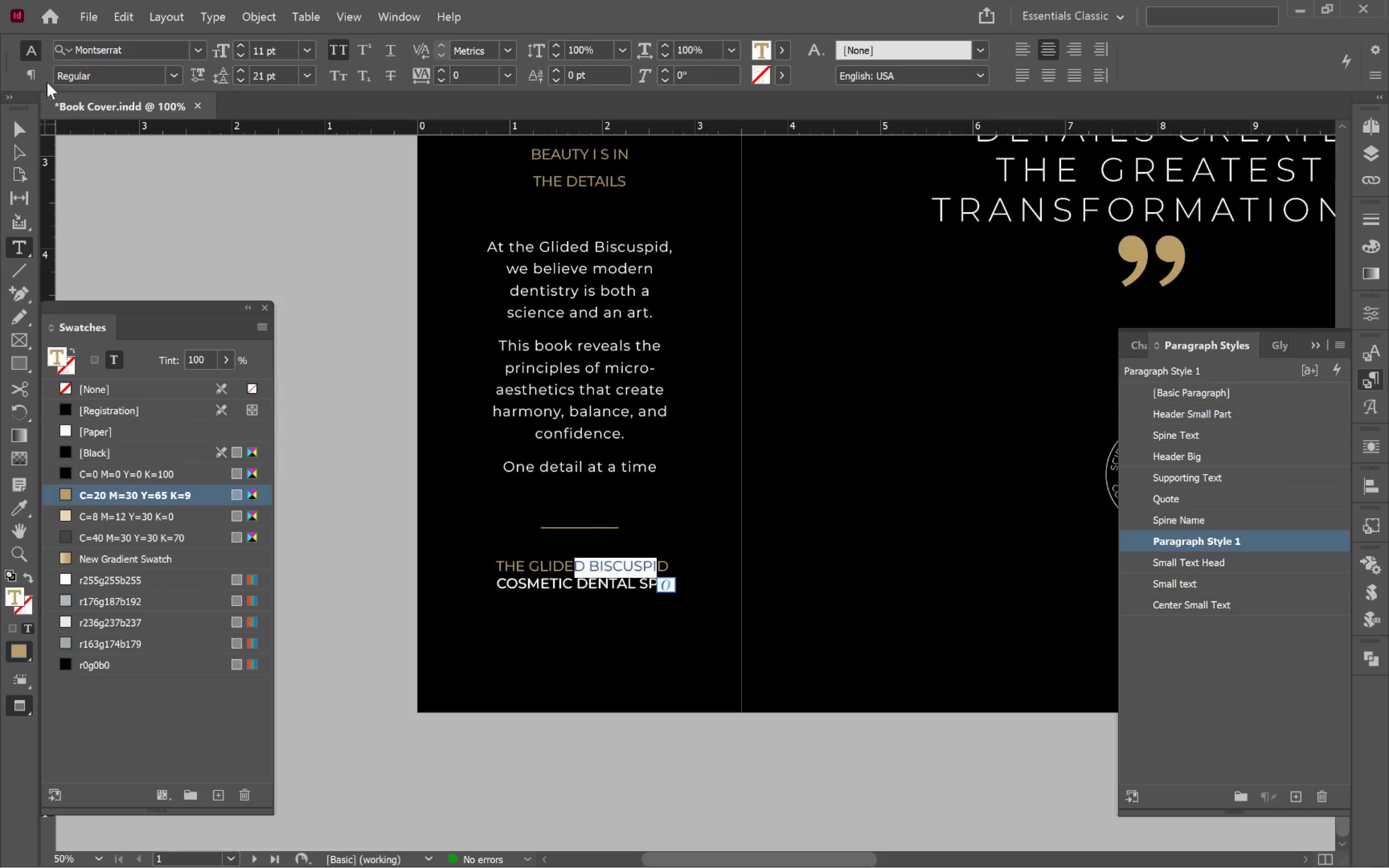 
left_click([36, 74])
 